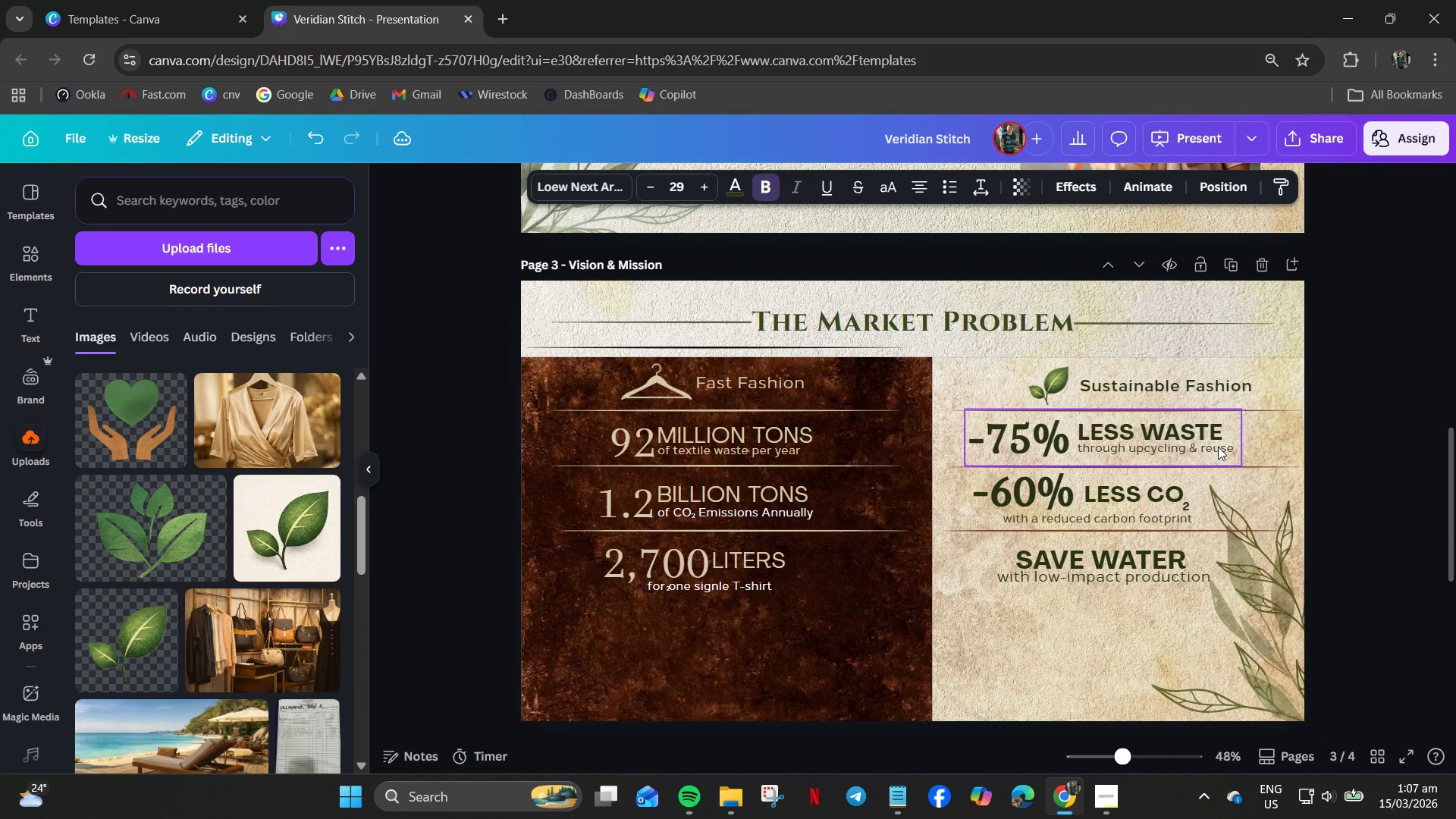 
key(ArrowUp)
 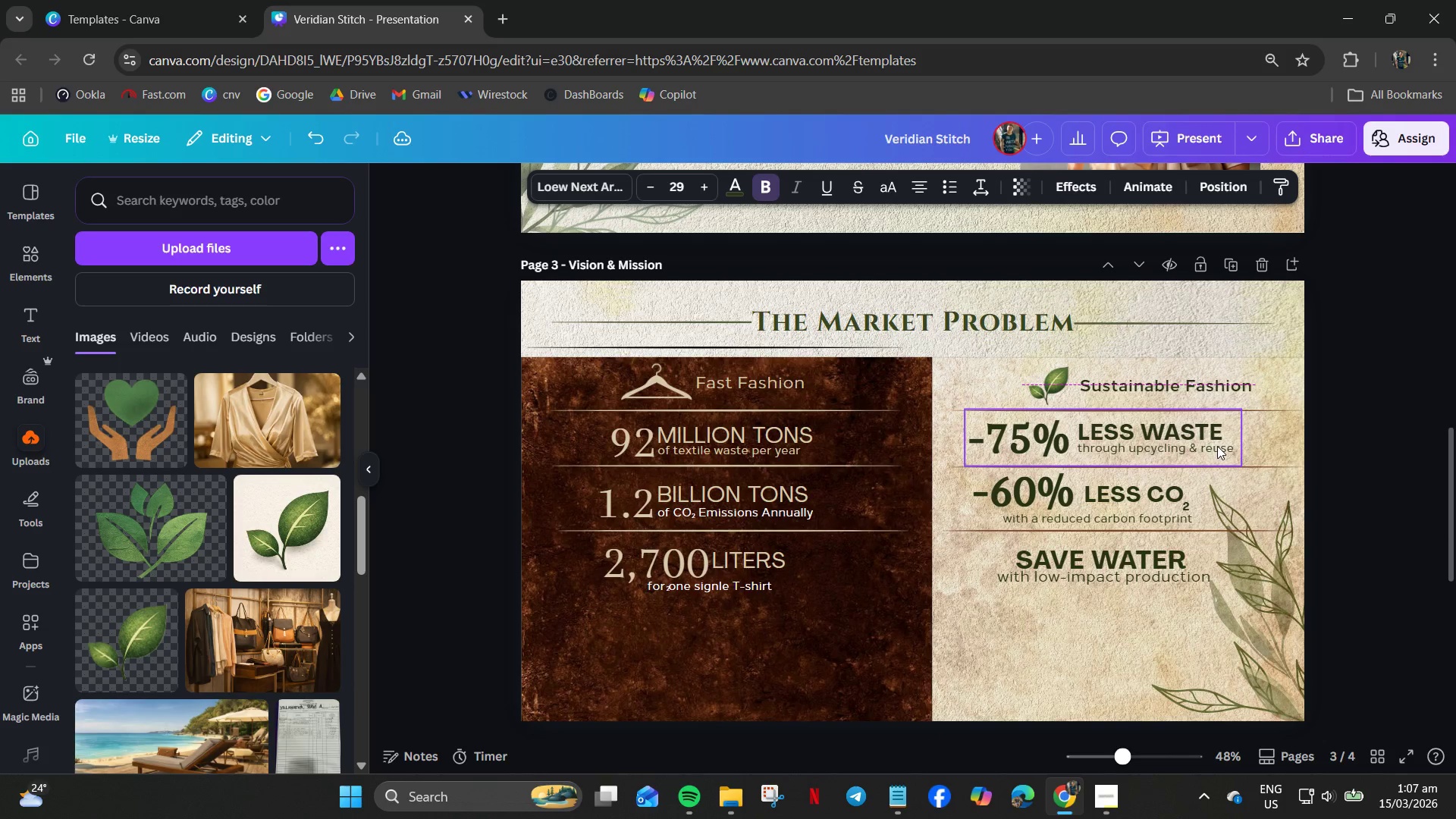 
key(ArrowUp)
 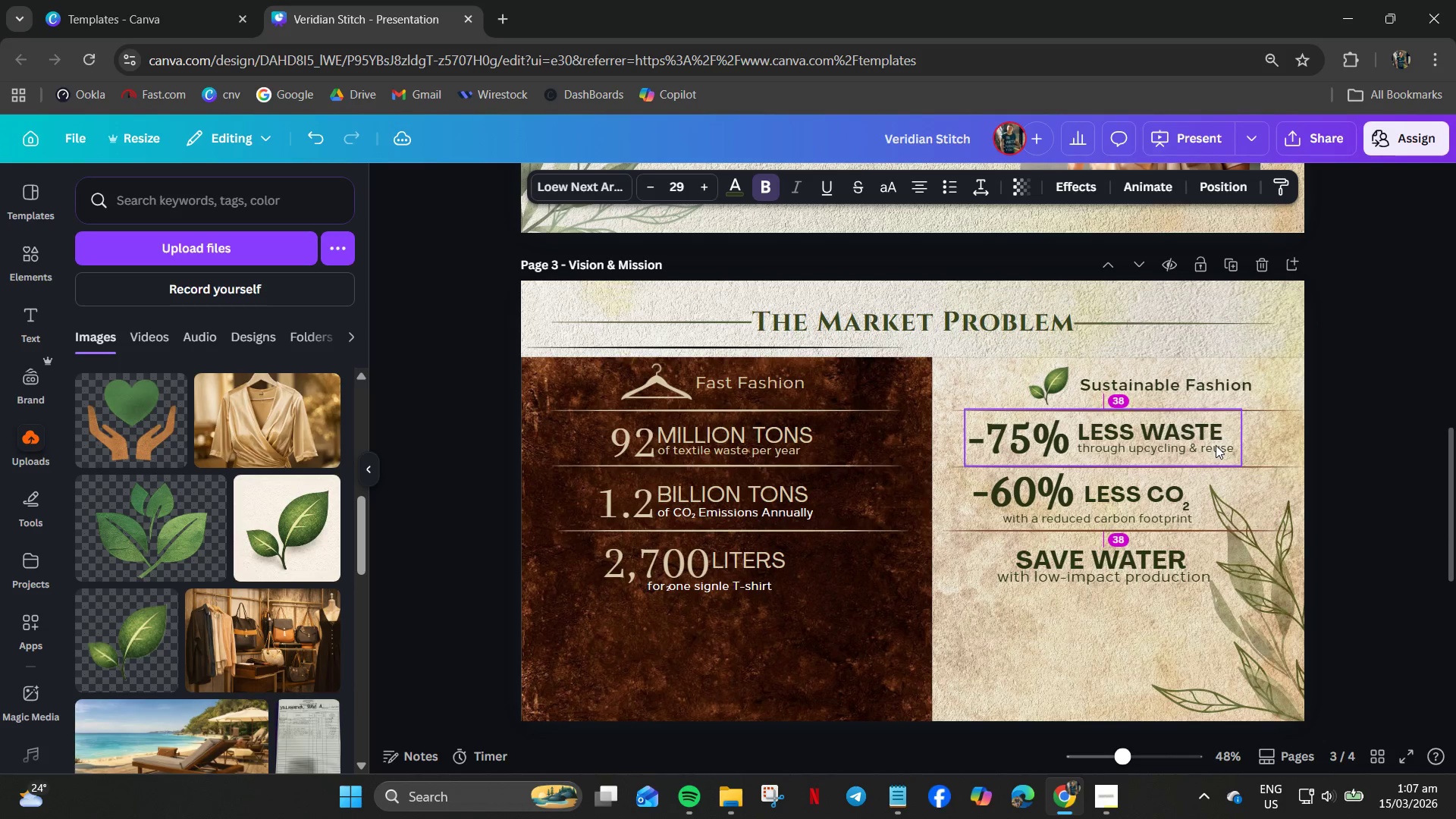 
key(ArrowDown)
 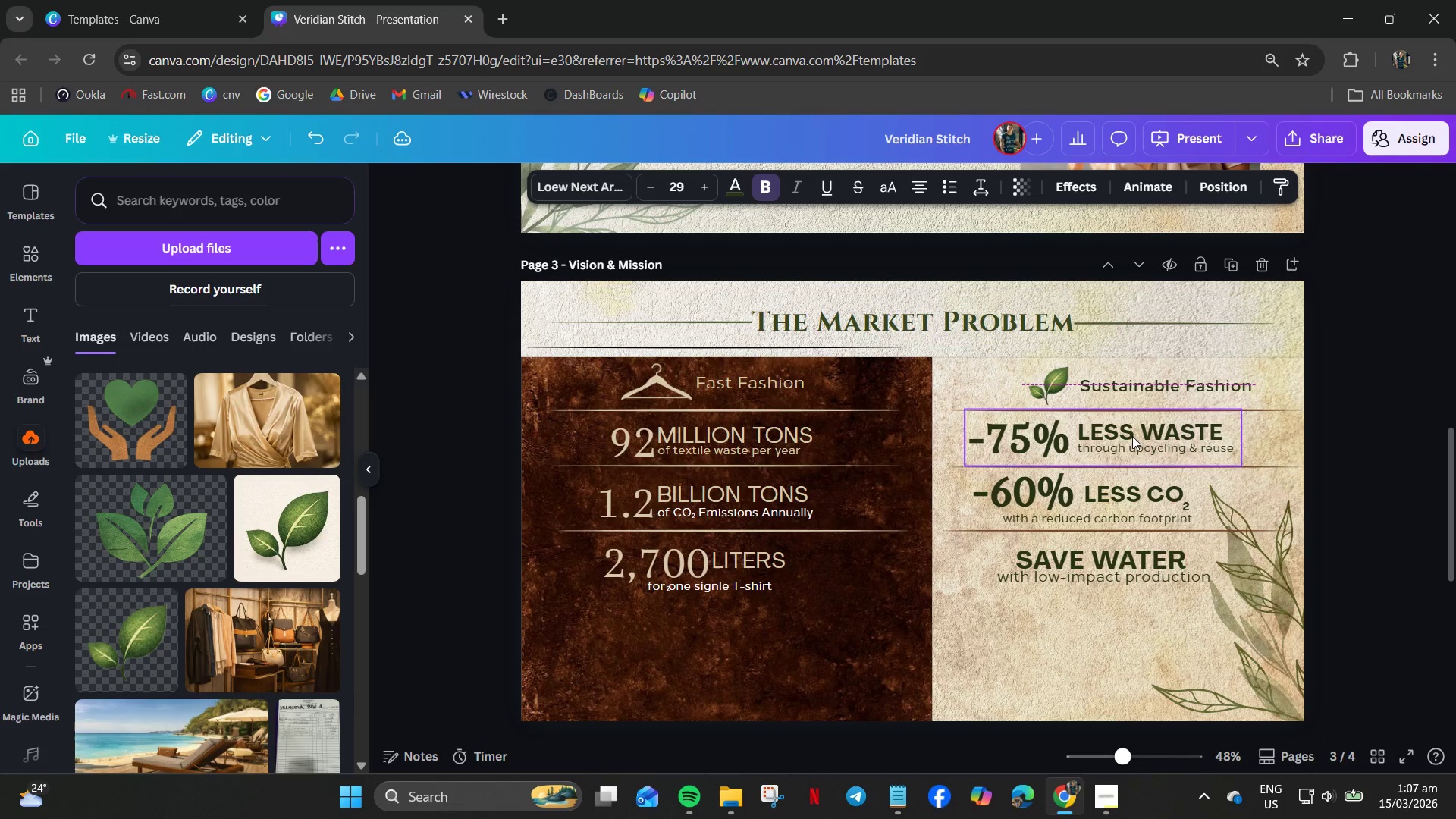 
mouse_move([1000, 387])
 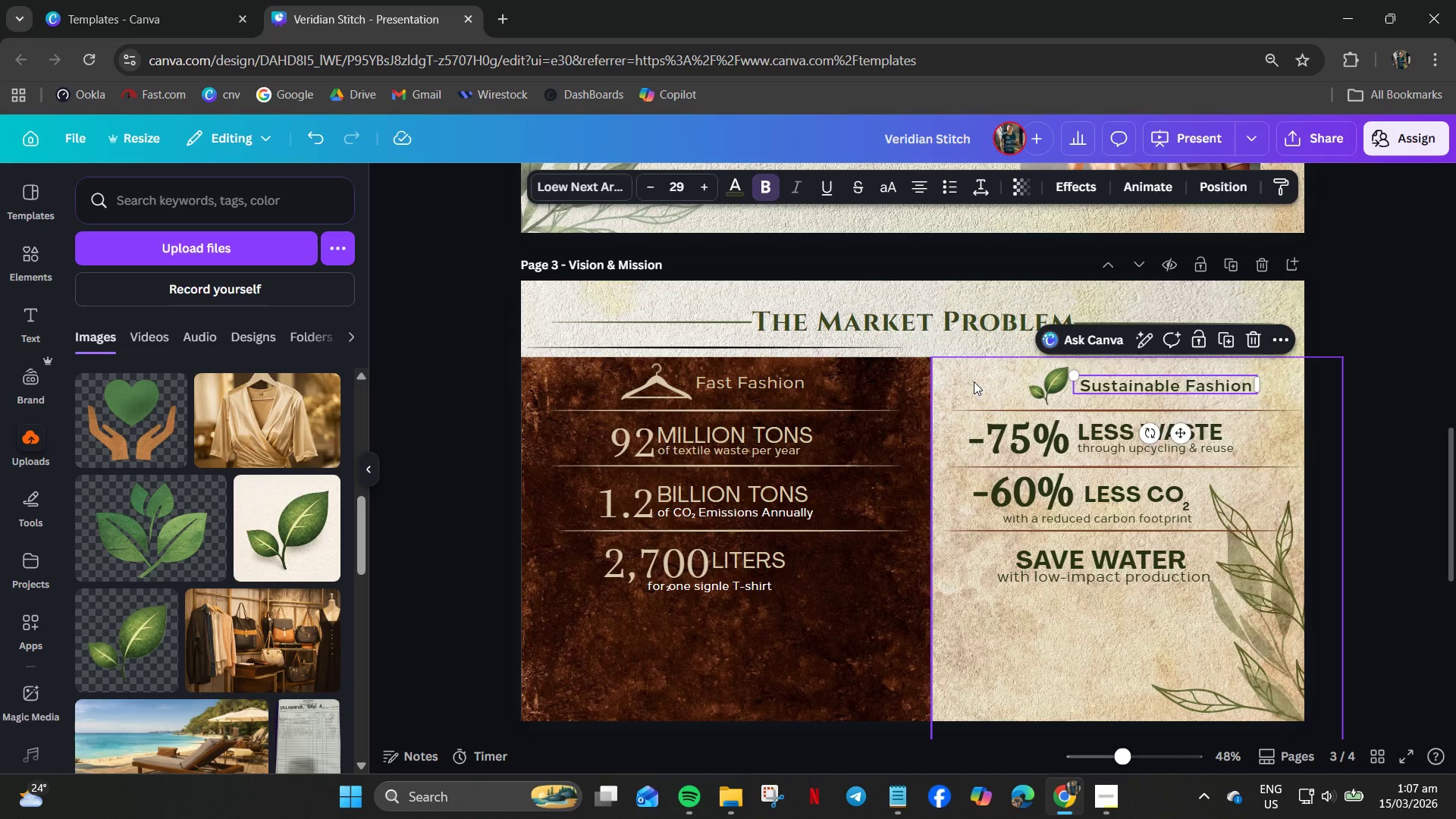 
left_click([974, 381])
 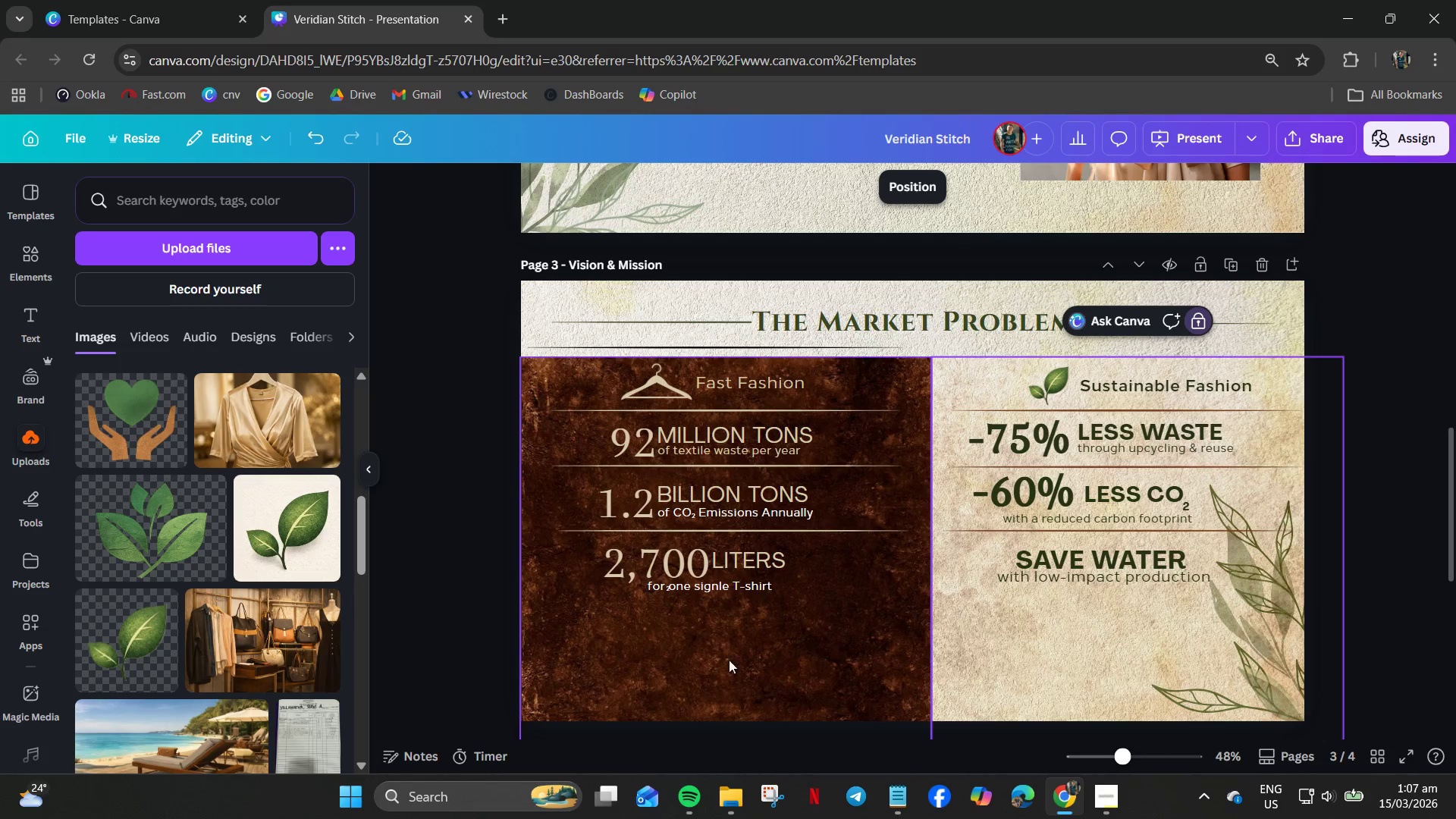 
wait(9.02)
 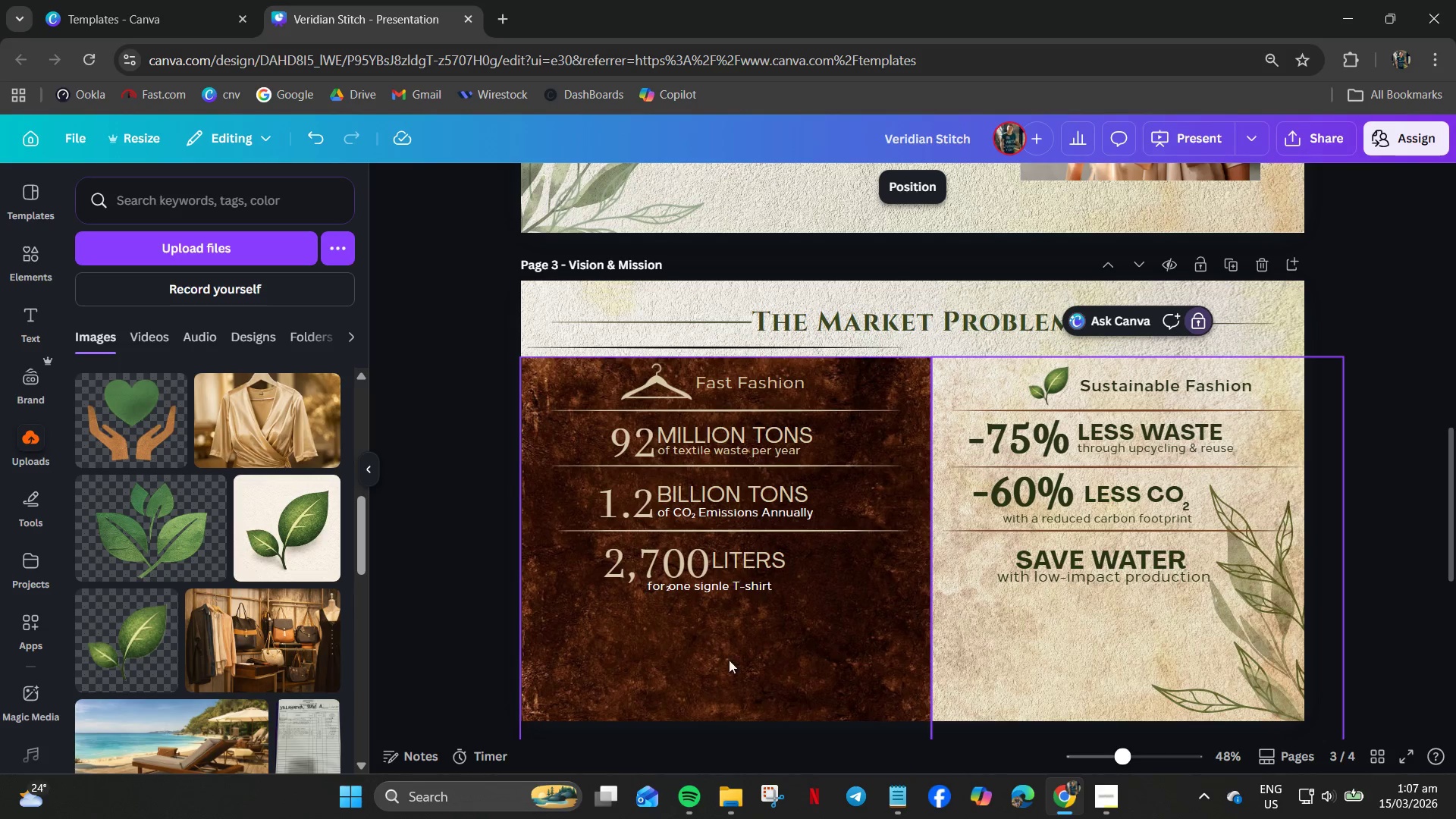 
scroll: coordinate [218, 541], scroll_direction: up, amount: 3.0
 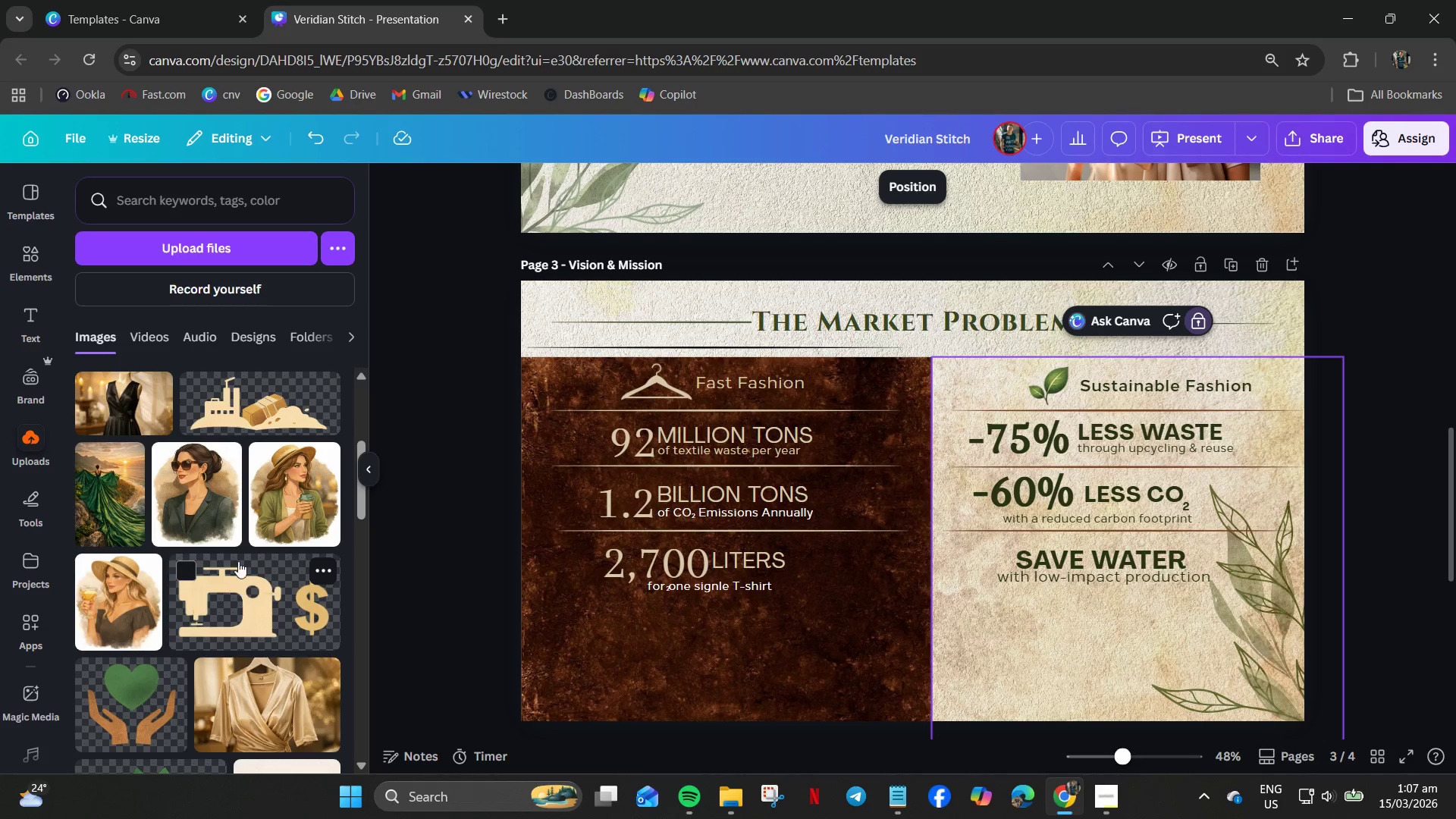 
left_click([244, 400])
 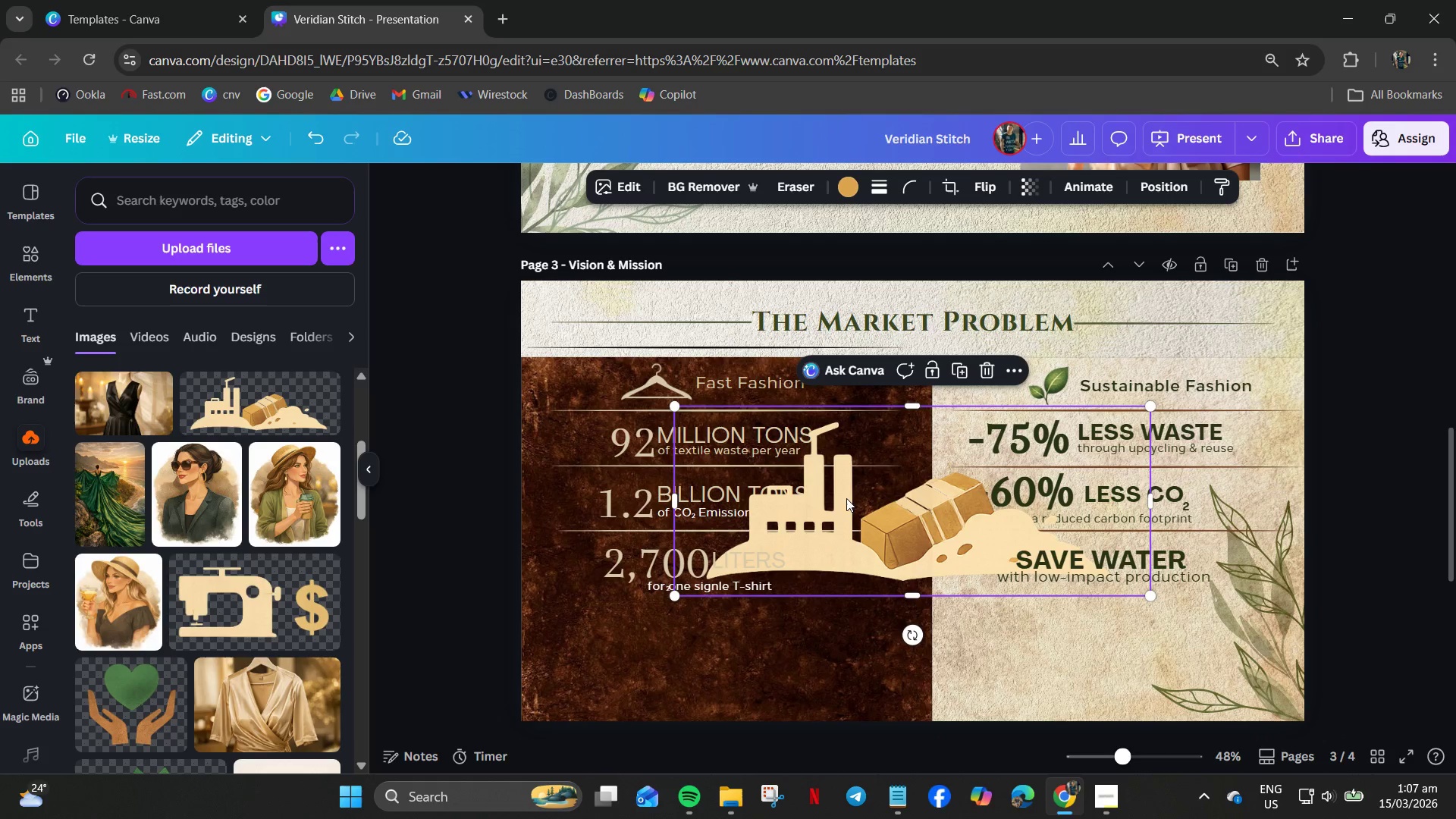 
left_click_drag(start_coordinate=[853, 500], to_coordinate=[679, 617])
 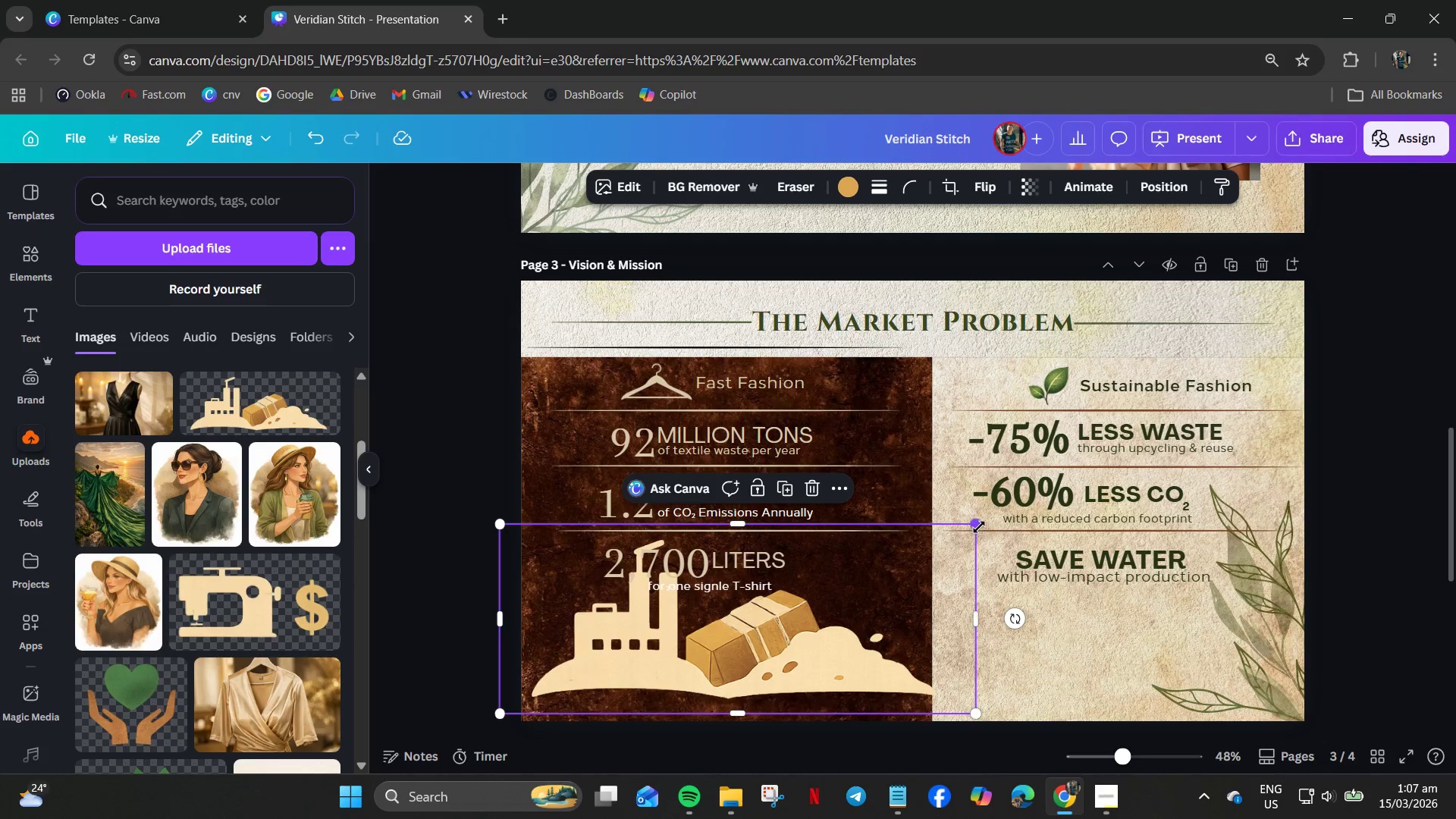 
left_click_drag(start_coordinate=[978, 525], to_coordinate=[691, 639])
 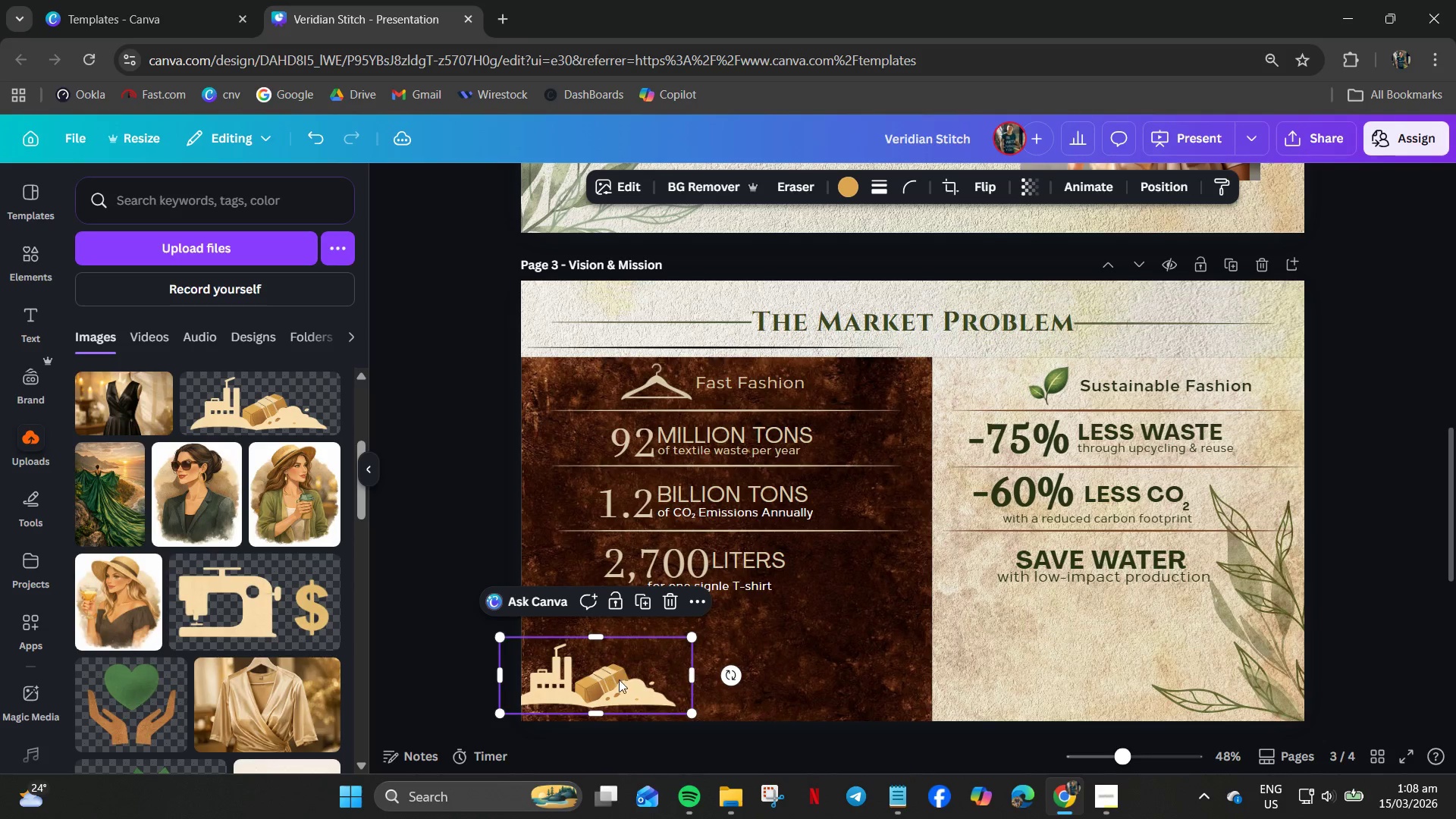 
left_click_drag(start_coordinate=[619, 680], to_coordinate=[657, 659])
 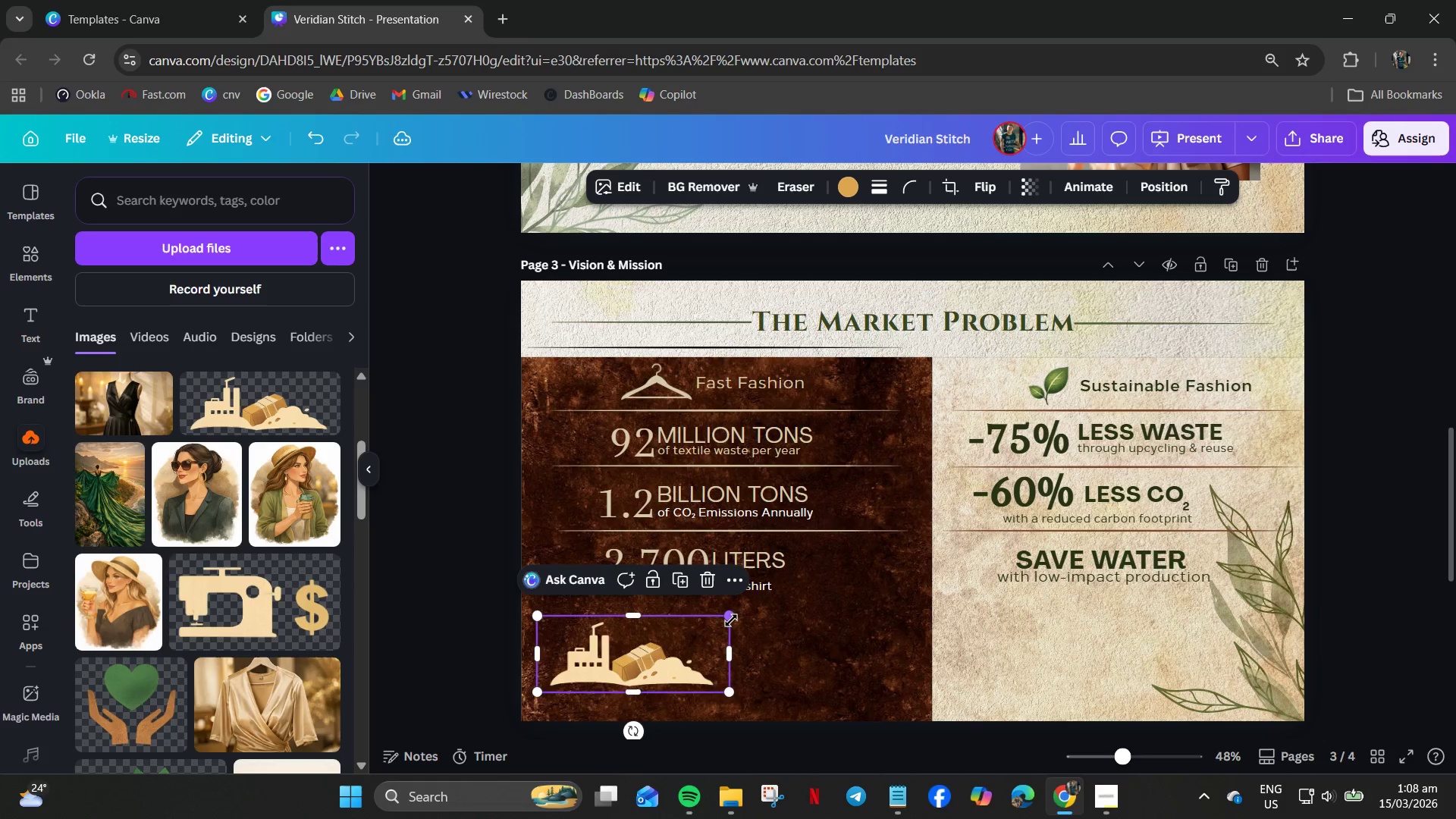 
left_click_drag(start_coordinate=[731, 619], to_coordinate=[684, 642])
 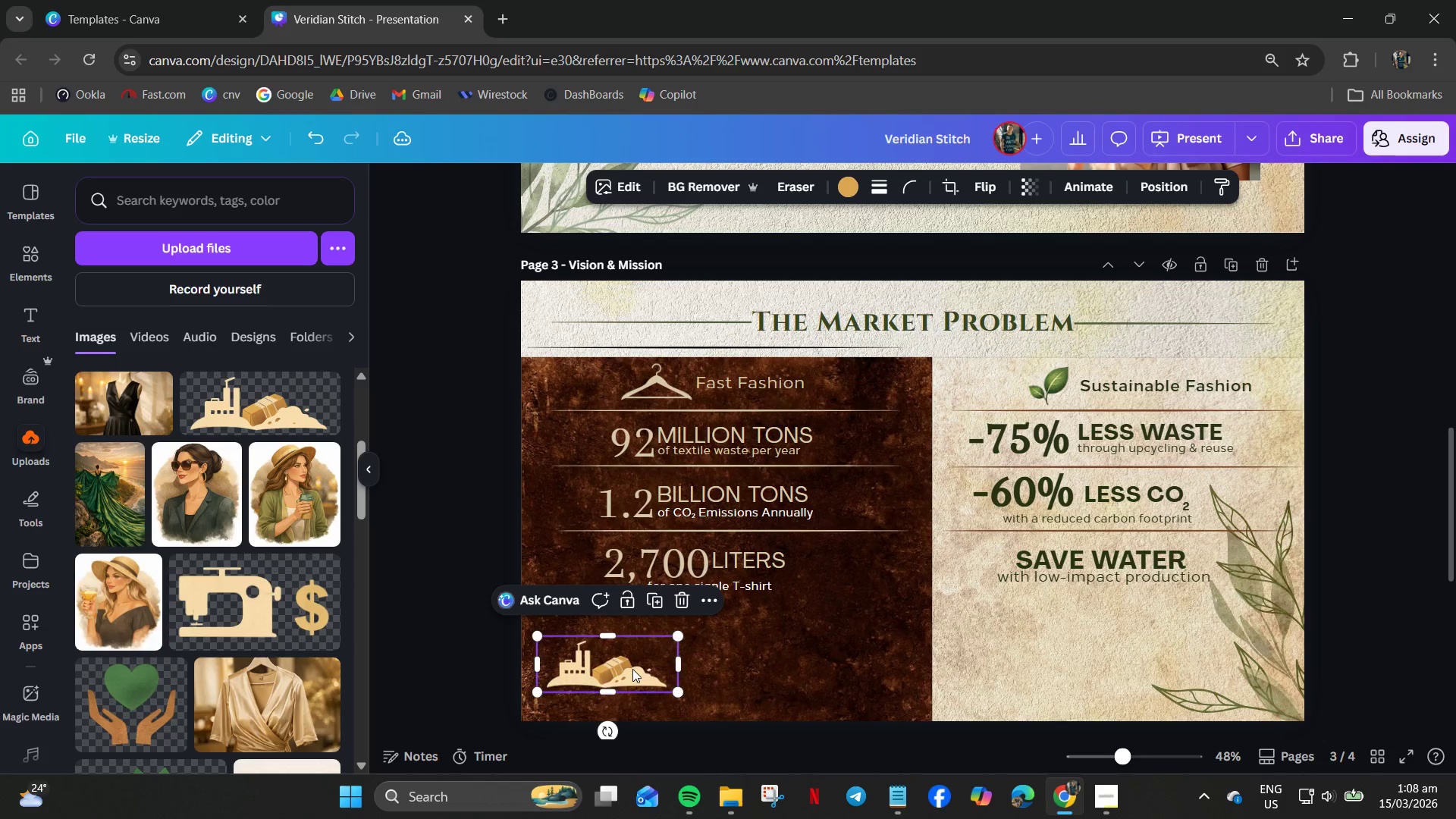 
left_click_drag(start_coordinate=[632, 669], to_coordinate=[657, 657])
 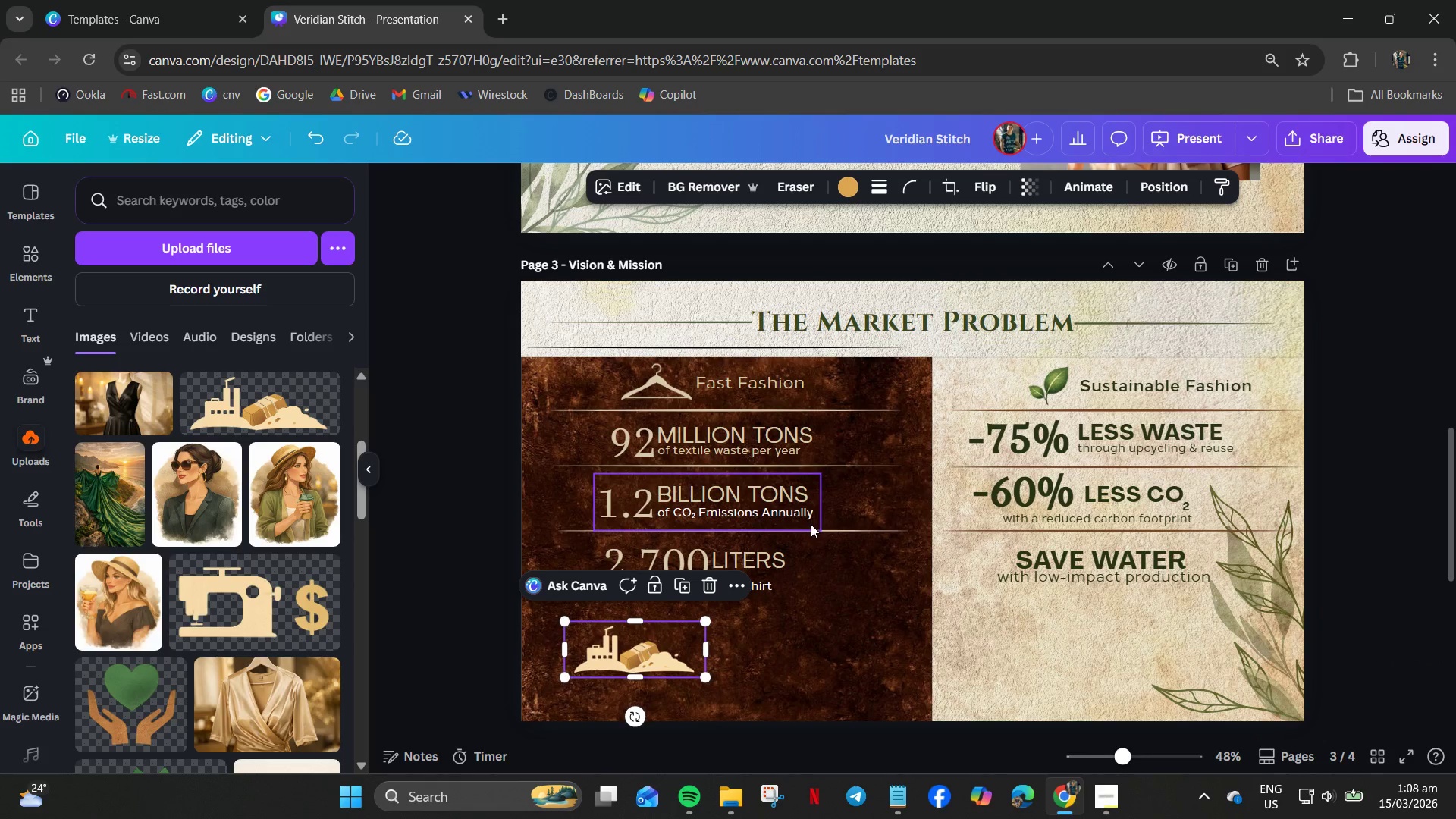 
left_click([810, 530])
 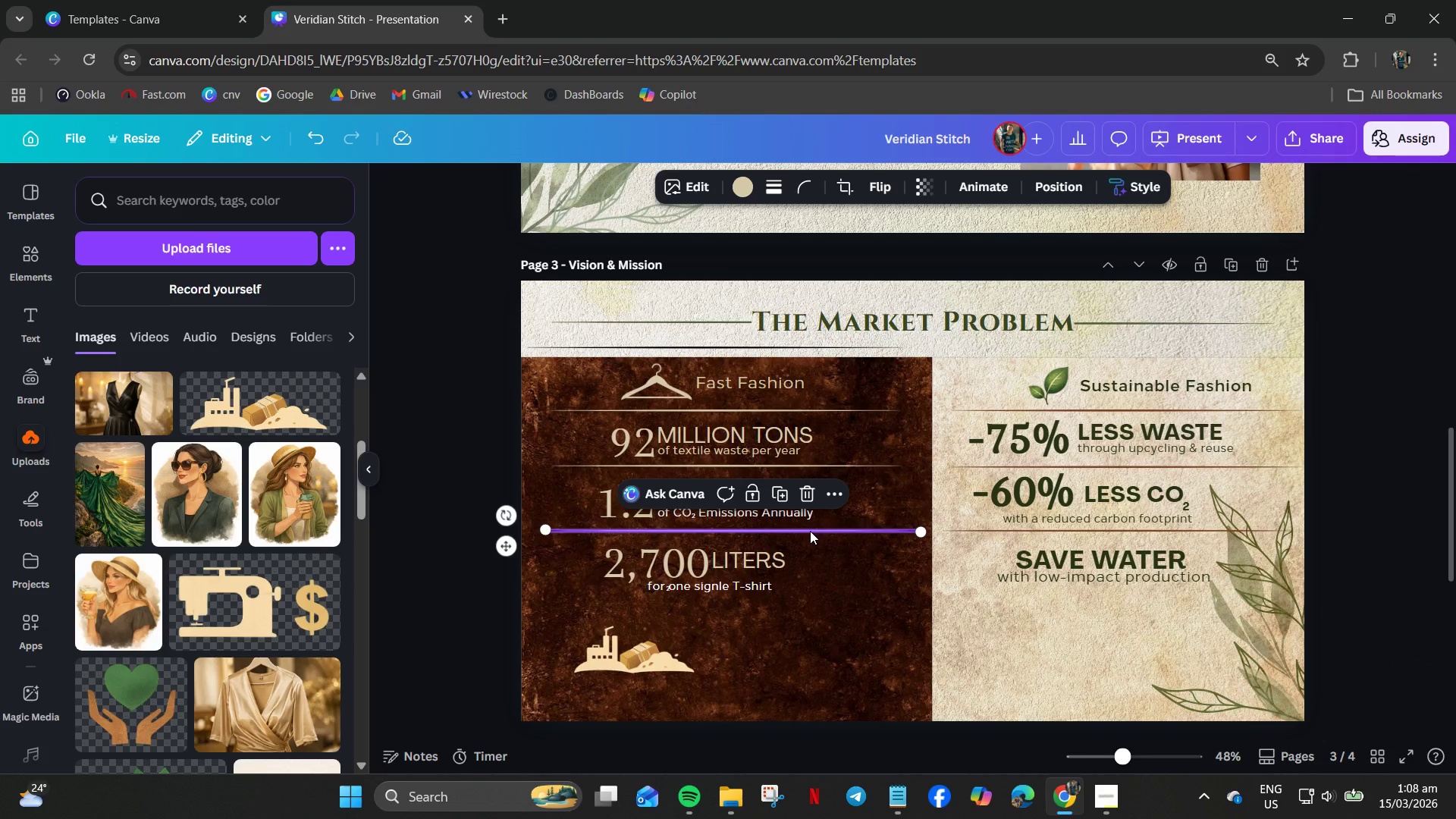 
key(Control+C)
 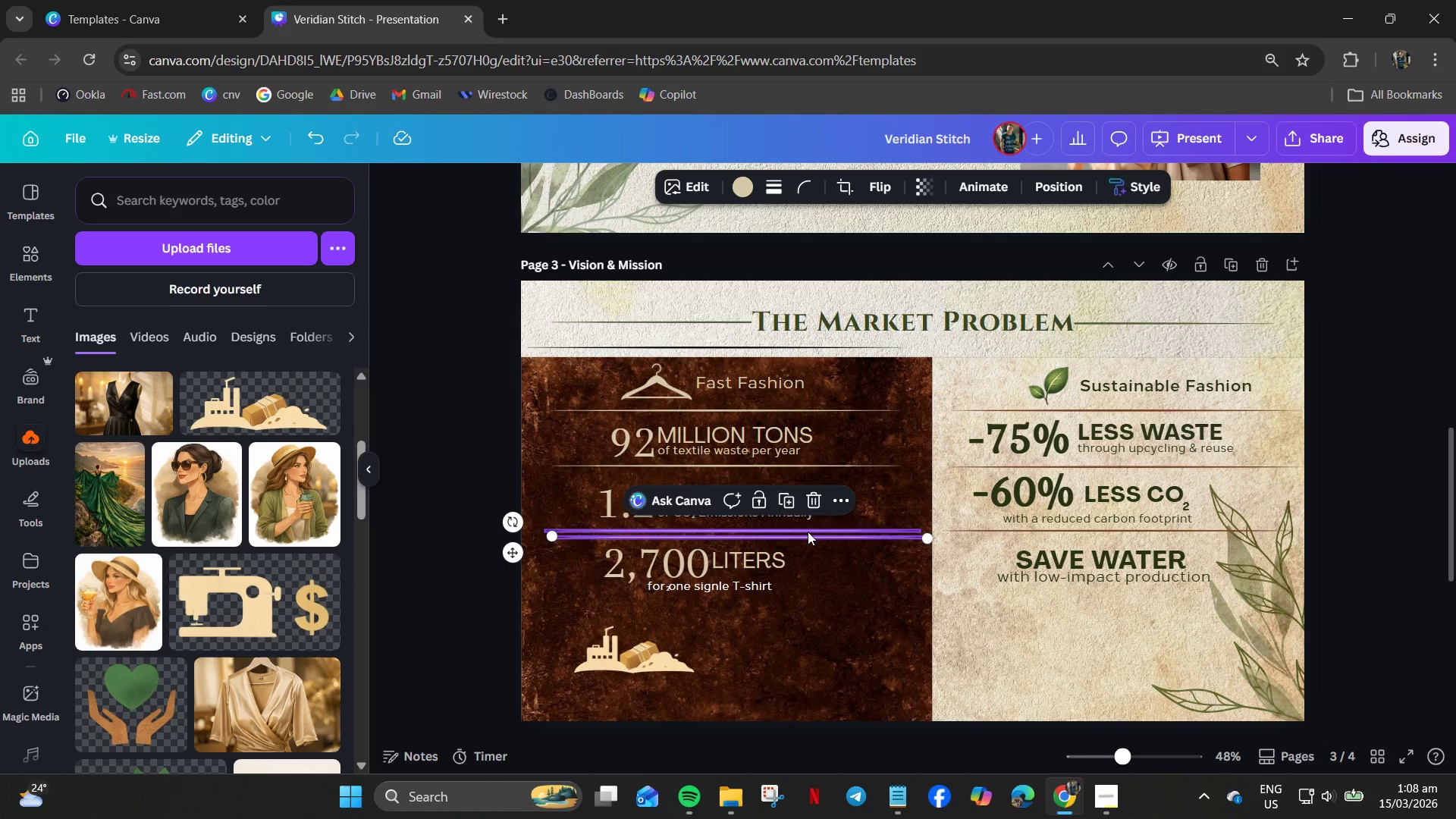 
key(Control+V)
 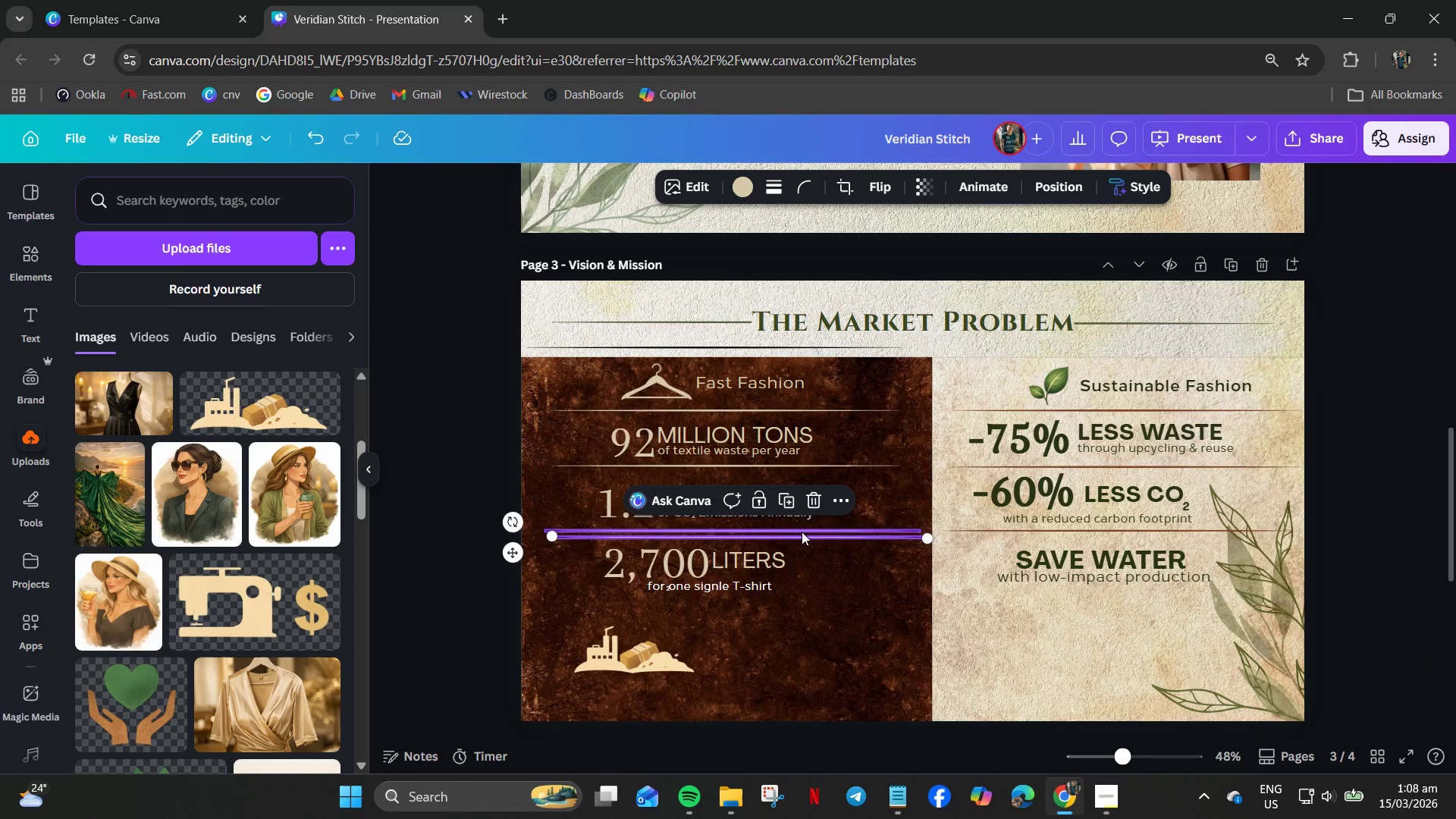 
left_click_drag(start_coordinate=[802, 532], to_coordinate=[808, 611])
 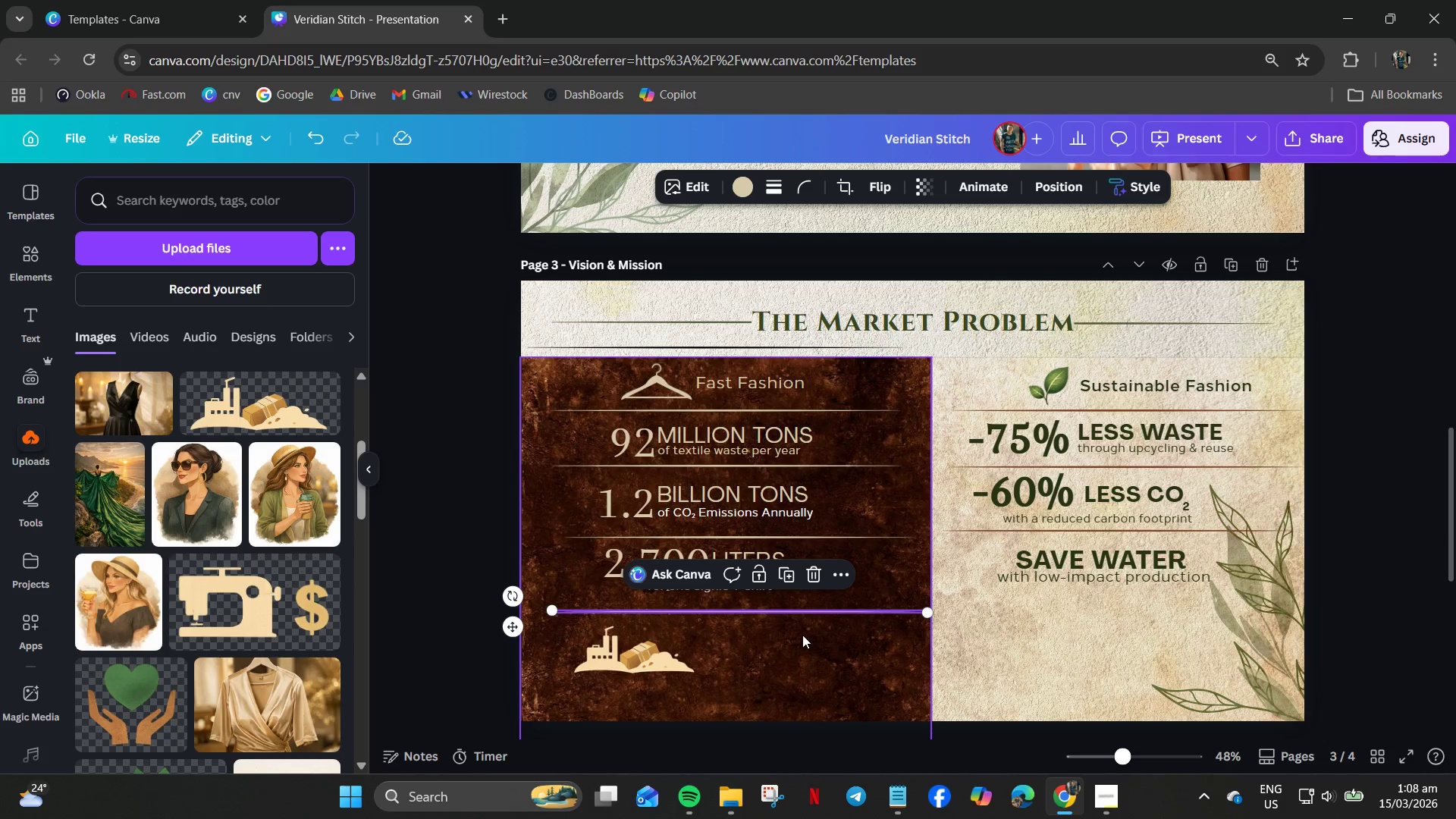 
left_click([799, 635])
 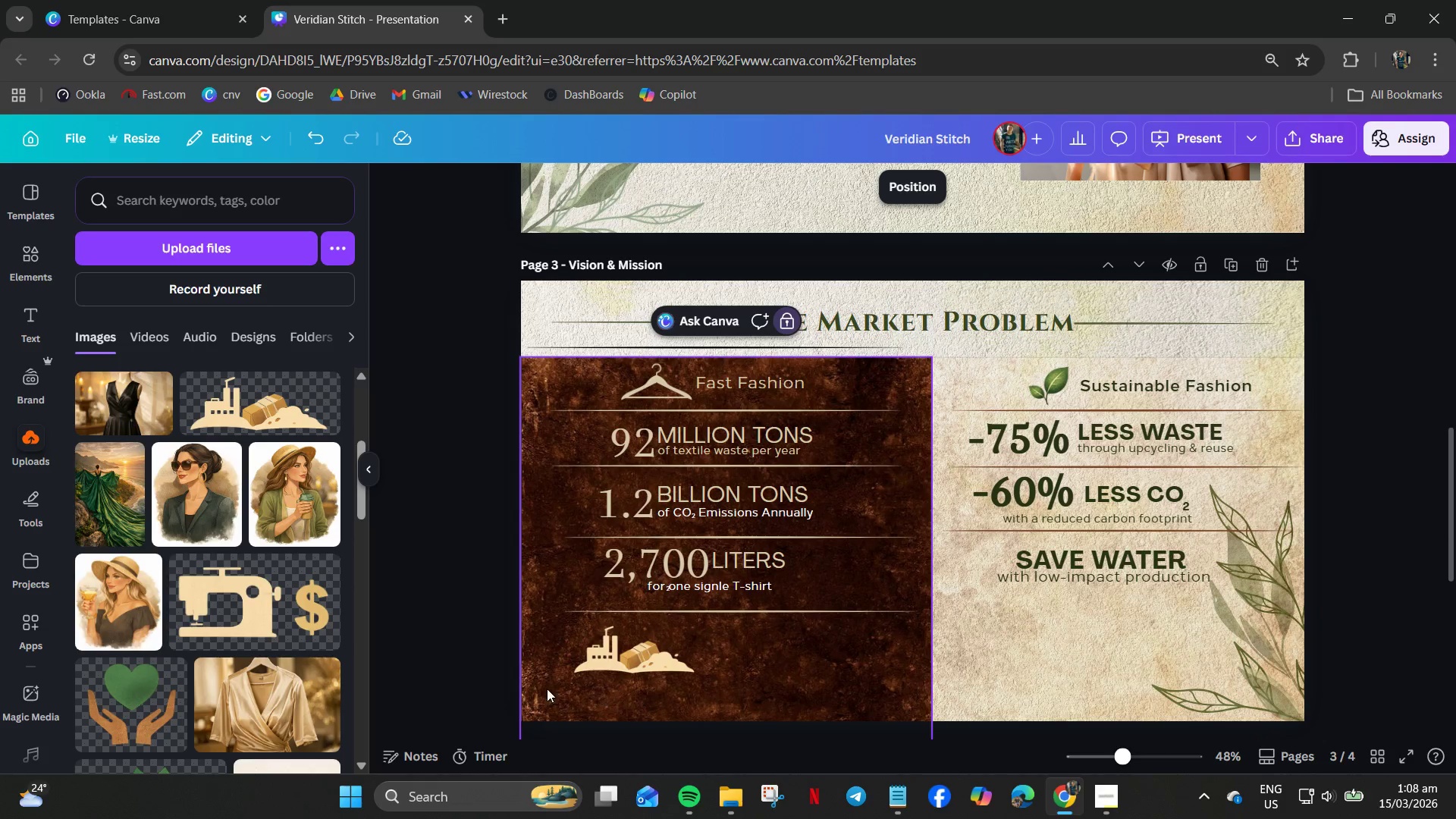 
left_click_drag(start_coordinate=[211, 611], to_coordinate=[215, 613])
 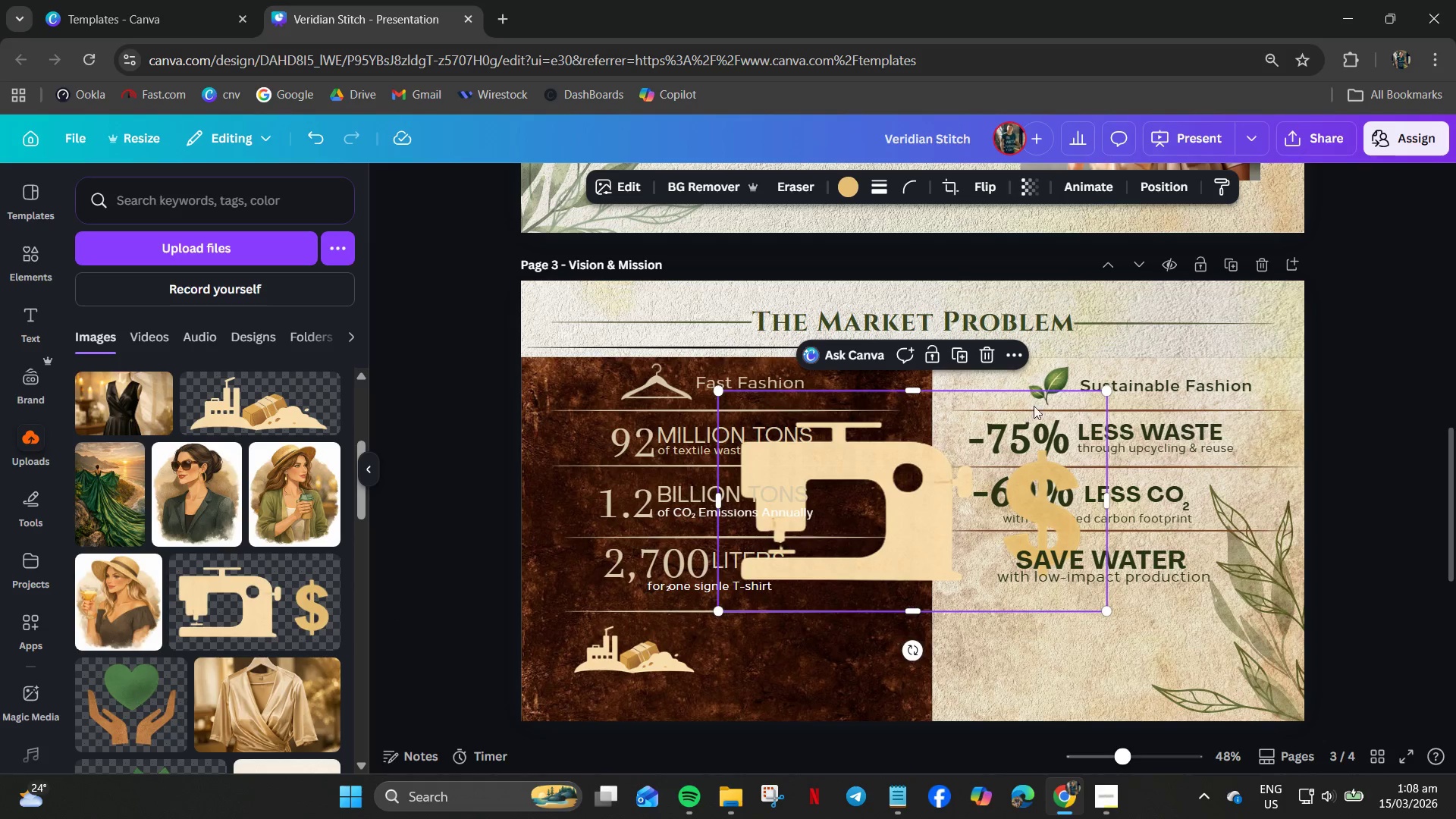 
left_click_drag(start_coordinate=[1109, 393], to_coordinate=[839, 567])
 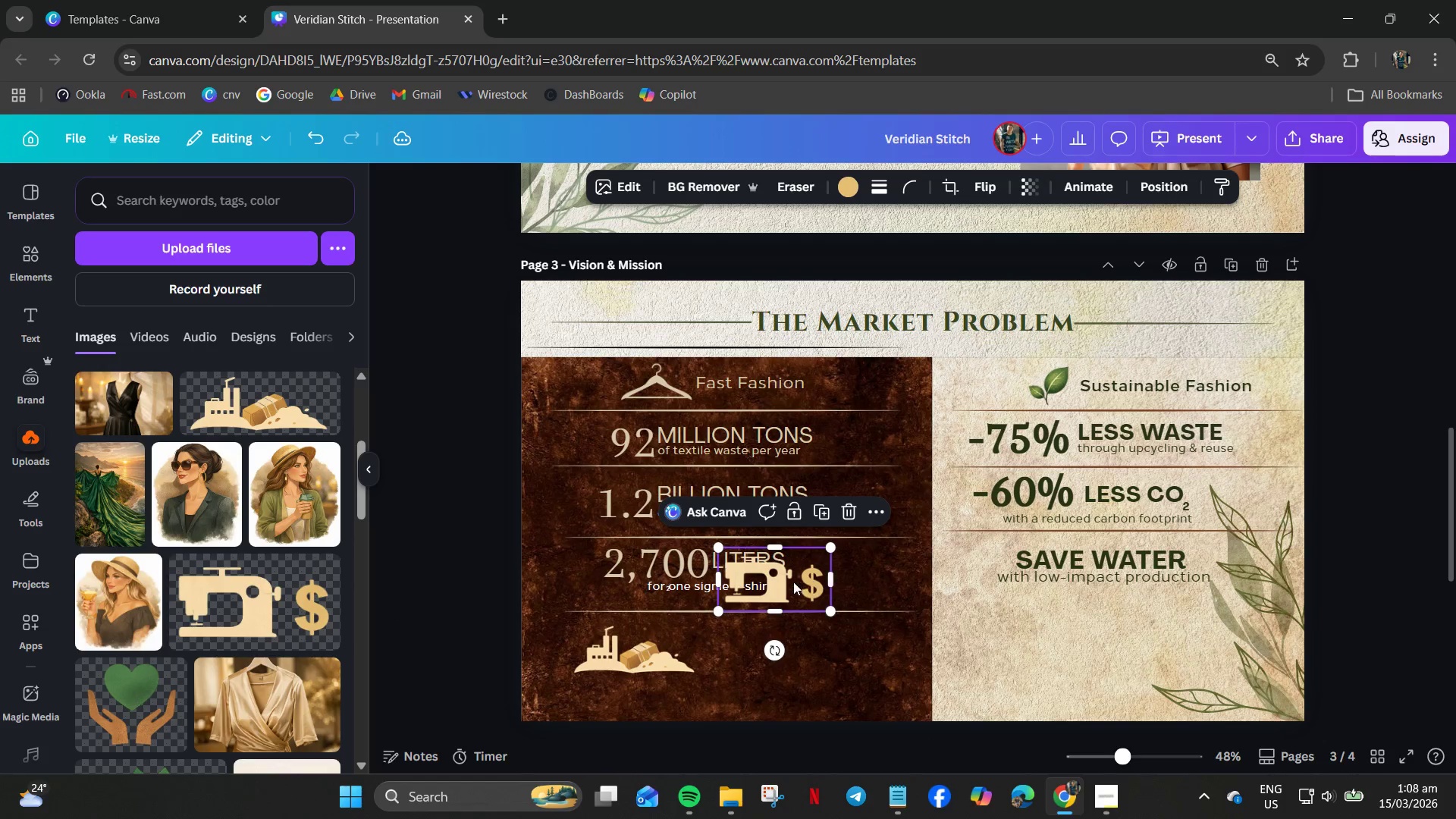 
left_click_drag(start_coordinate=[792, 582], to_coordinate=[827, 655])
 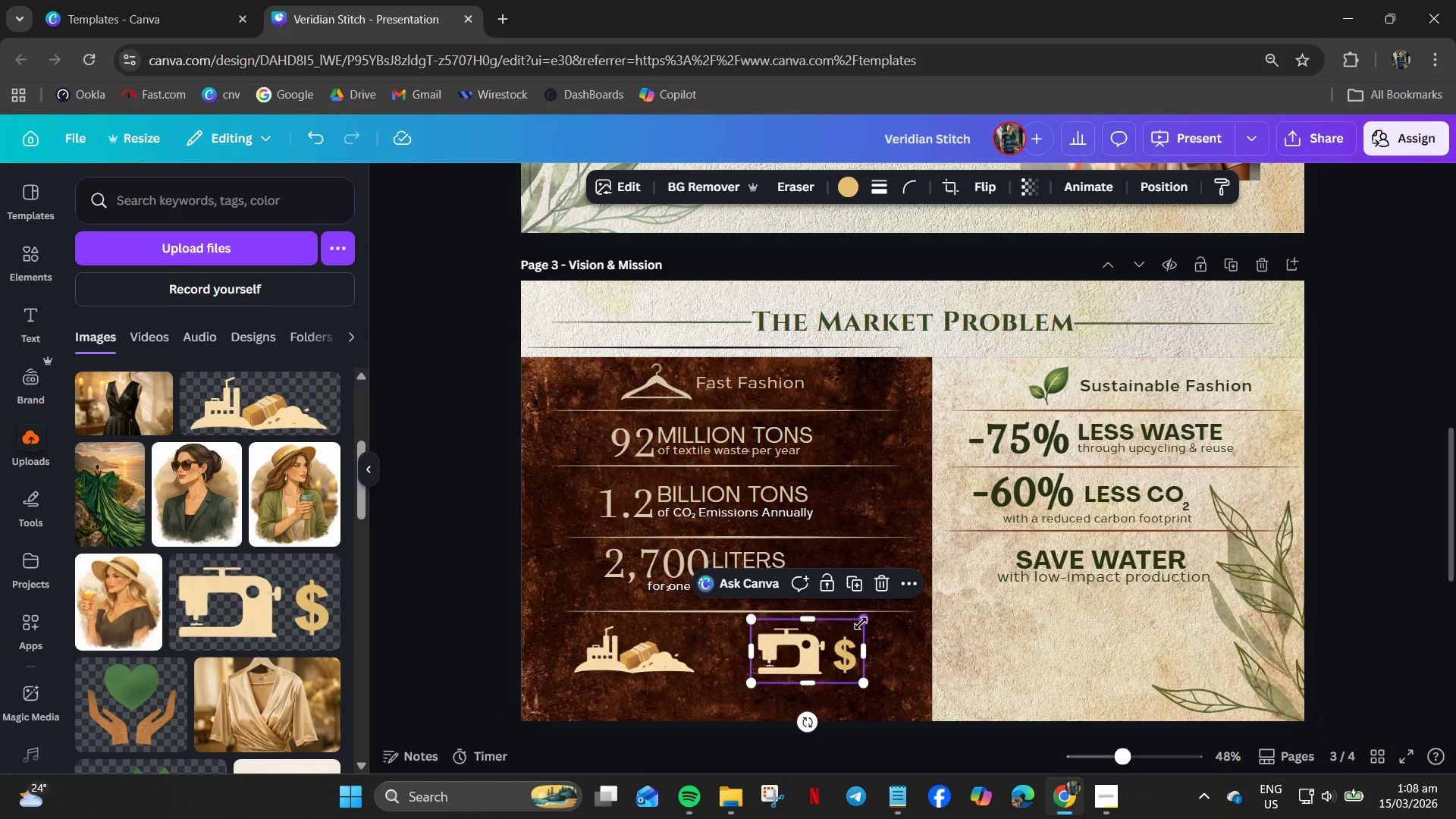 
left_click_drag(start_coordinate=[861, 623], to_coordinate=[849, 634])
 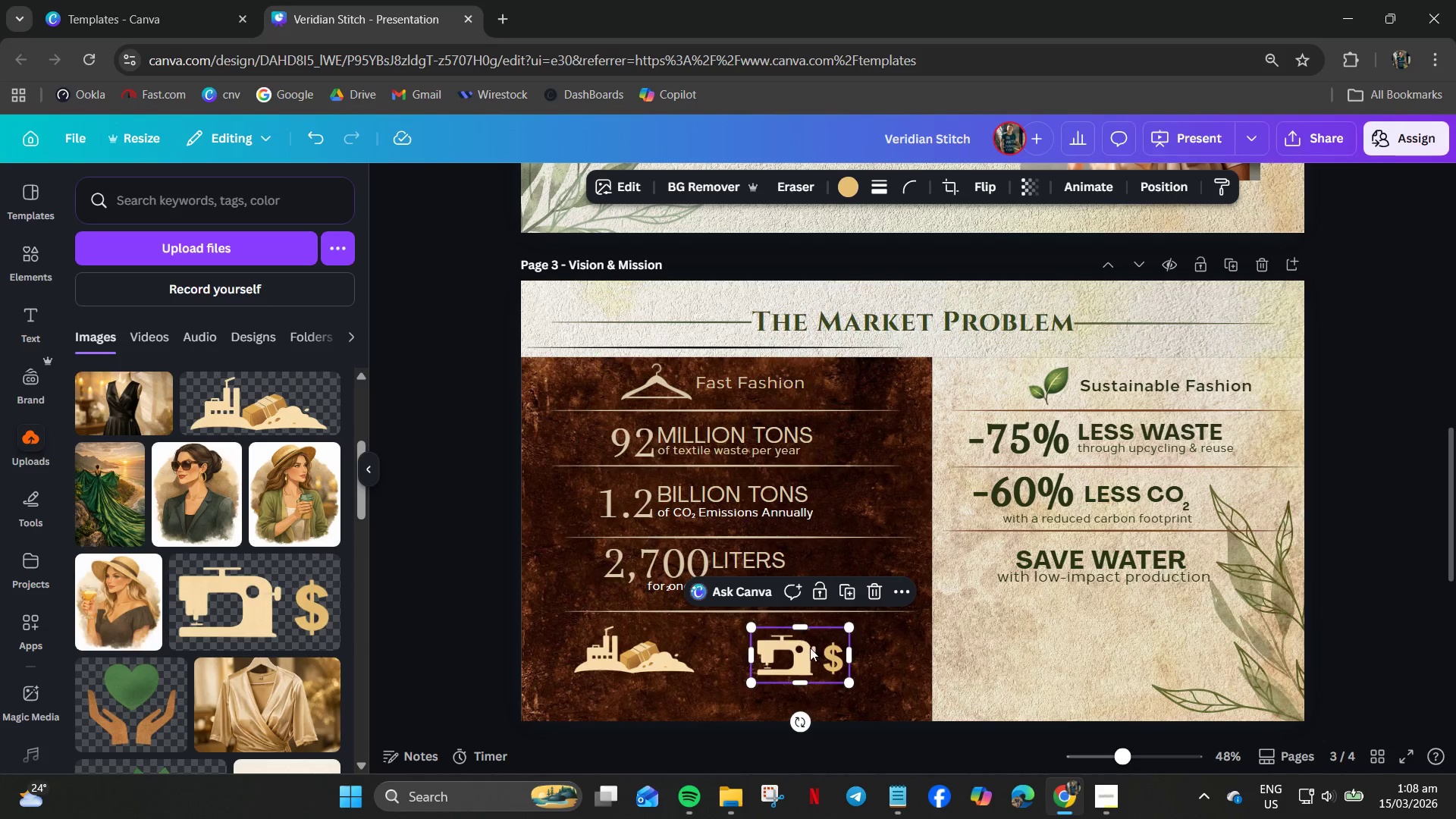 
left_click_drag(start_coordinate=[810, 648], to_coordinate=[823, 642])
 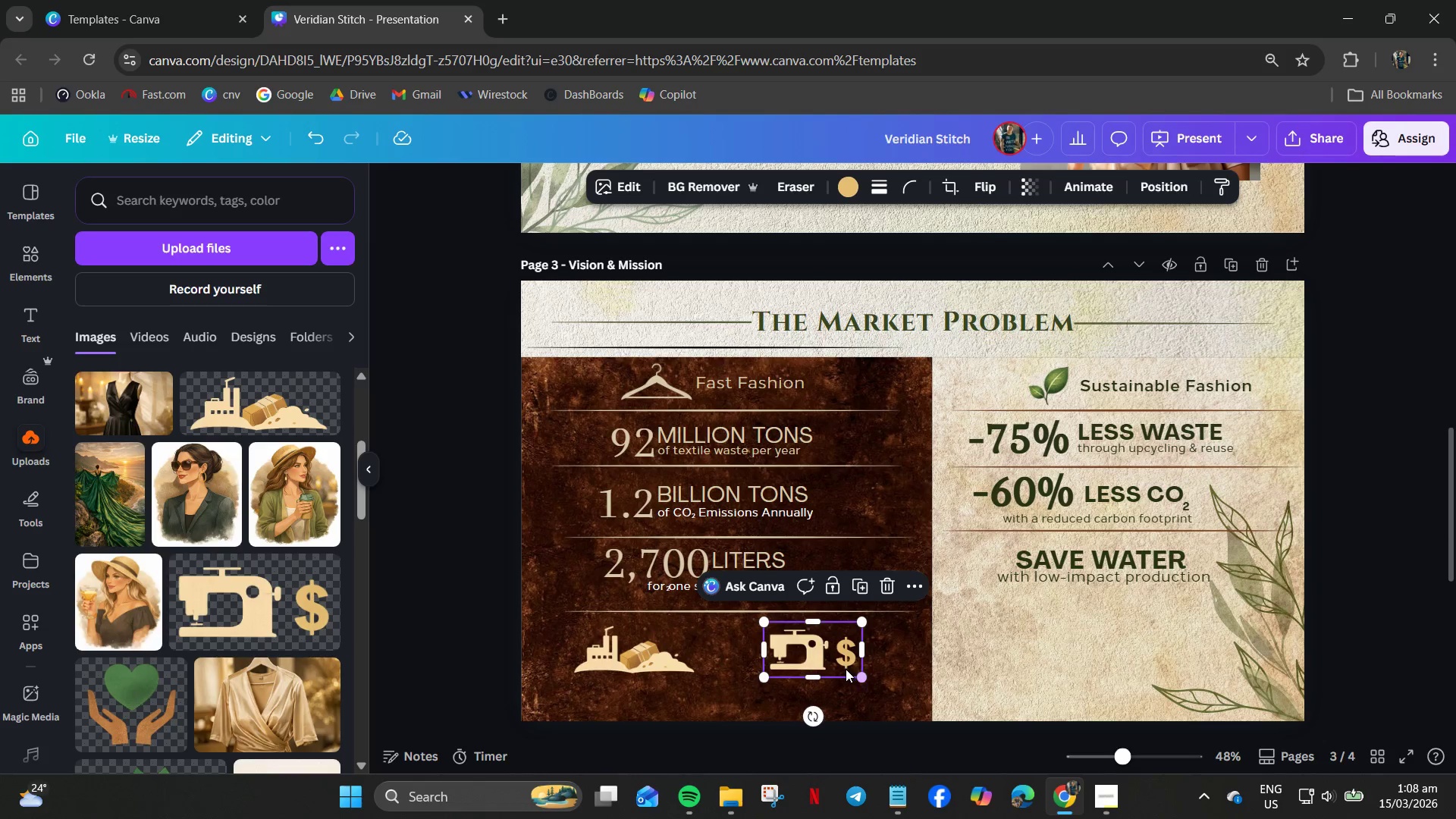 
left_click_drag(start_coordinate=[826, 654], to_coordinate=[833, 653])
 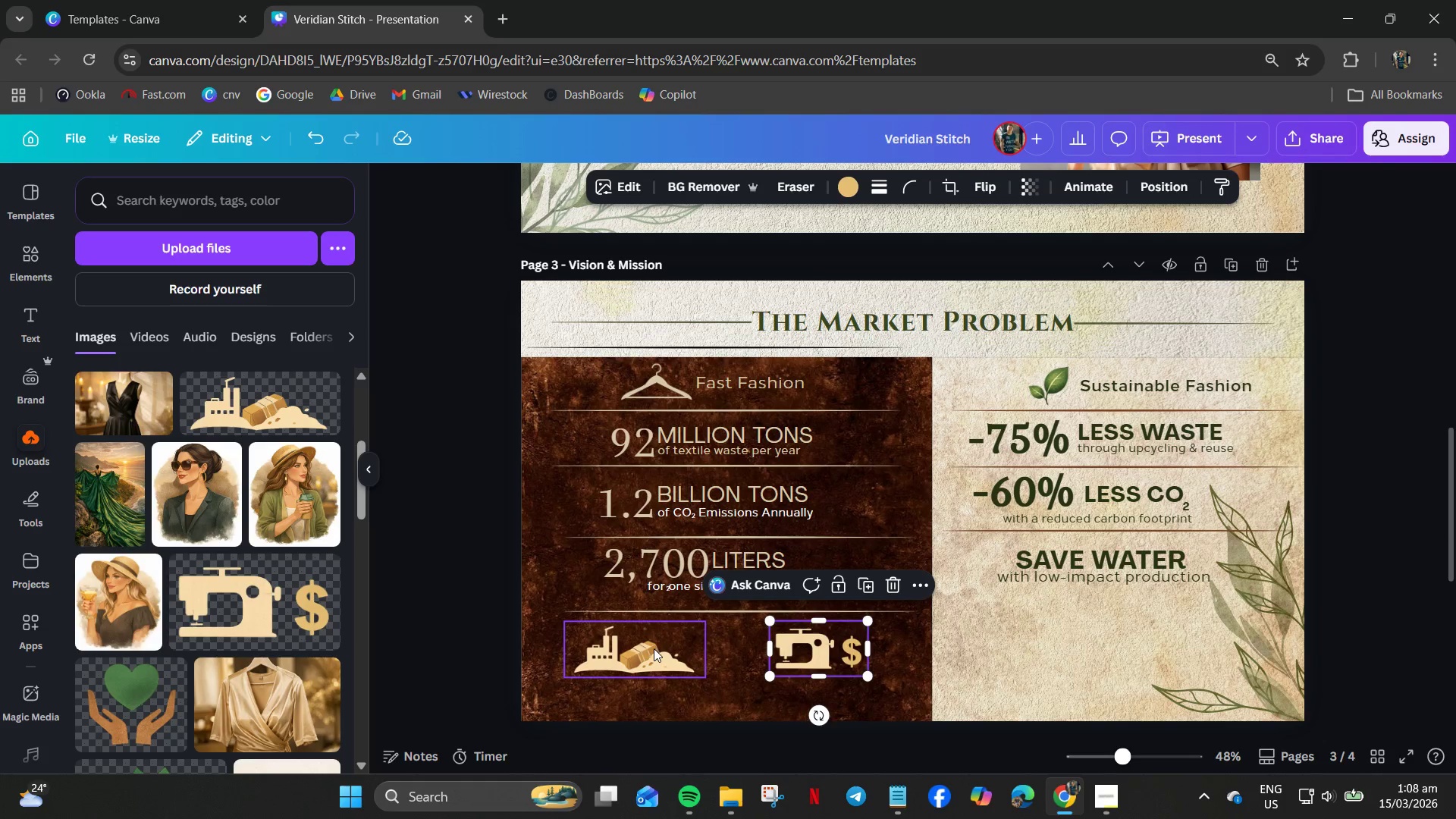 
left_click_drag(start_coordinate=[653, 649], to_coordinate=[667, 648])
 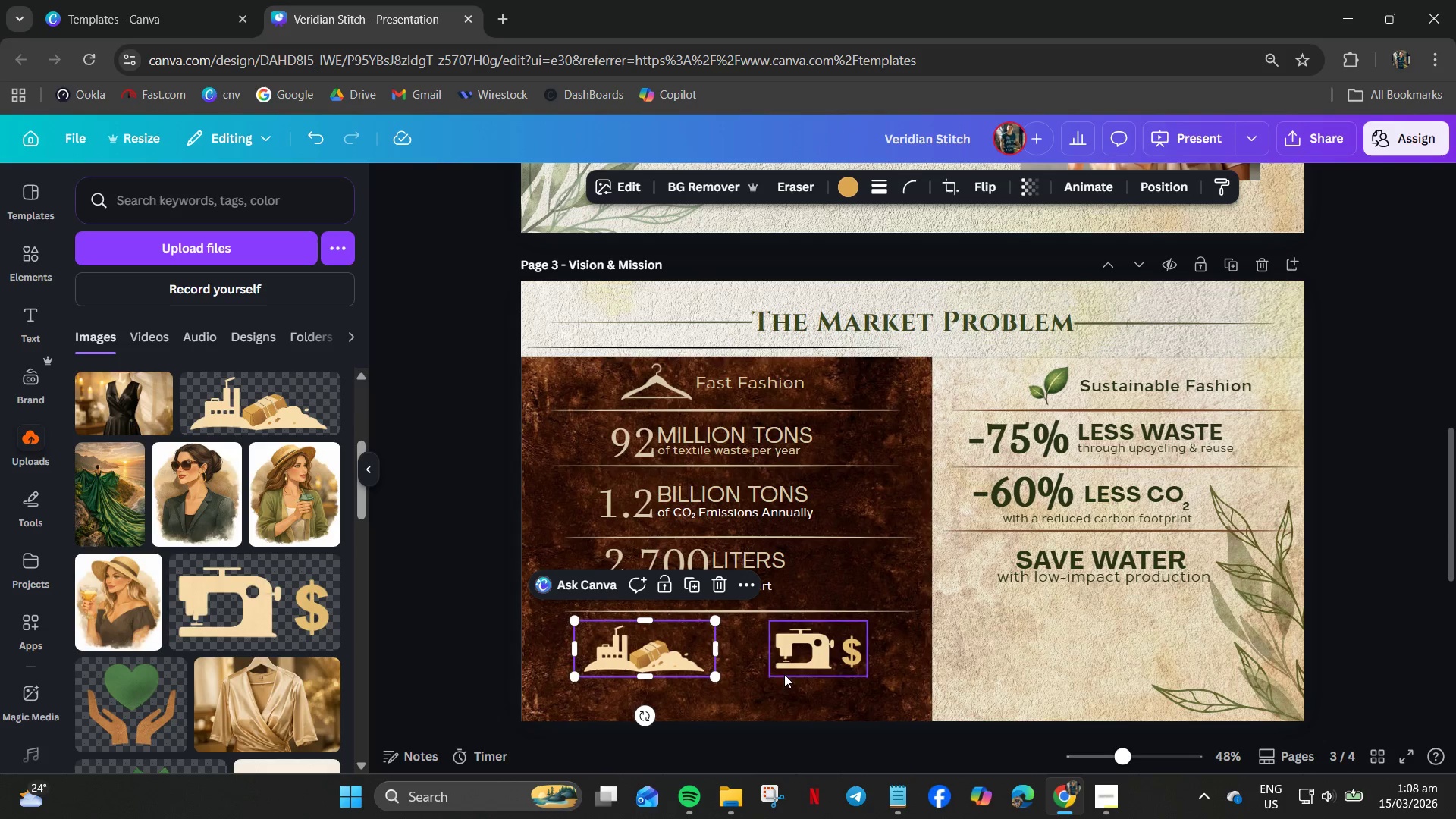 
left_click([797, 679])
 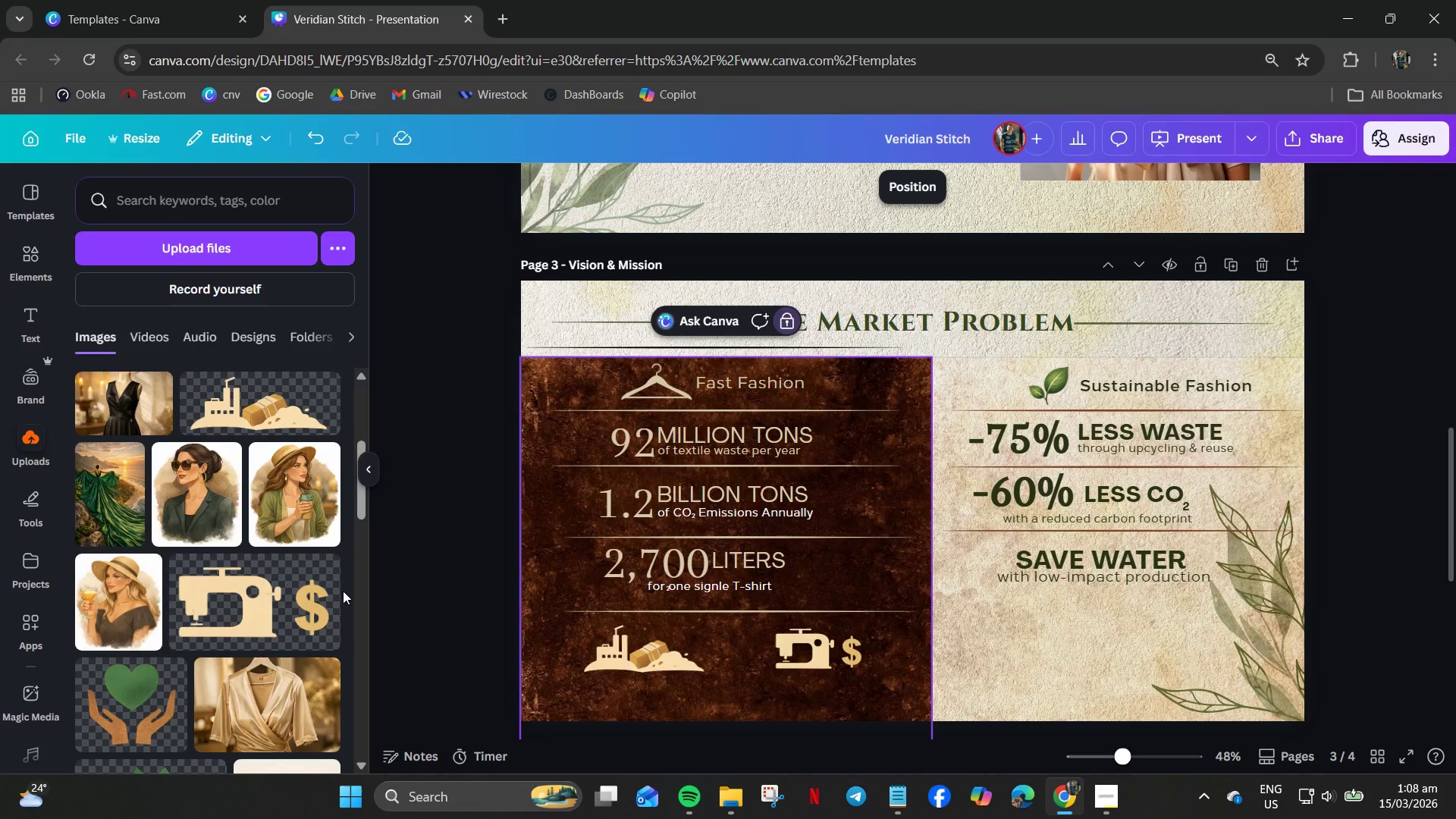 
scroll: coordinate [209, 571], scroll_direction: down, amount: 2.0
 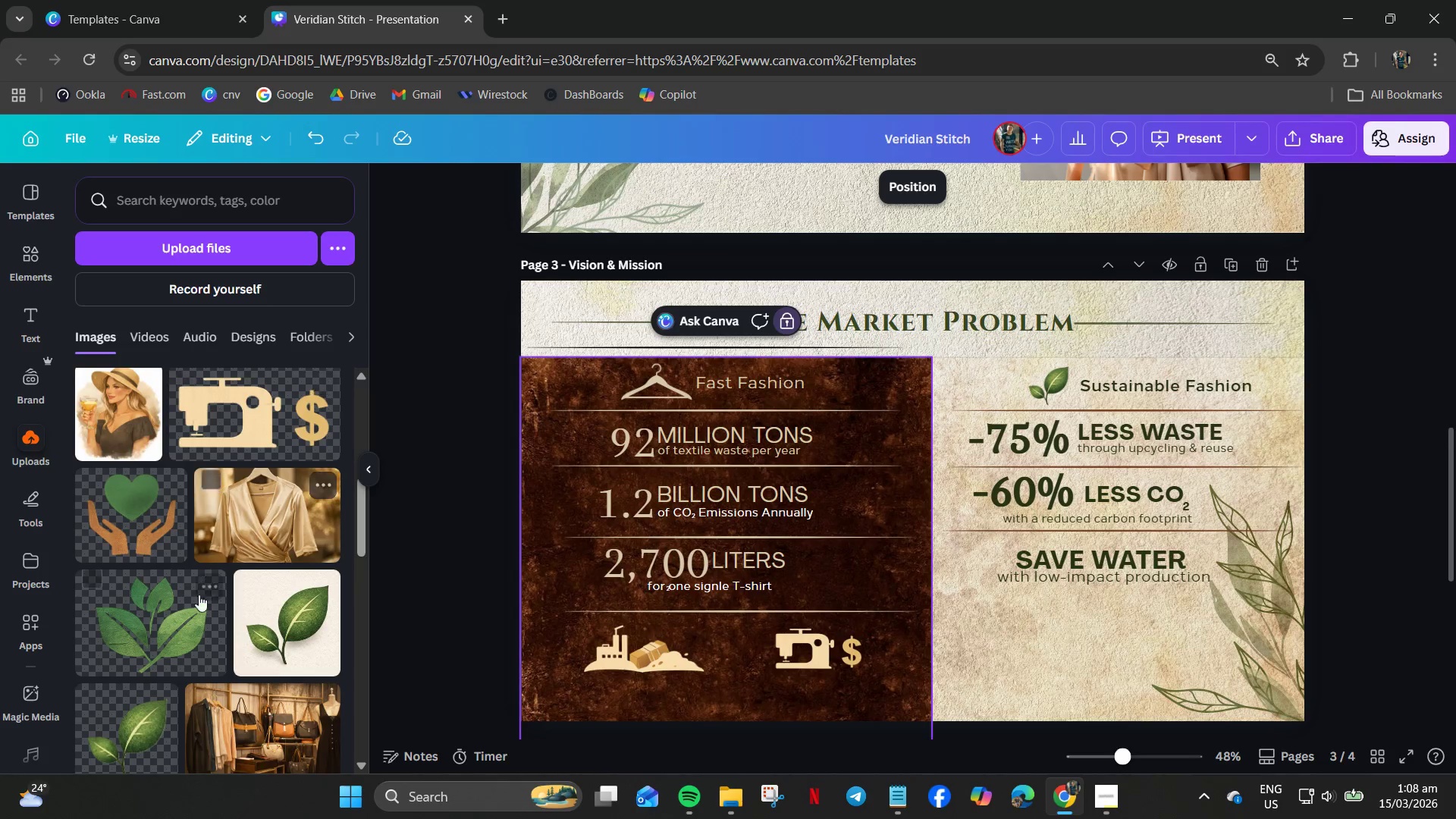 
mouse_move([175, 630])
 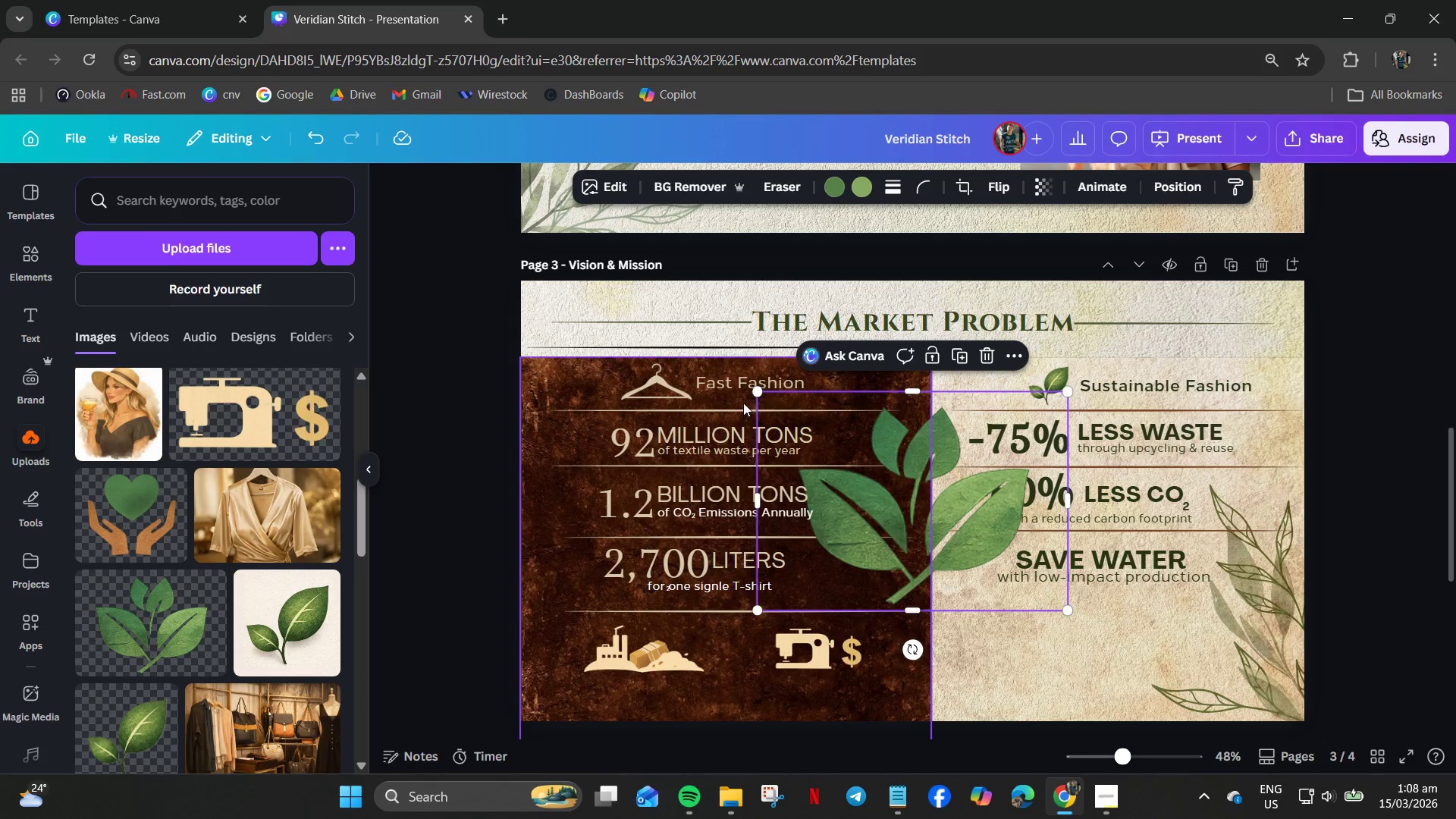 
left_click_drag(start_coordinate=[761, 392], to_coordinate=[927, 560])
 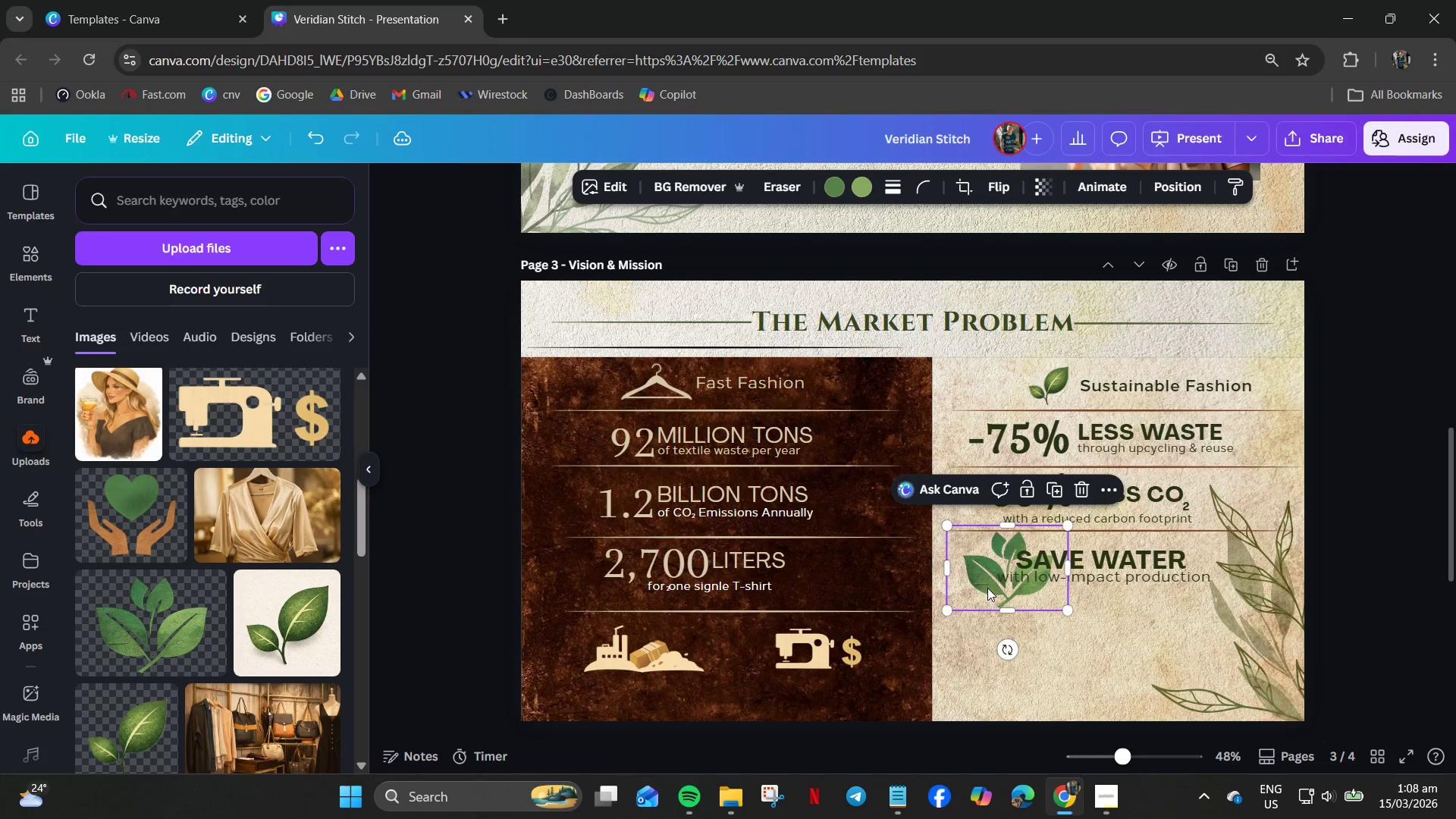 
left_click_drag(start_coordinate=[987, 588], to_coordinate=[1008, 674])
 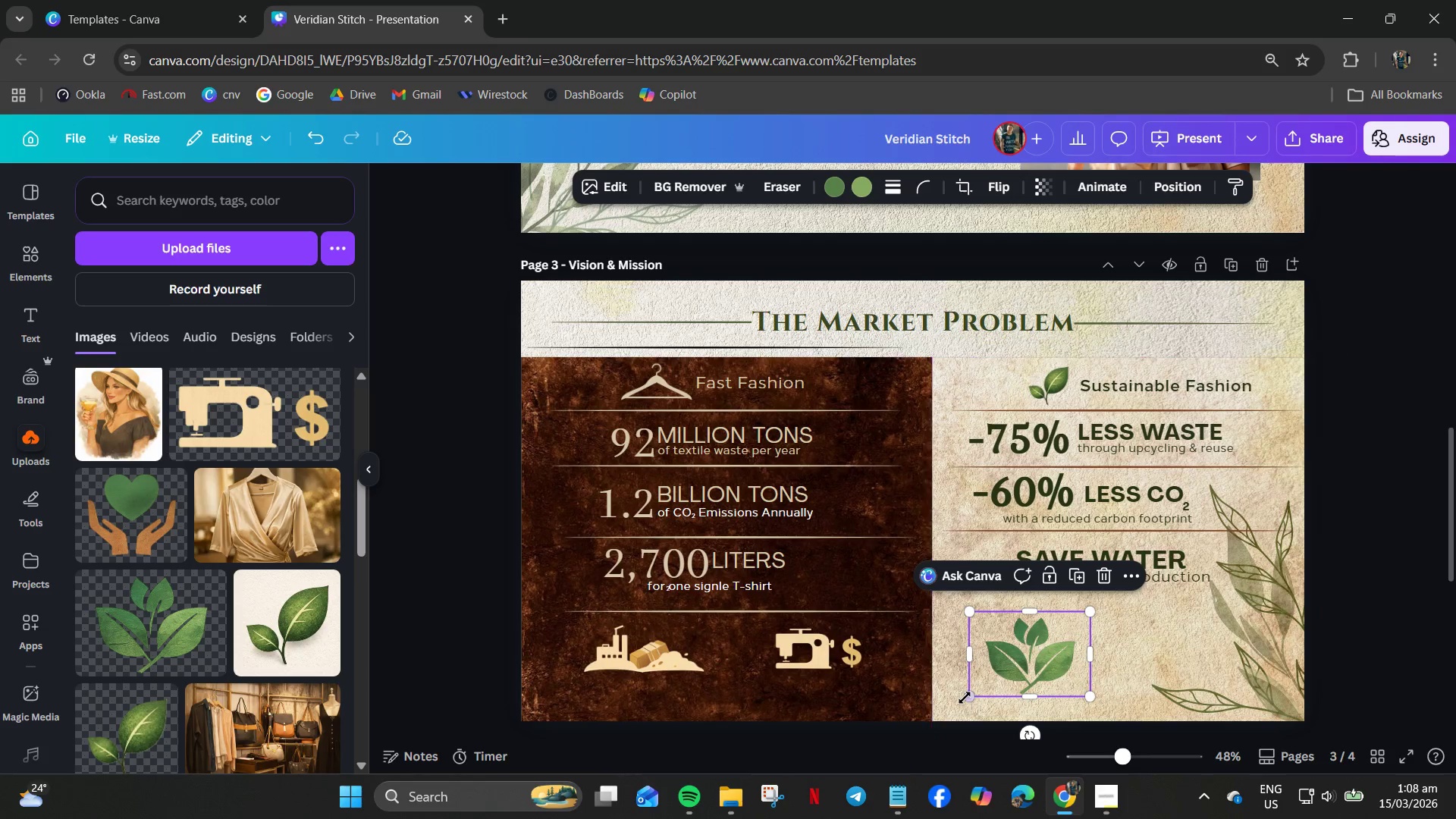 
left_click_drag(start_coordinate=[968, 695], to_coordinate=[1009, 658])
 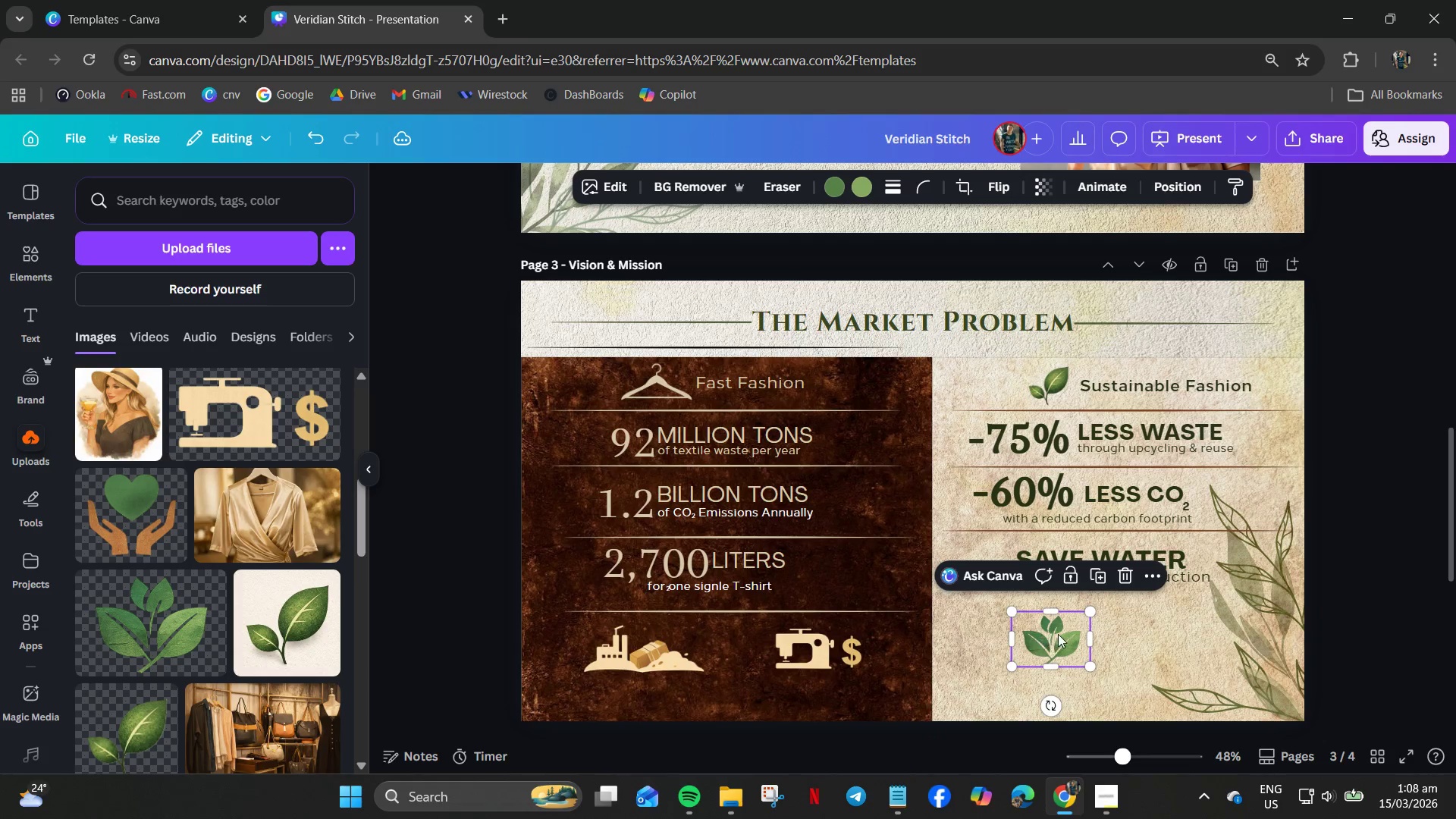 
left_click_drag(start_coordinate=[1058, 634], to_coordinate=[1045, 636])
 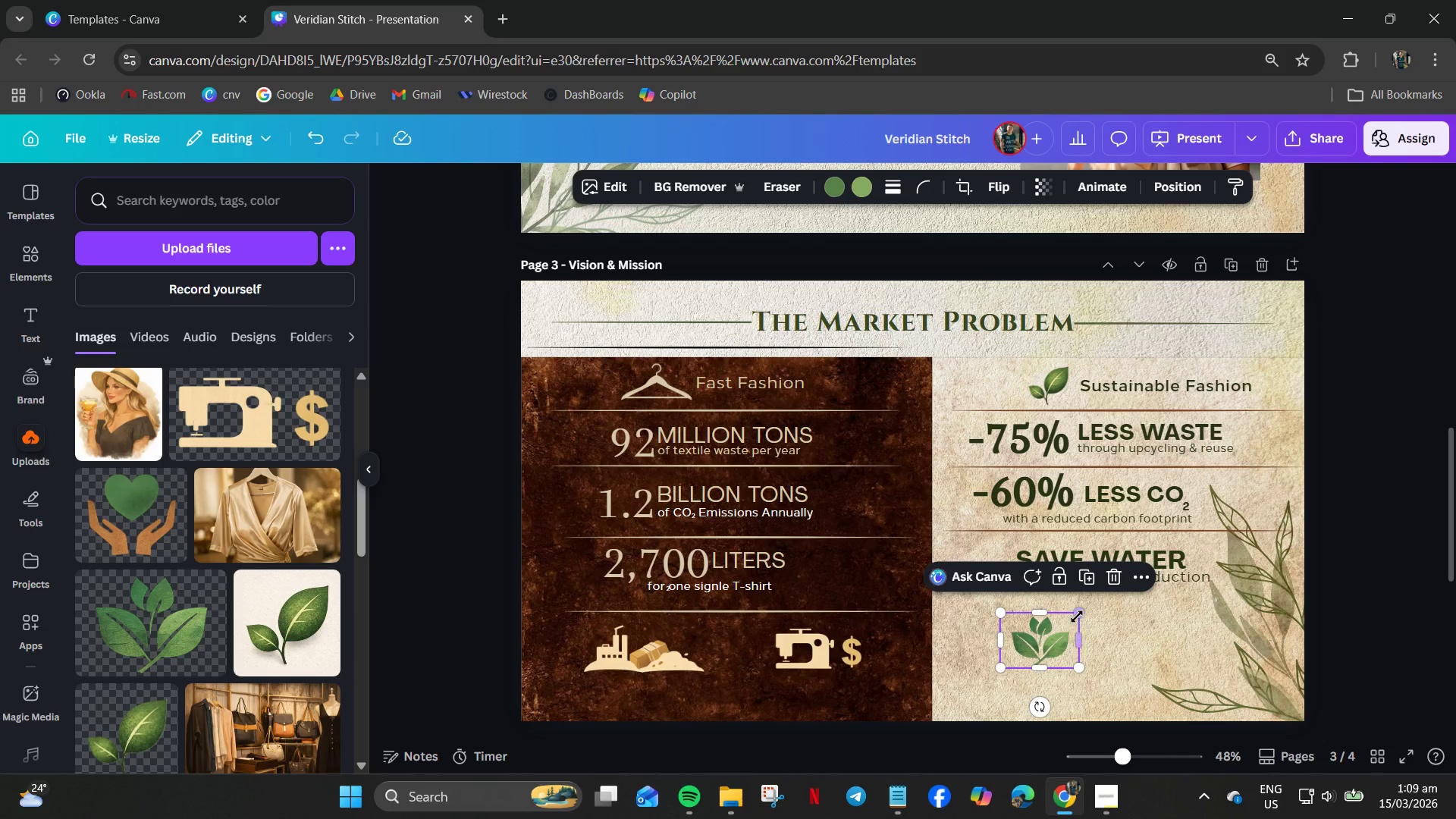 
left_click_drag(start_coordinate=[1078, 616], to_coordinate=[1083, 616])
 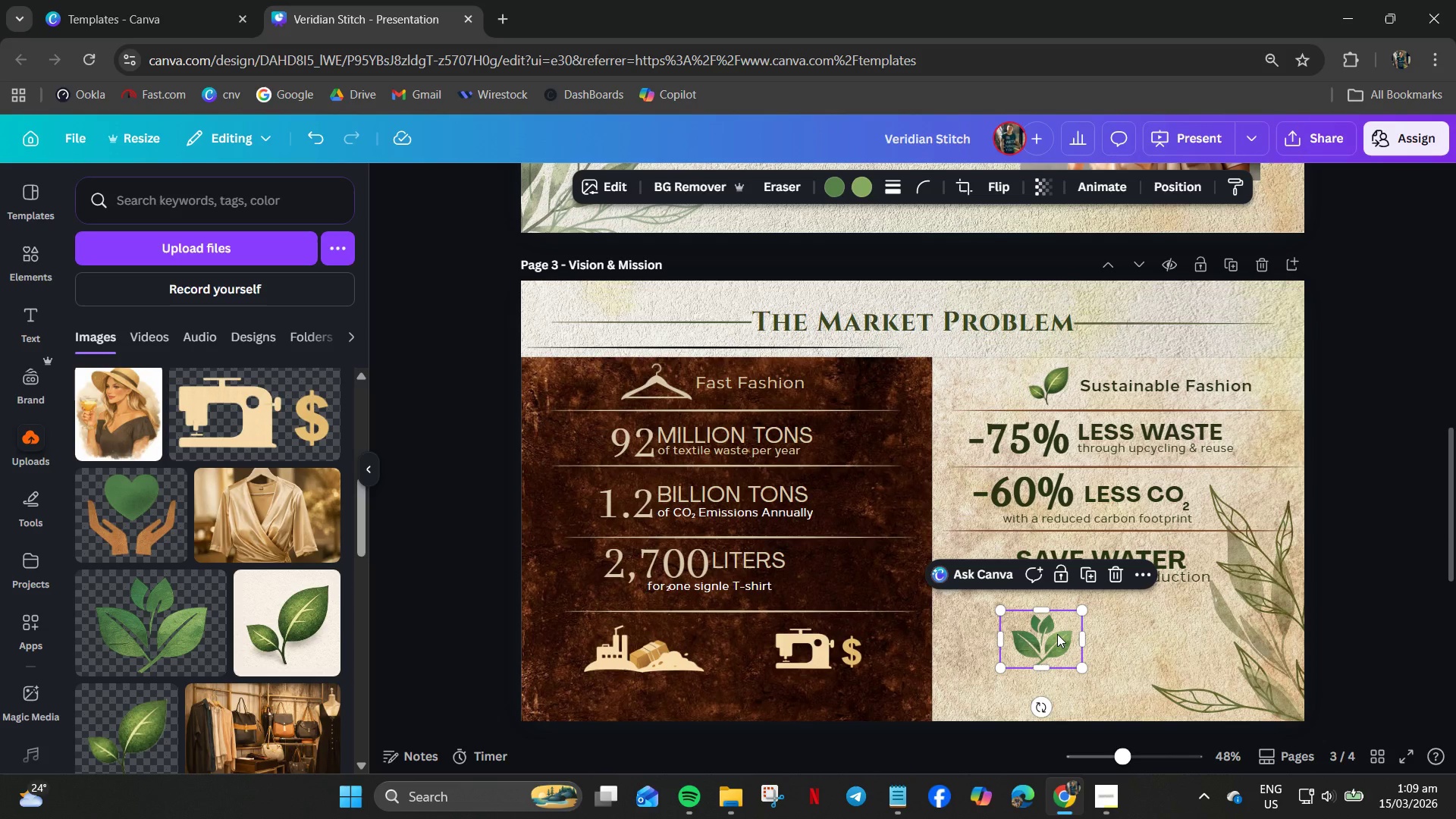 
left_click_drag(start_coordinate=[1057, 634], to_coordinate=[1060, 642])
 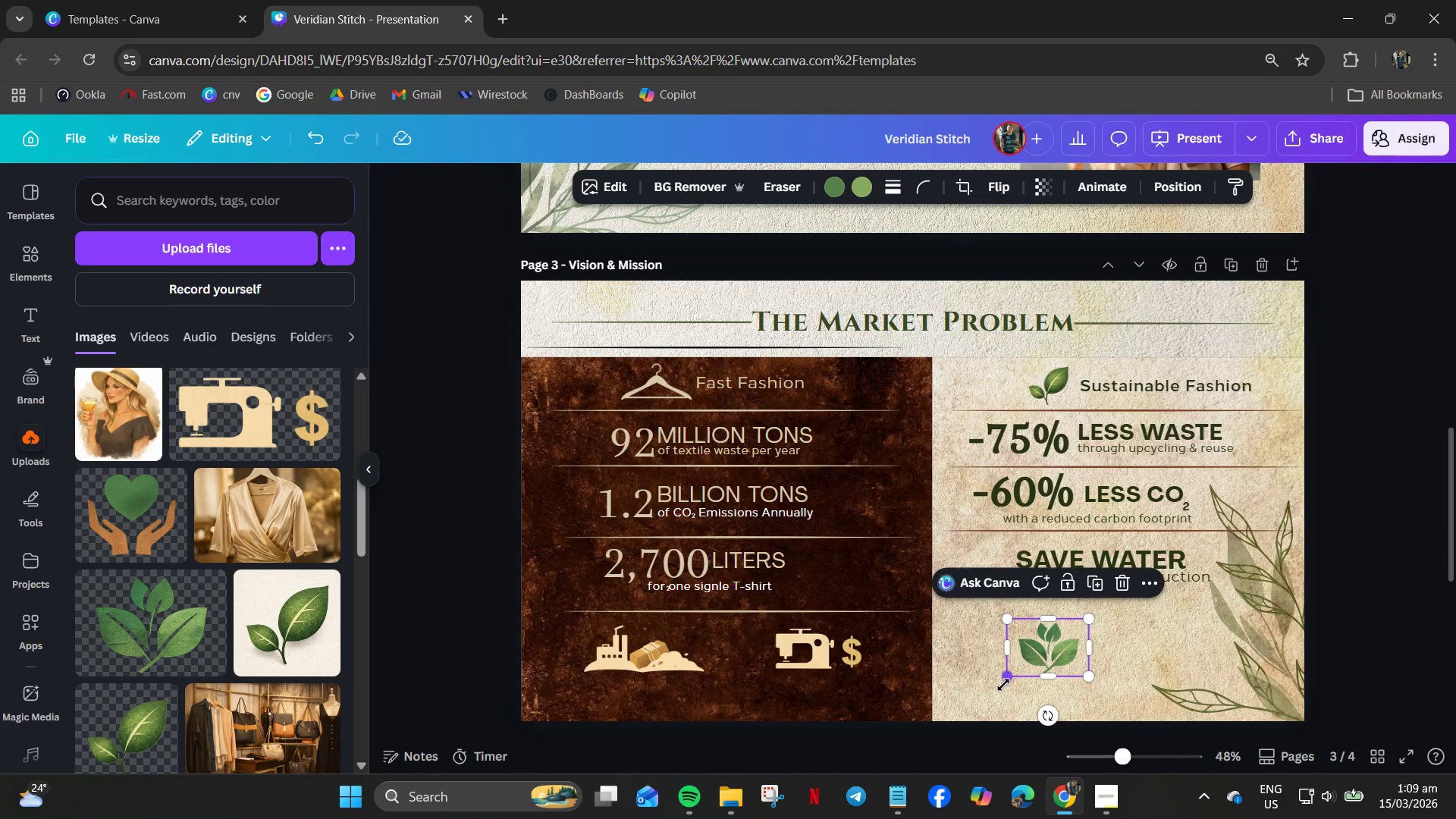 
left_click([992, 698])
 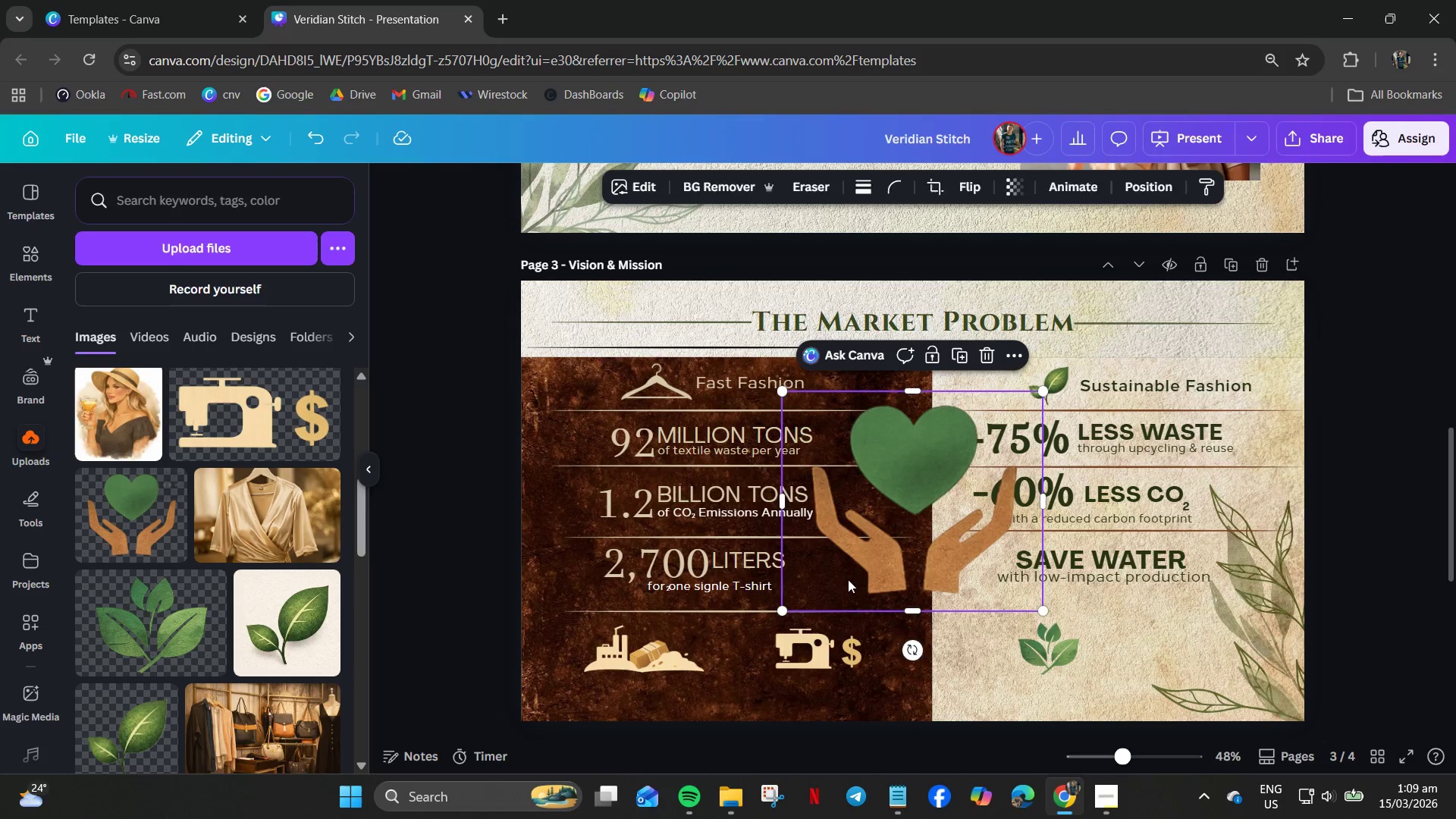 
wait(5.5)
 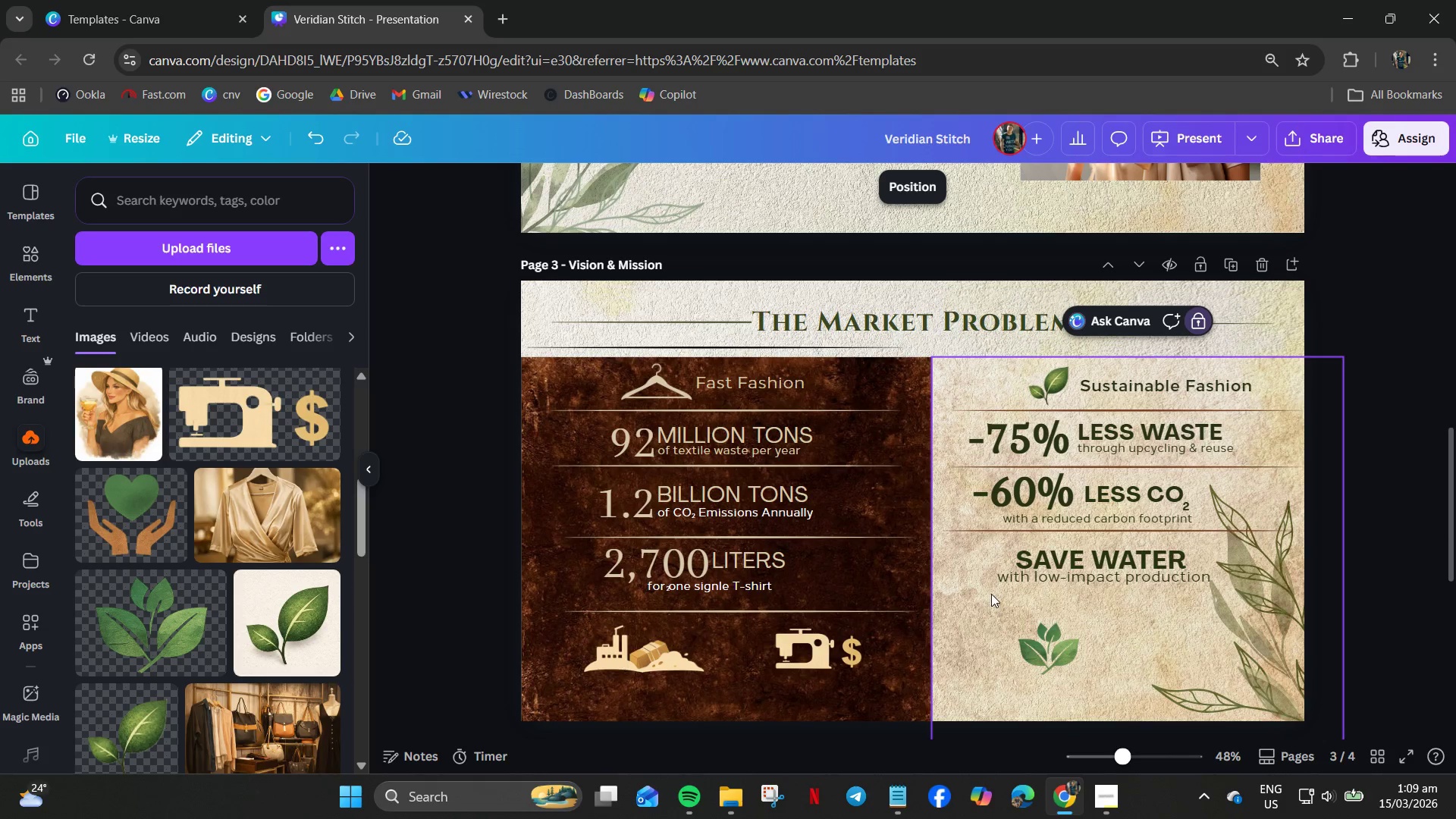 
left_click_drag(start_coordinate=[783, 393], to_coordinate=[970, 541])
 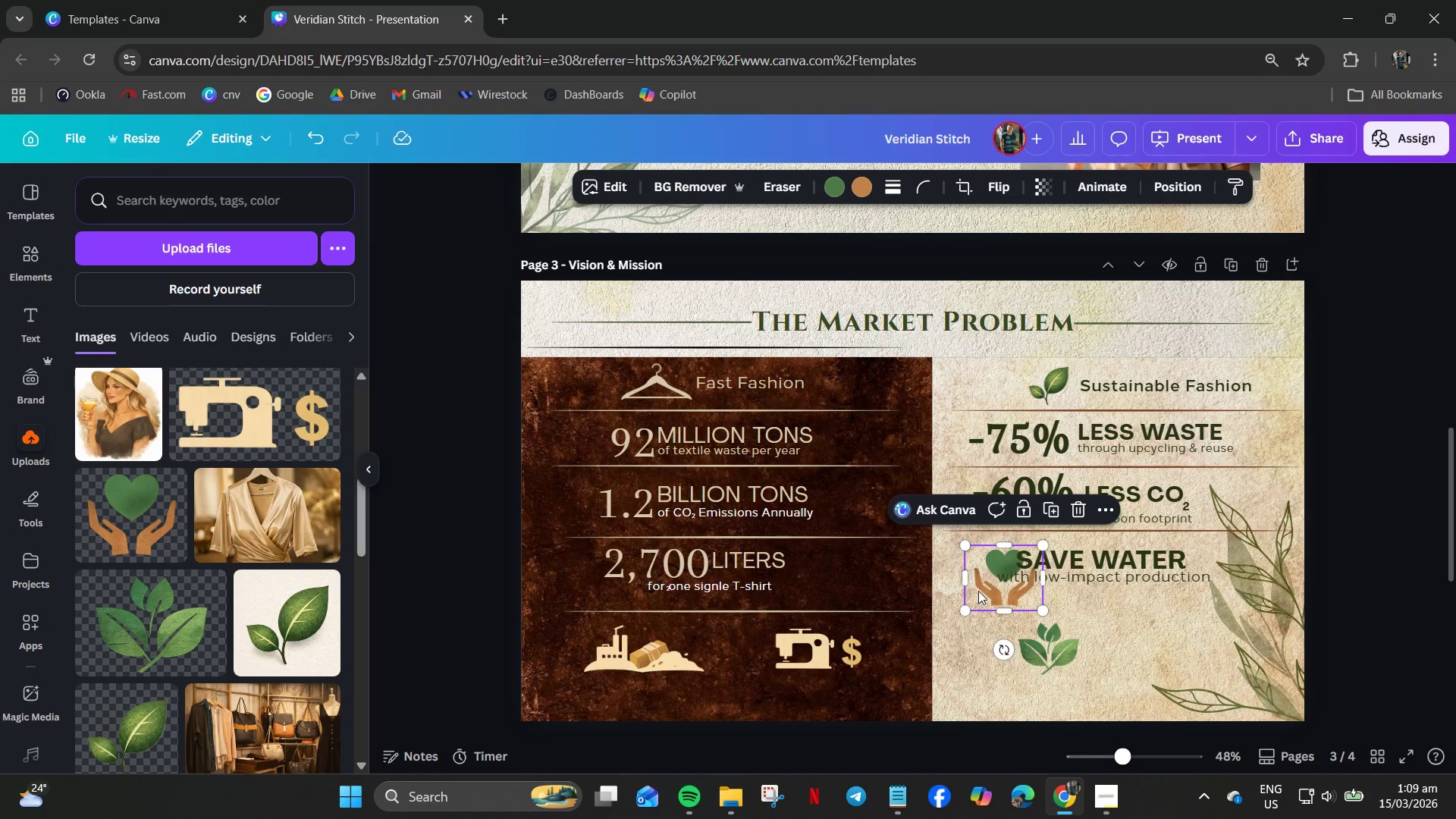 
left_click_drag(start_coordinate=[979, 591], to_coordinate=[1155, 656])
 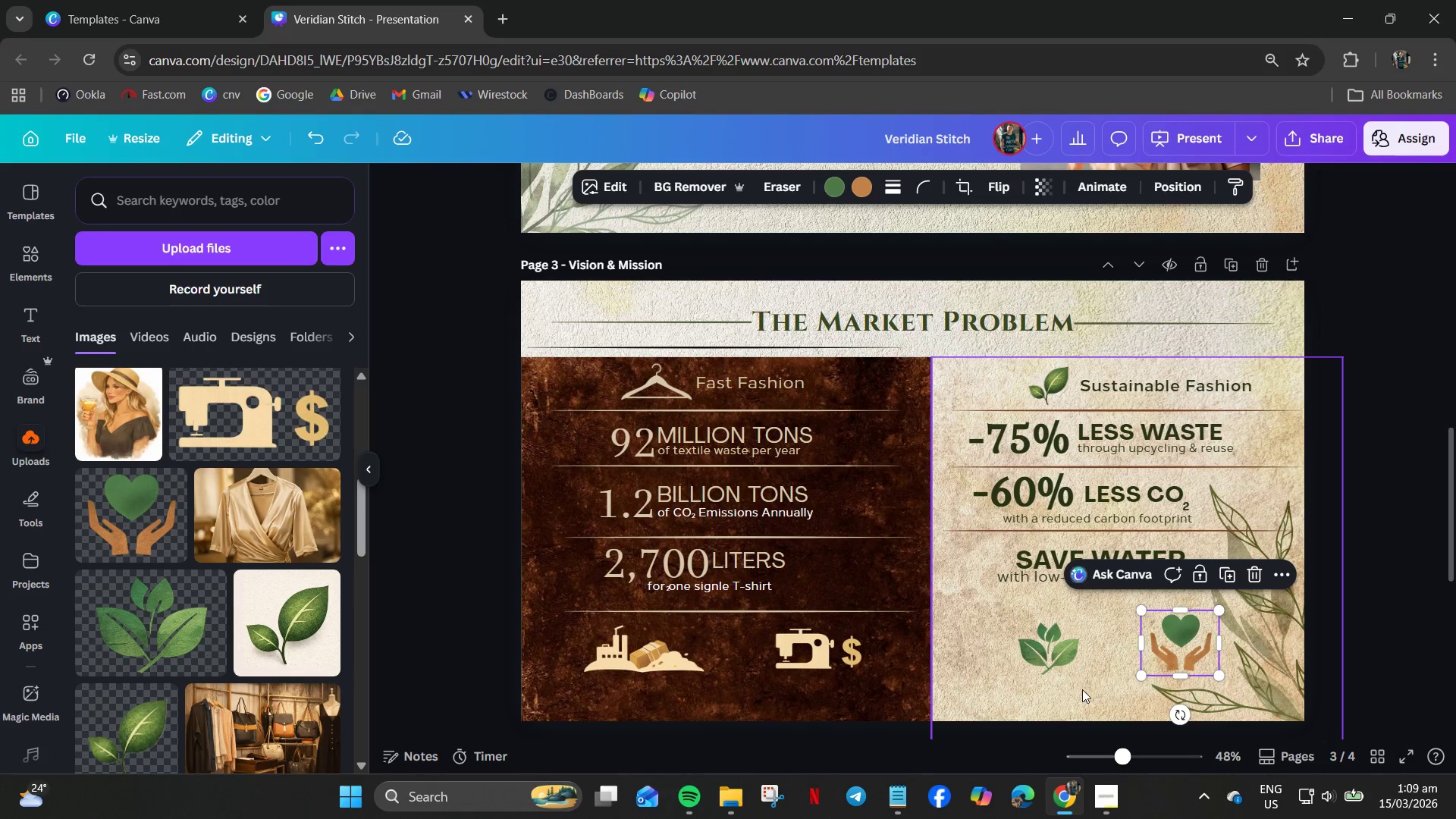 
left_click([1080, 690])
 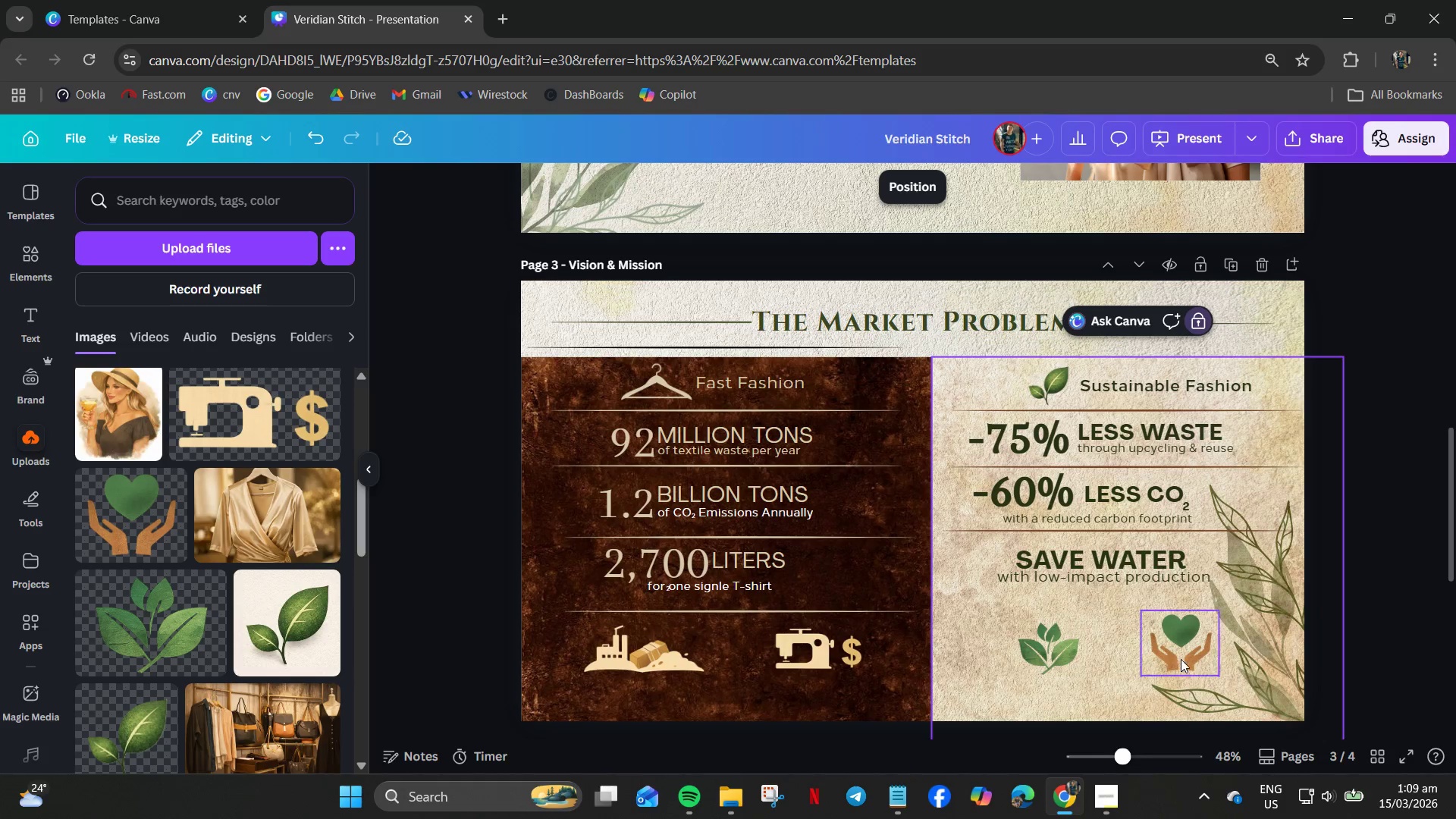 
left_click([1203, 695])
 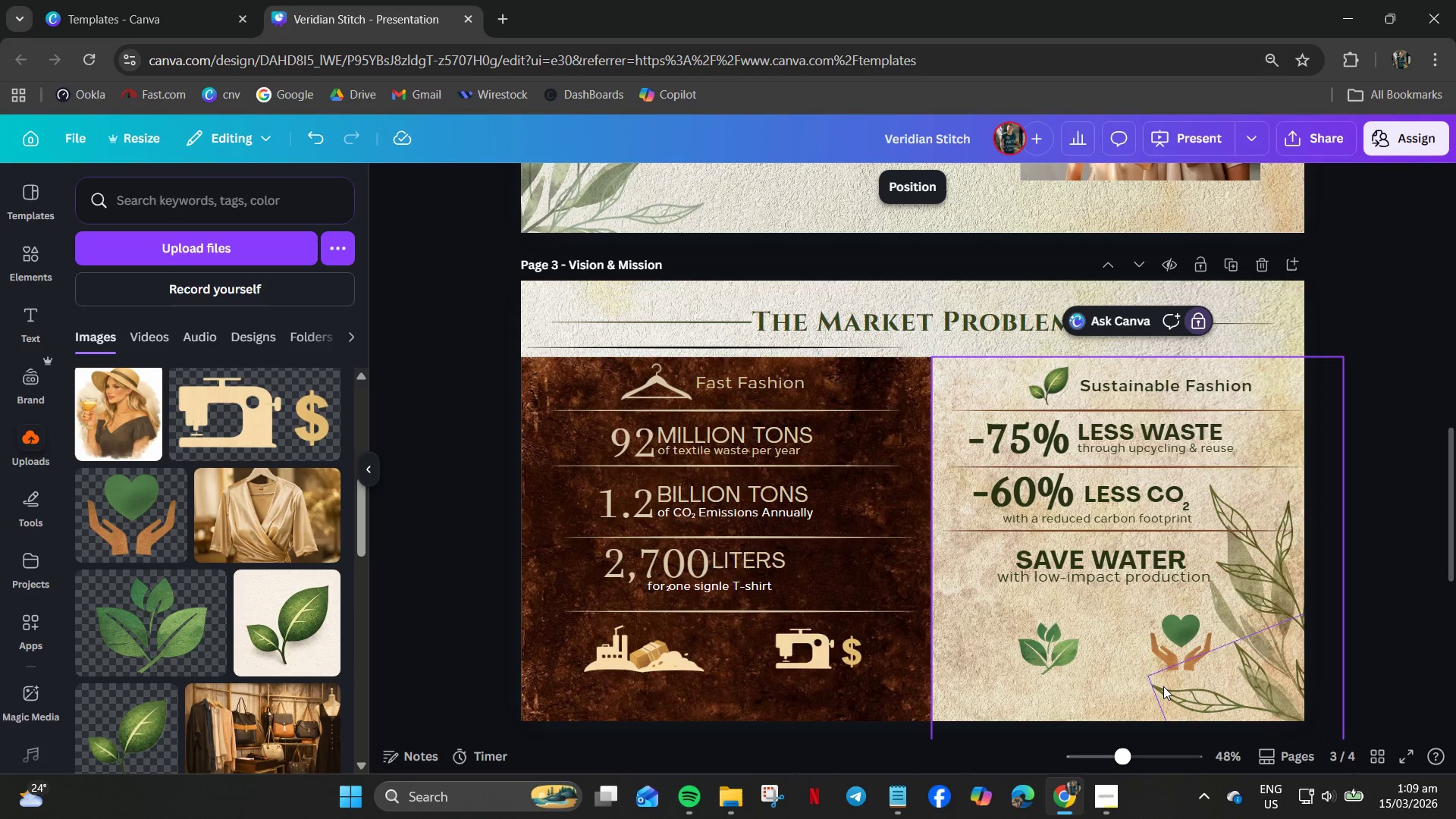 
left_click([1164, 687])
 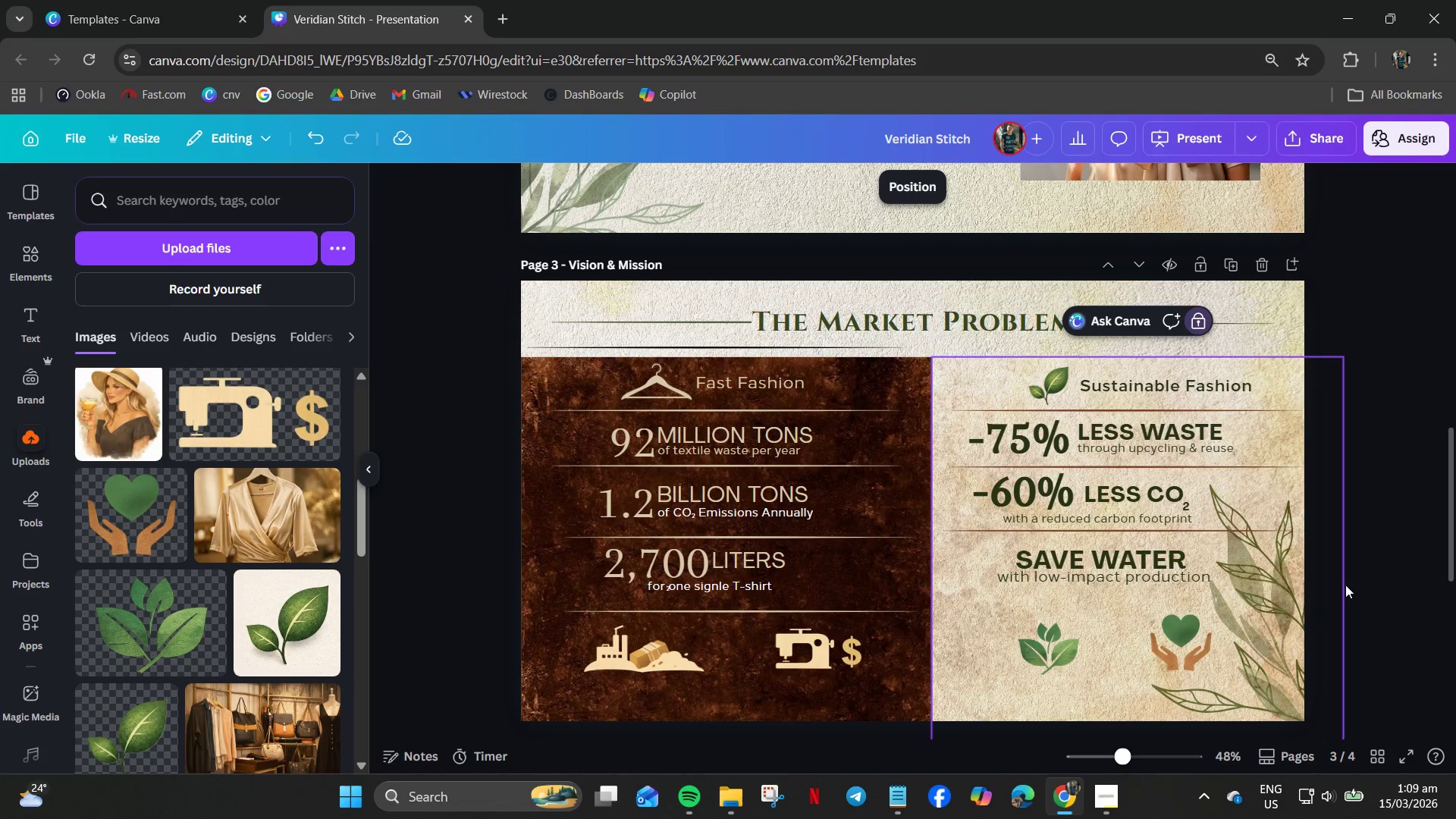 
left_click([1416, 585])
 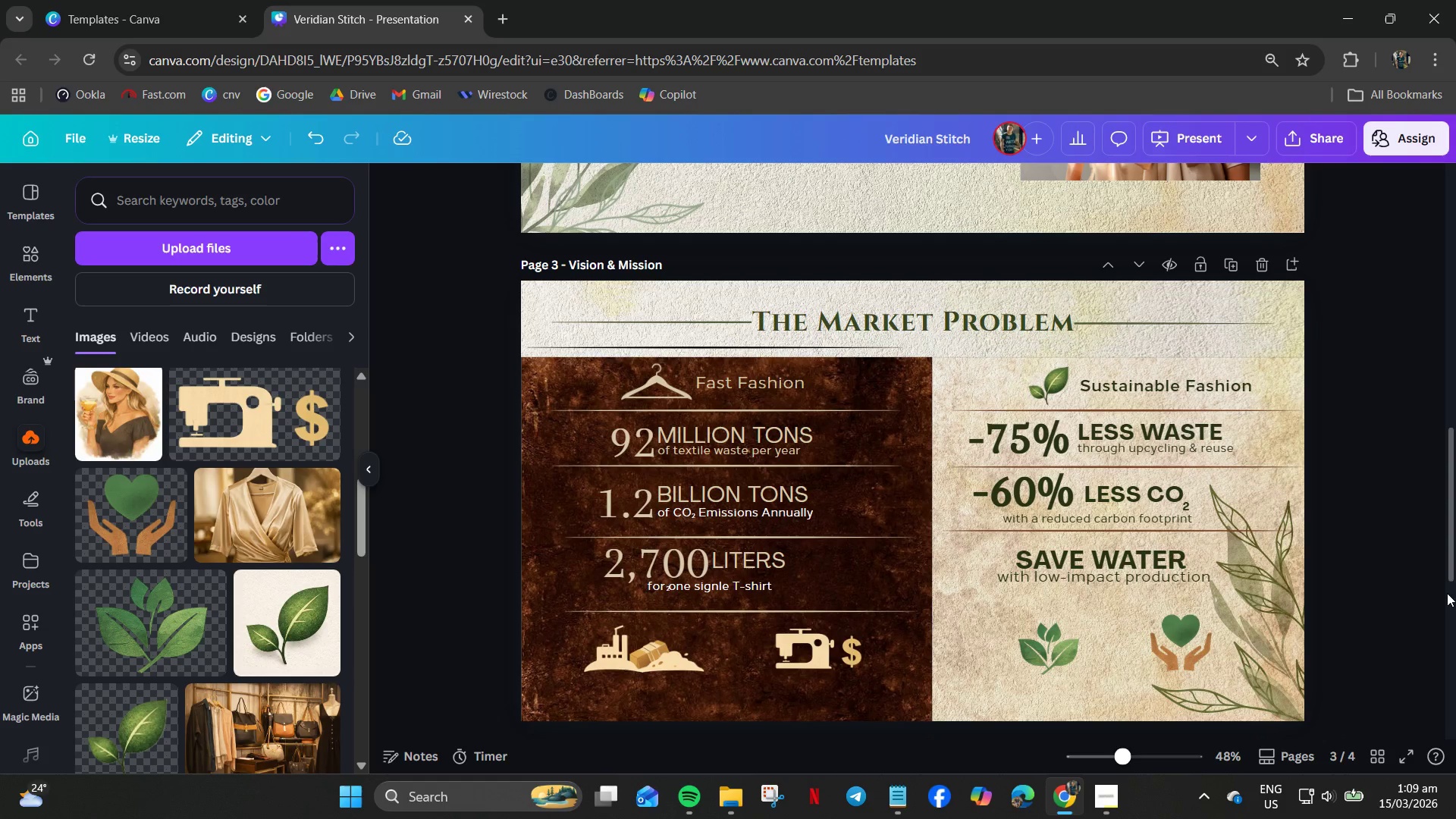 
left_click_drag(start_coordinate=[1440, 596], to_coordinate=[1254, 700])
 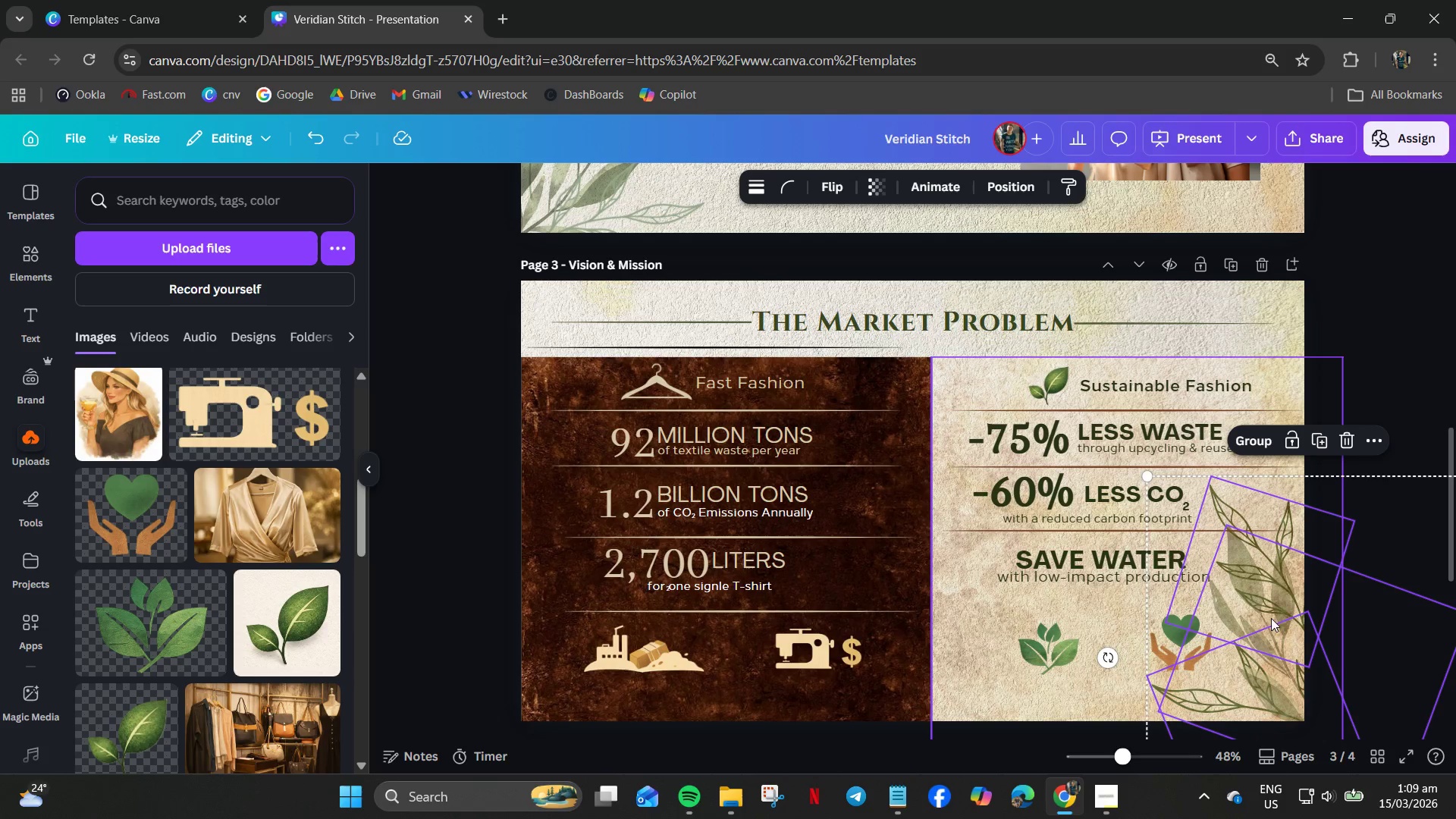 
left_click_drag(start_coordinate=[1266, 630], to_coordinate=[1235, 610])
 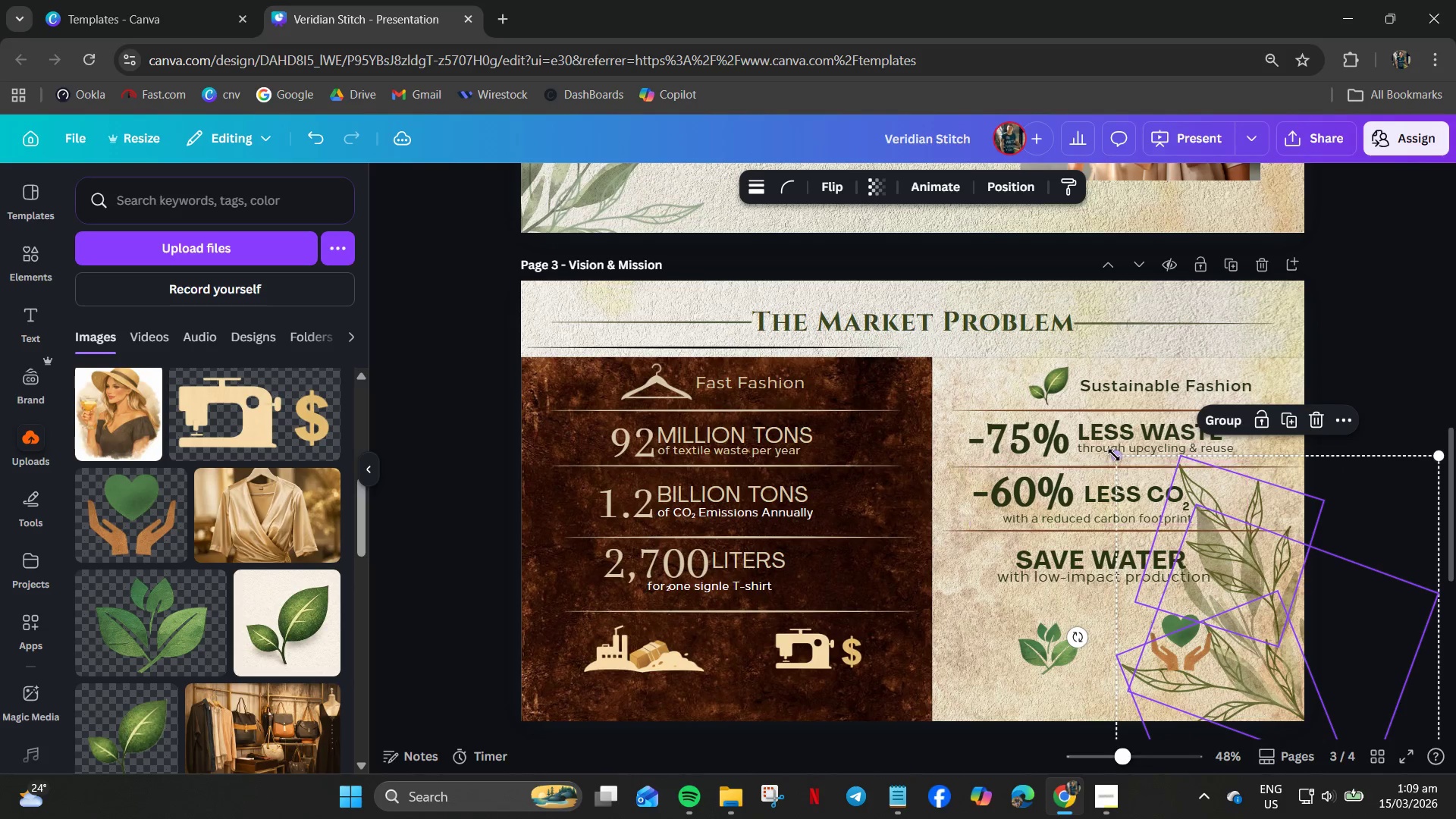 
left_click_drag(start_coordinate=[1113, 457], to_coordinate=[1196, 541])
 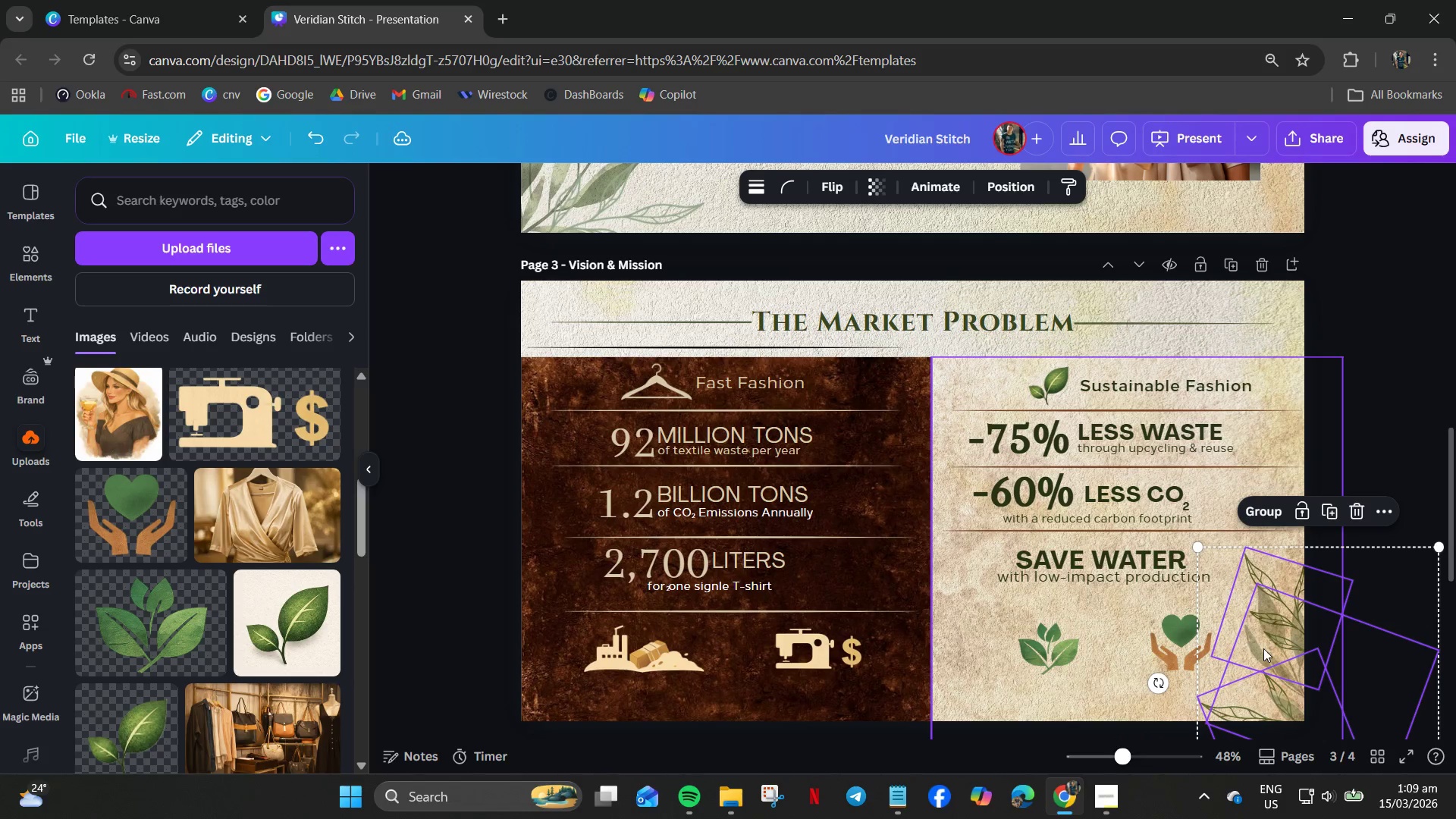 
left_click_drag(start_coordinate=[1263, 648], to_coordinate=[1250, 634])
 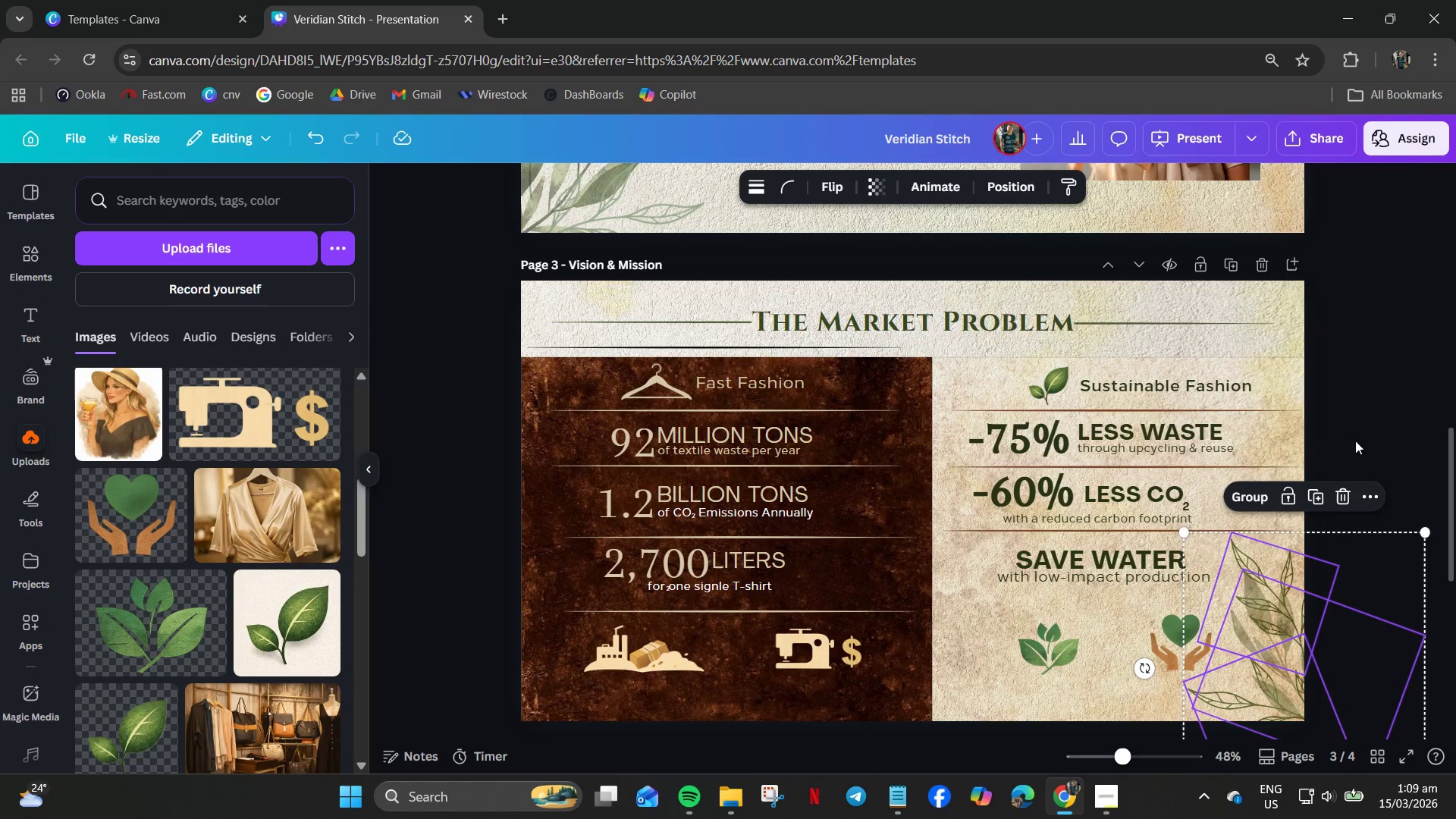 
left_click([1382, 410])
 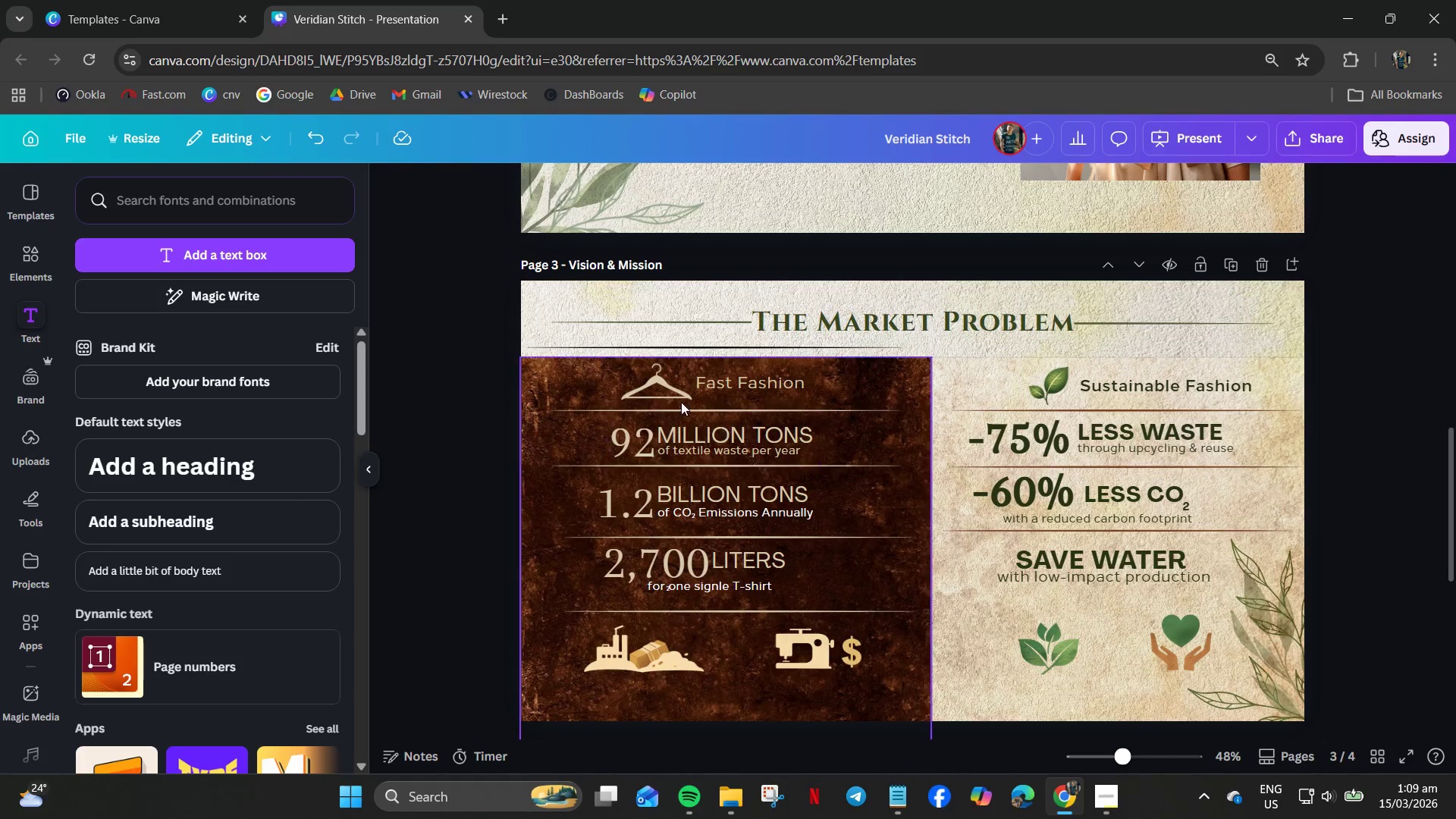 
wait(7.95)
 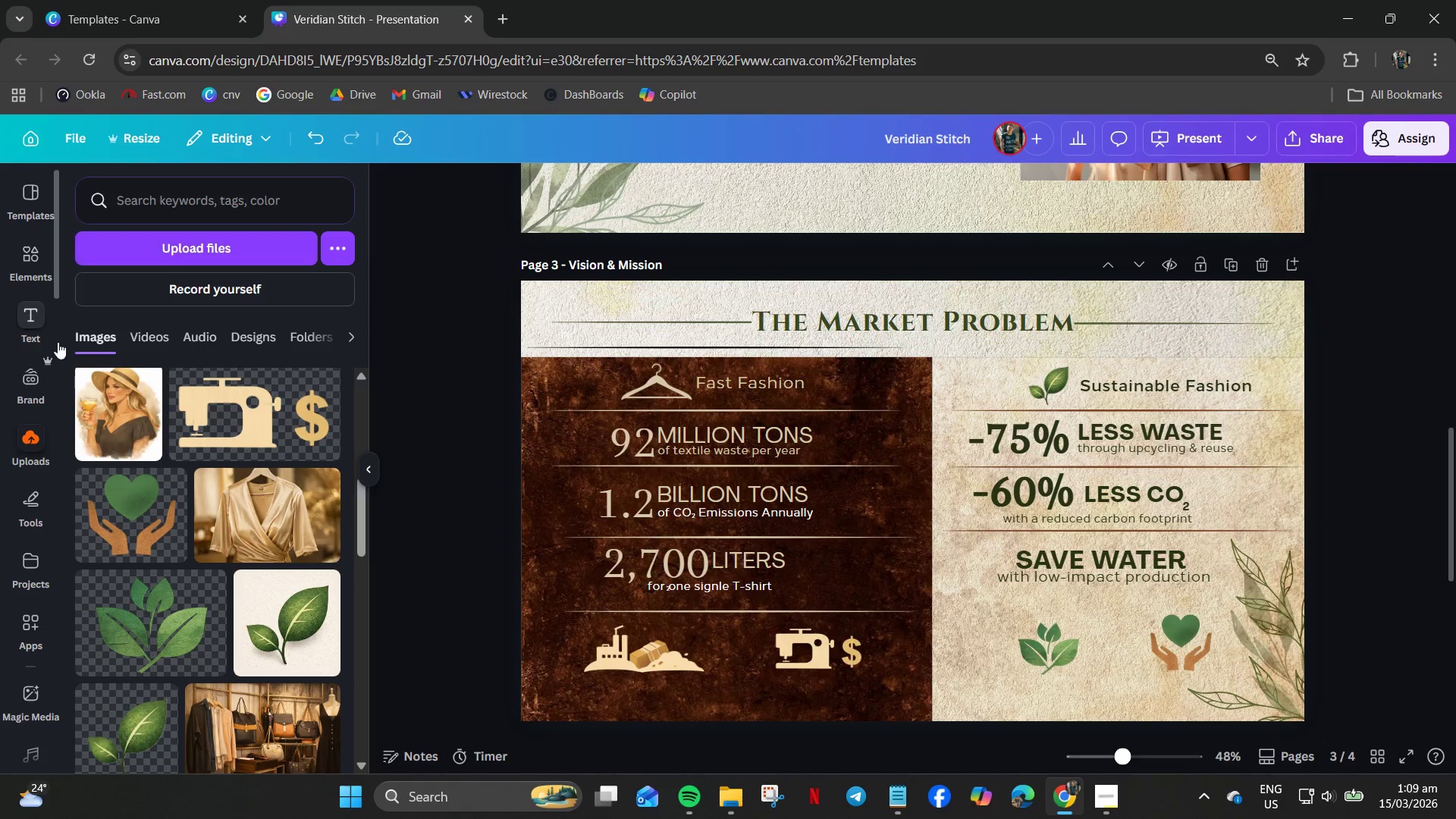 
left_click([735, 383])
 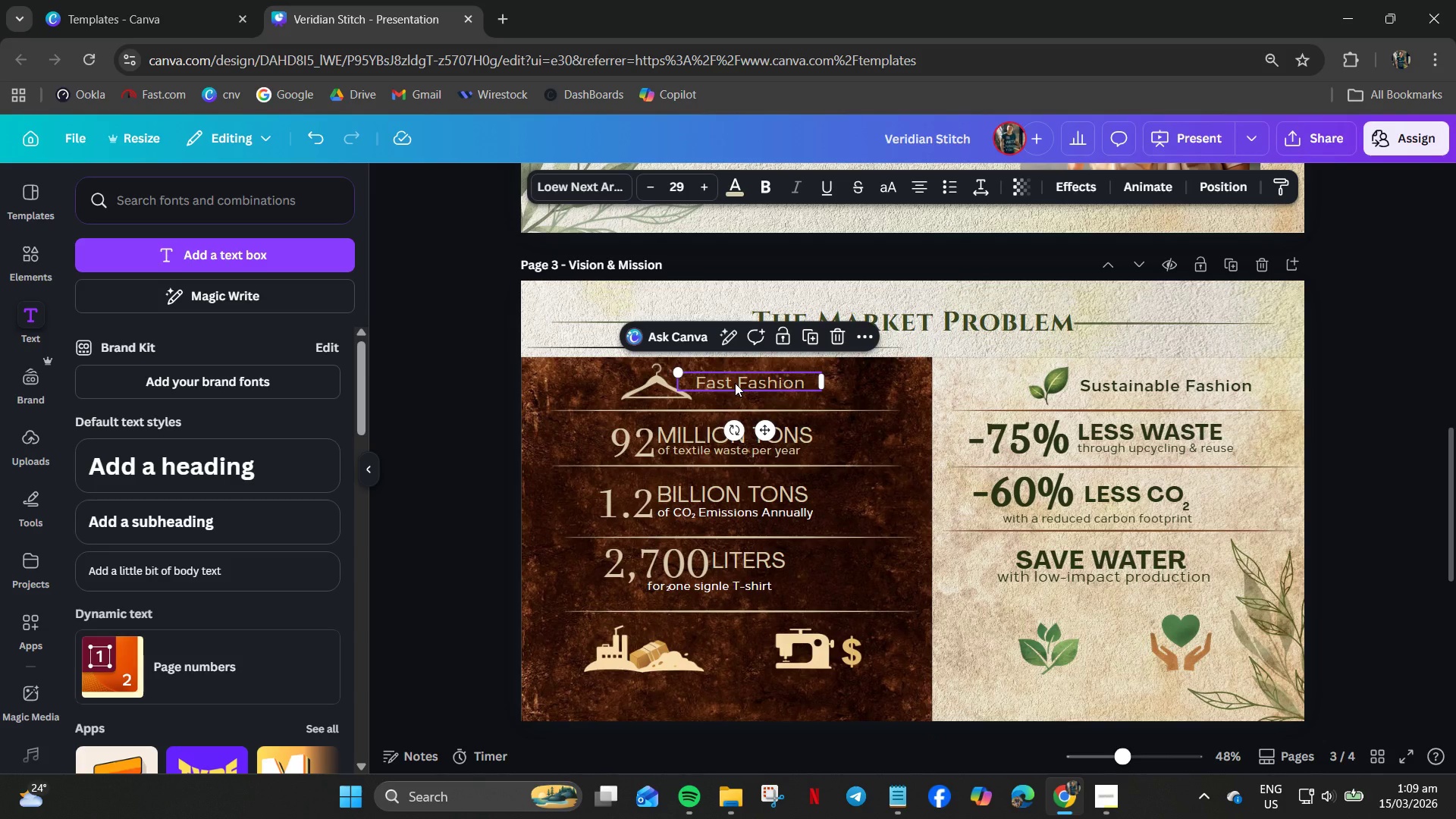 
key(Control+C)
 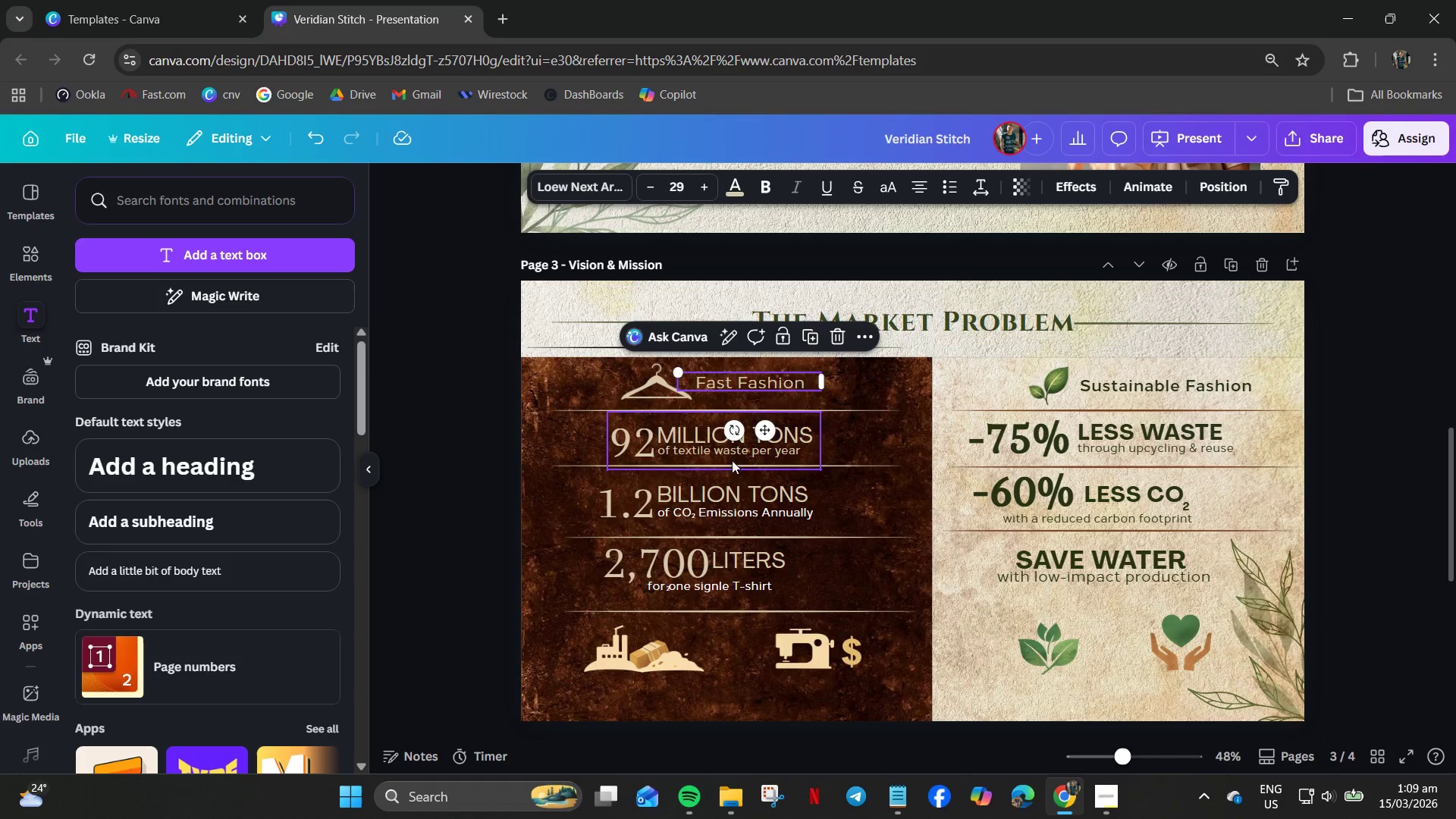 
key(Control+V)
 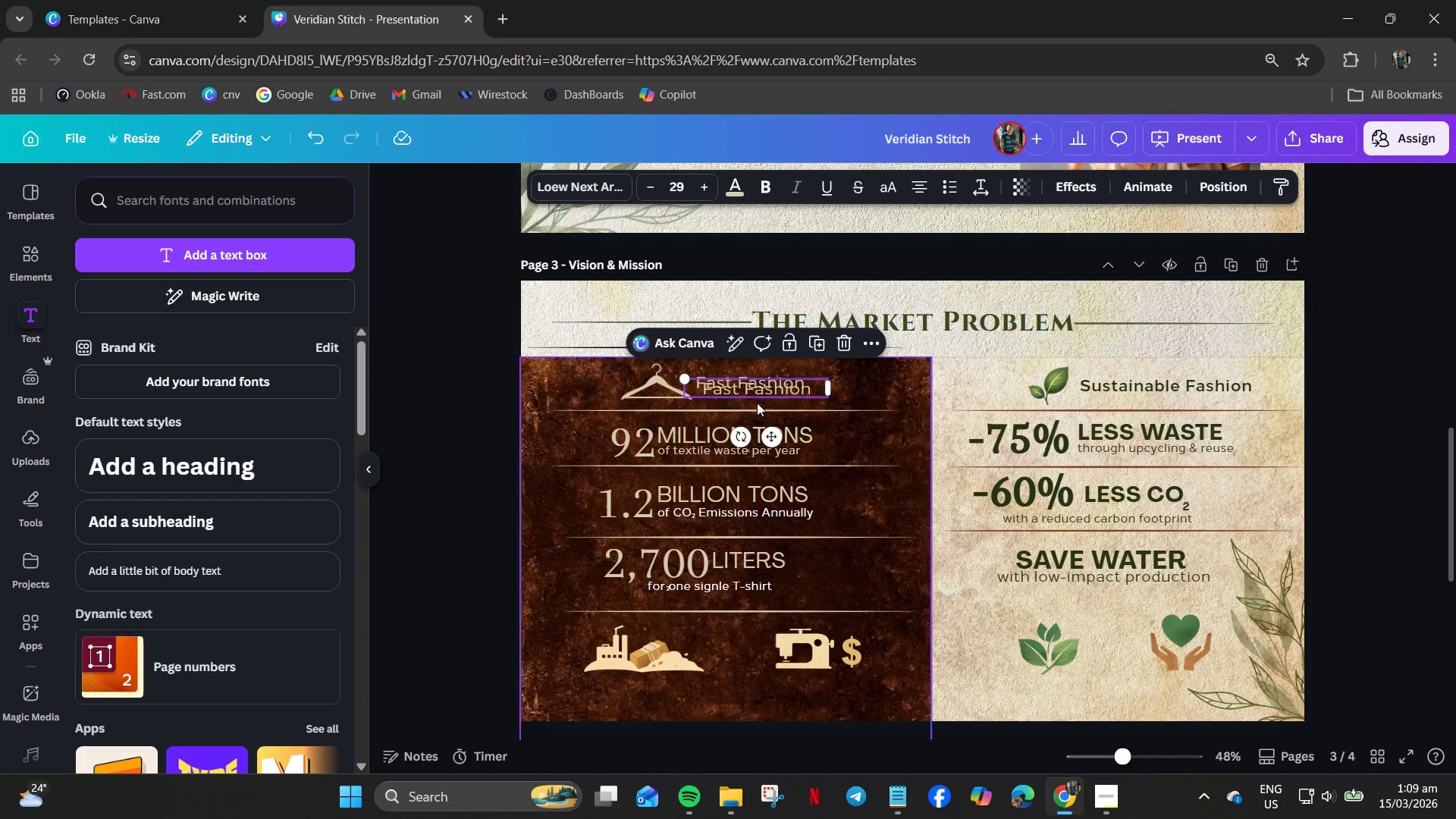 
left_click_drag(start_coordinate=[748, 392], to_coordinate=[630, 695])
 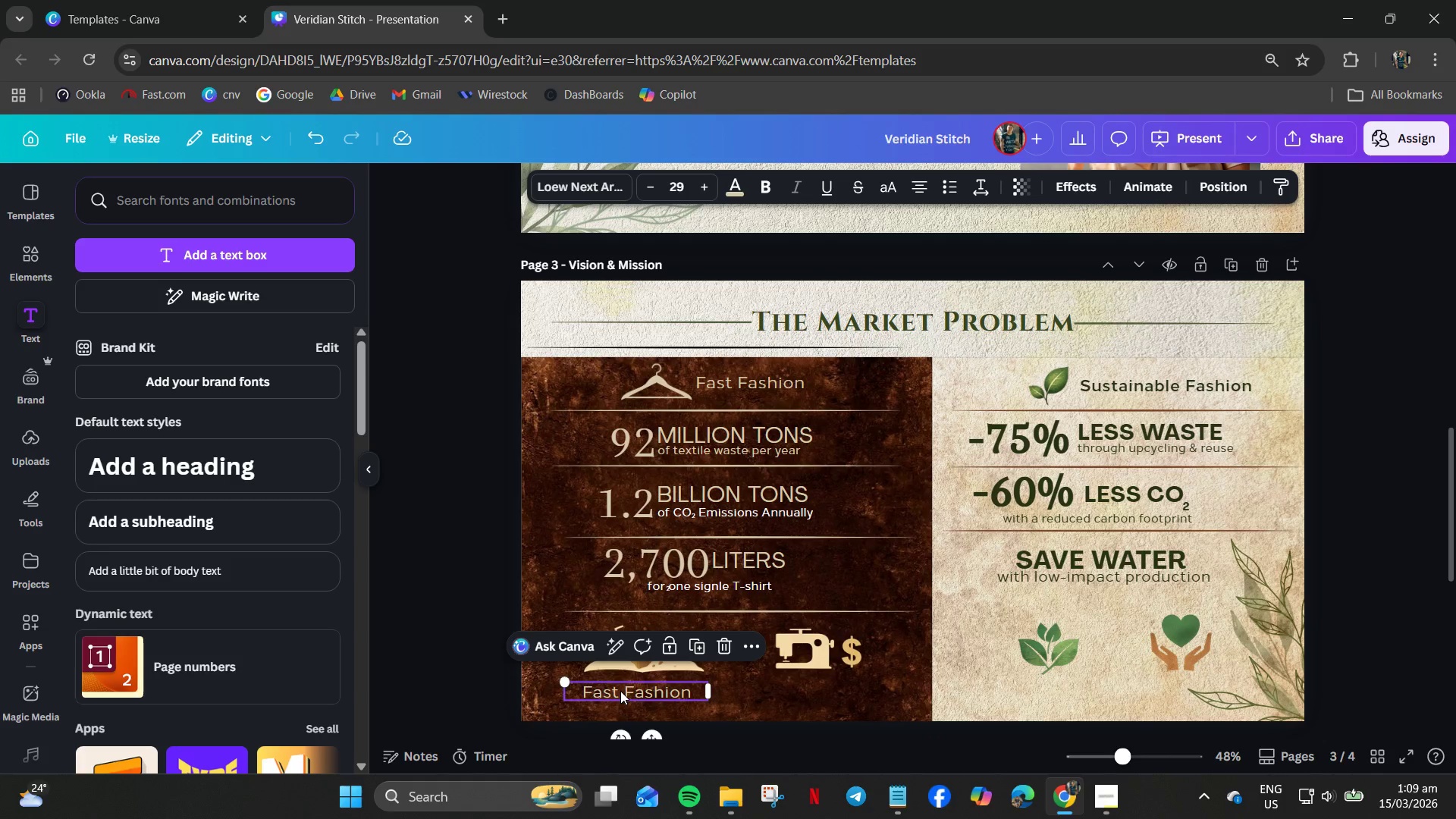 
double_click([620, 691])
 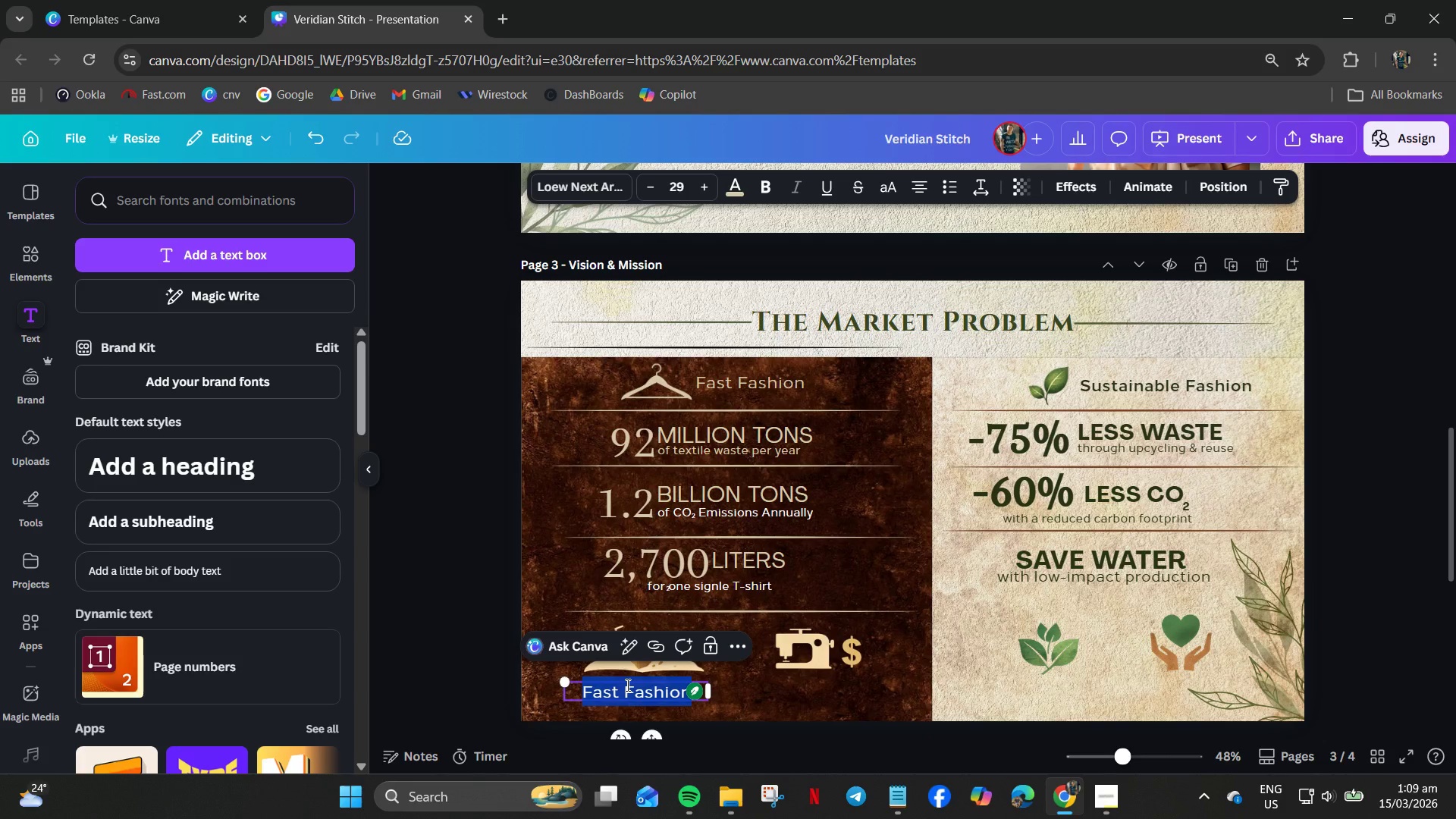 
type(Landfill Pollution)
 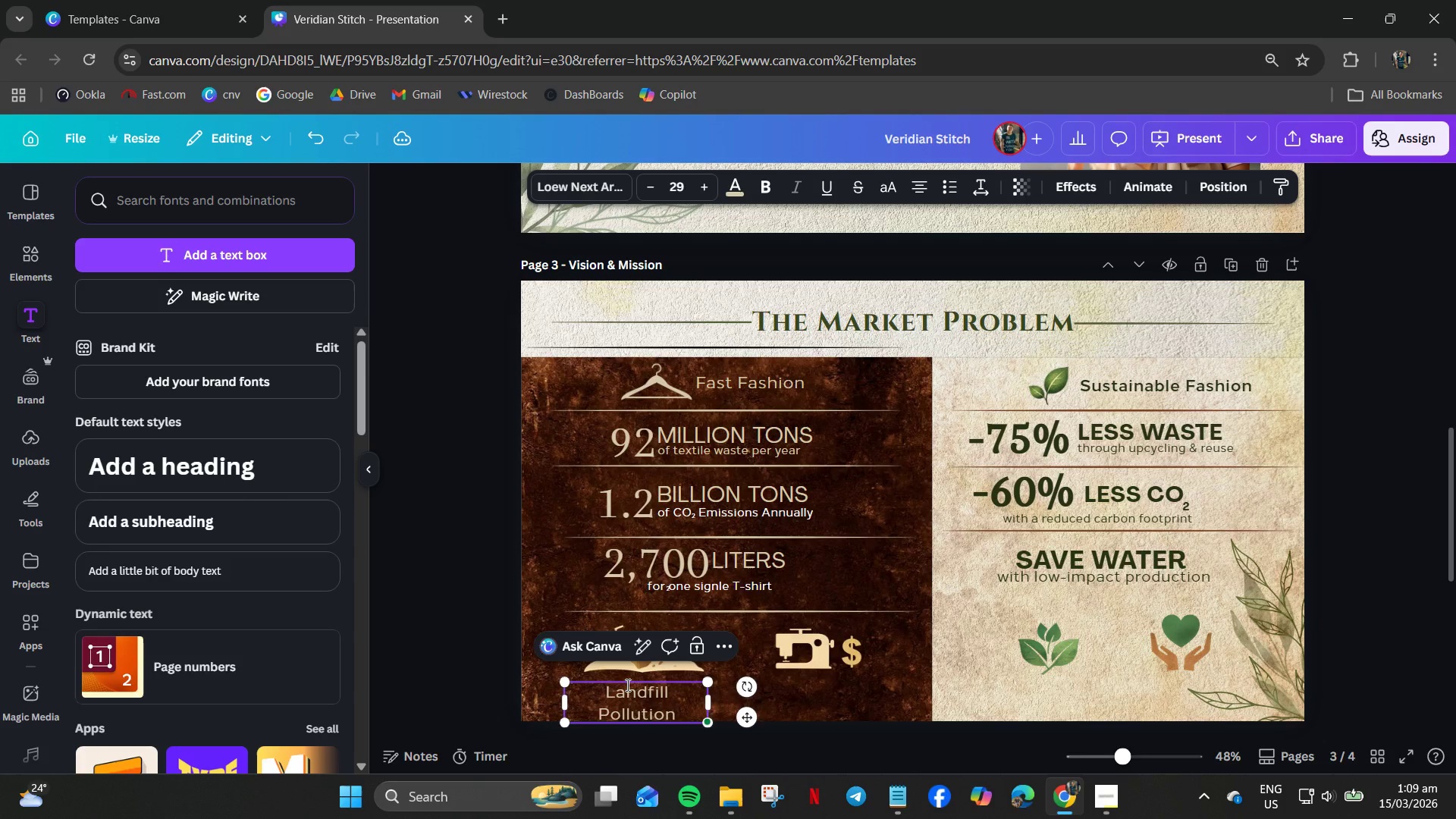 
key(Control+A)
 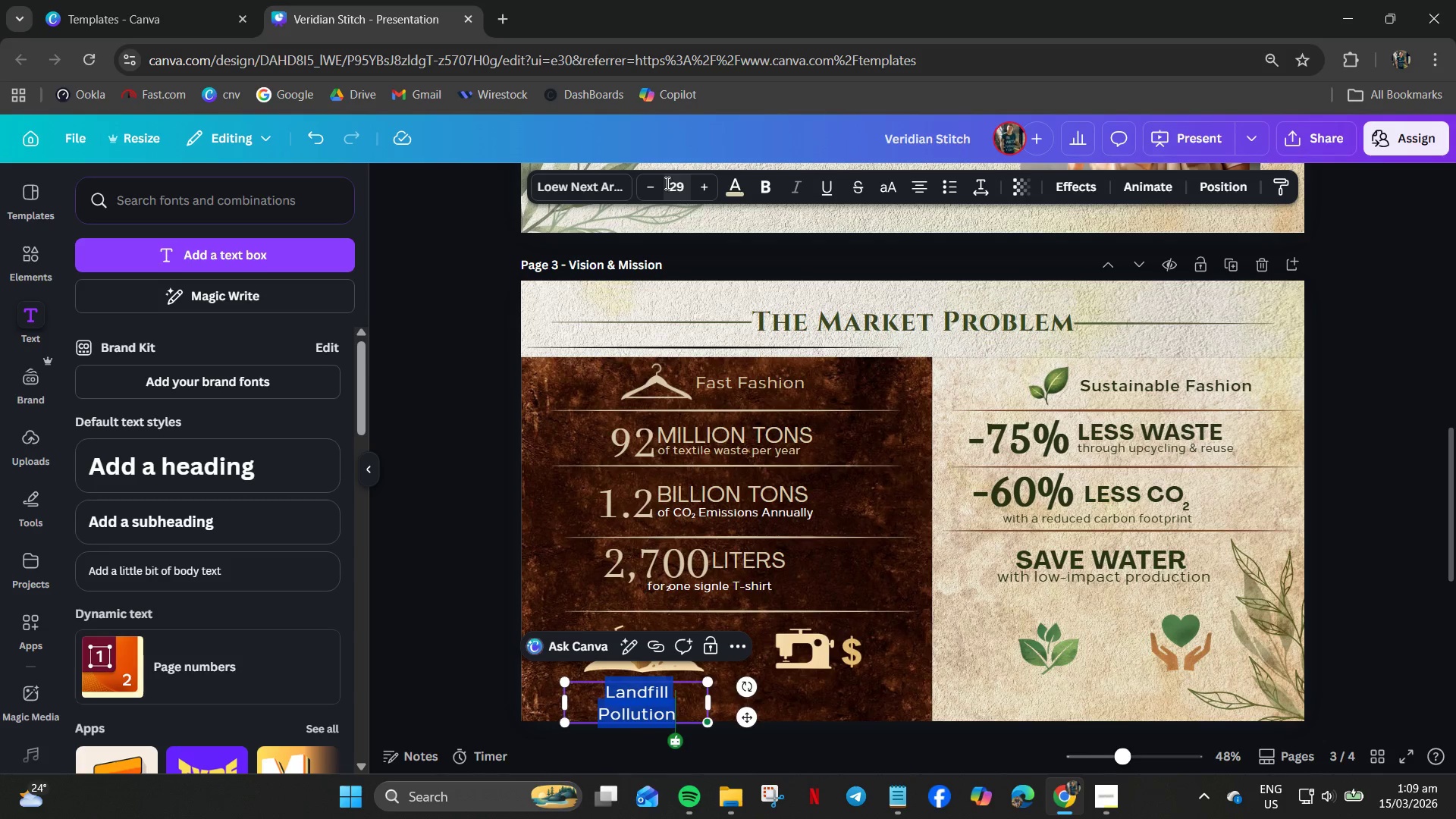 
left_click_drag(start_coordinate=[677, 187], to_coordinate=[682, 190])
 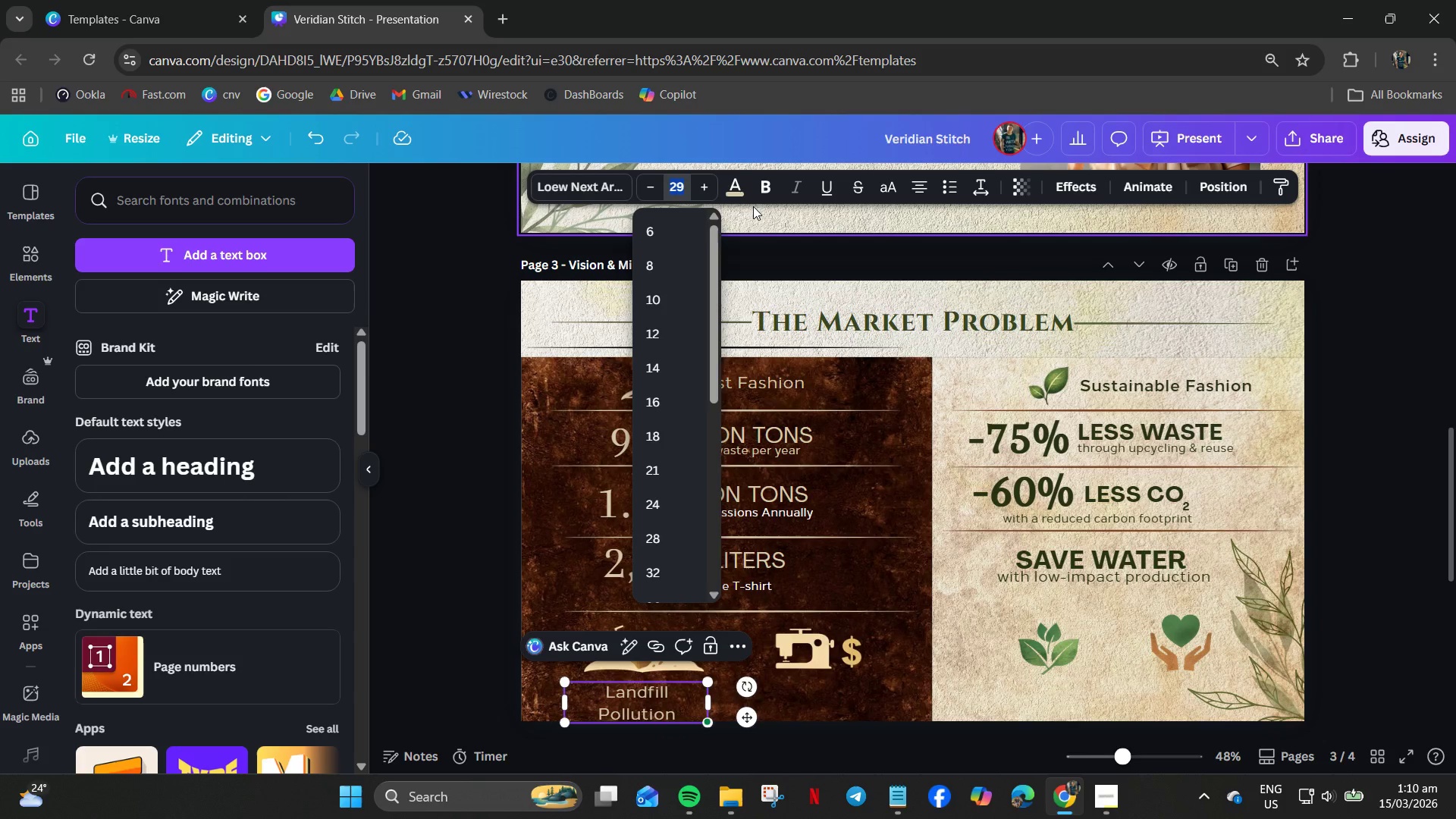 
key(Numpad2)
 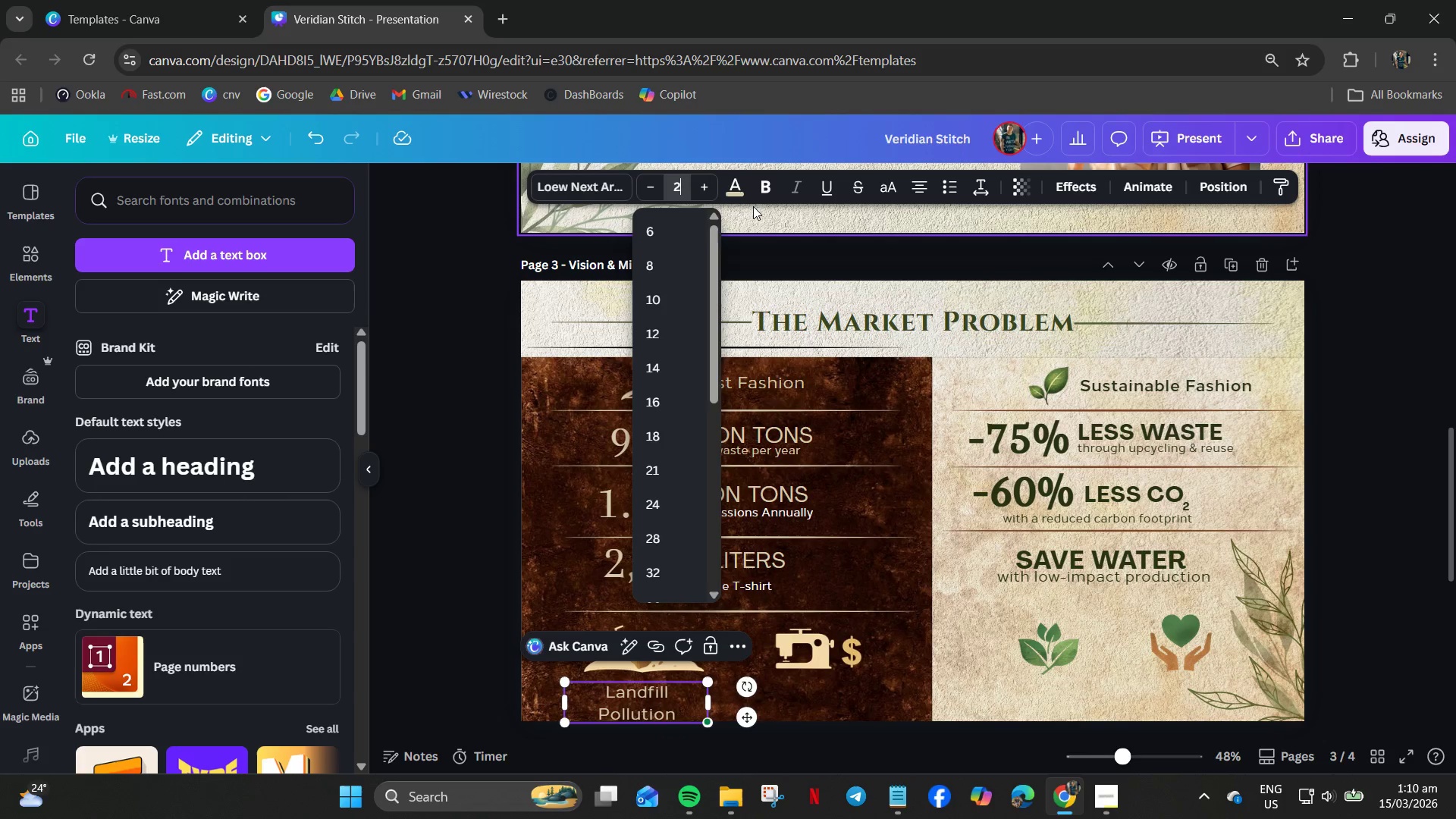 
key(Numpad5)
 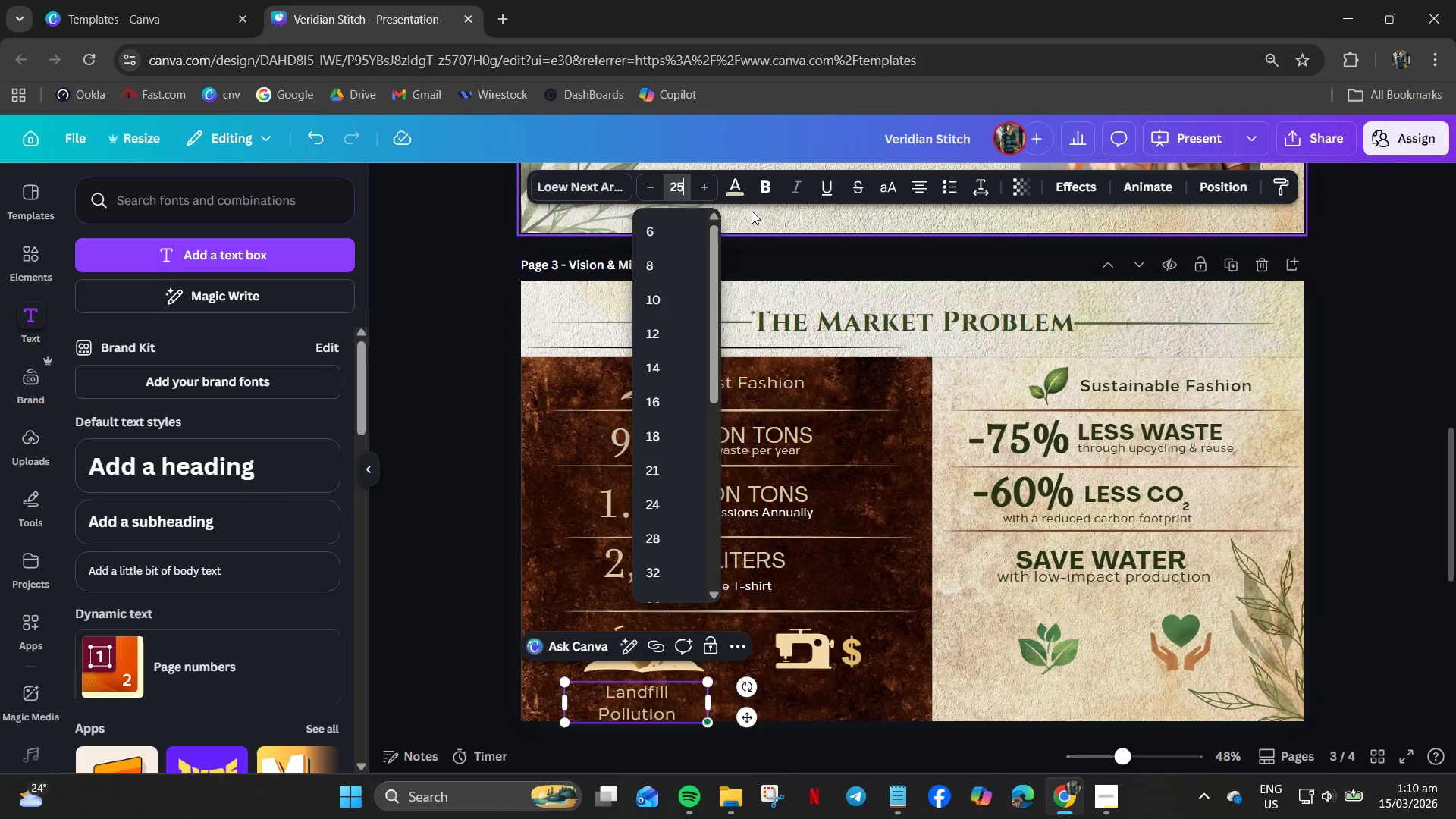 
key(NumpadEnter)
 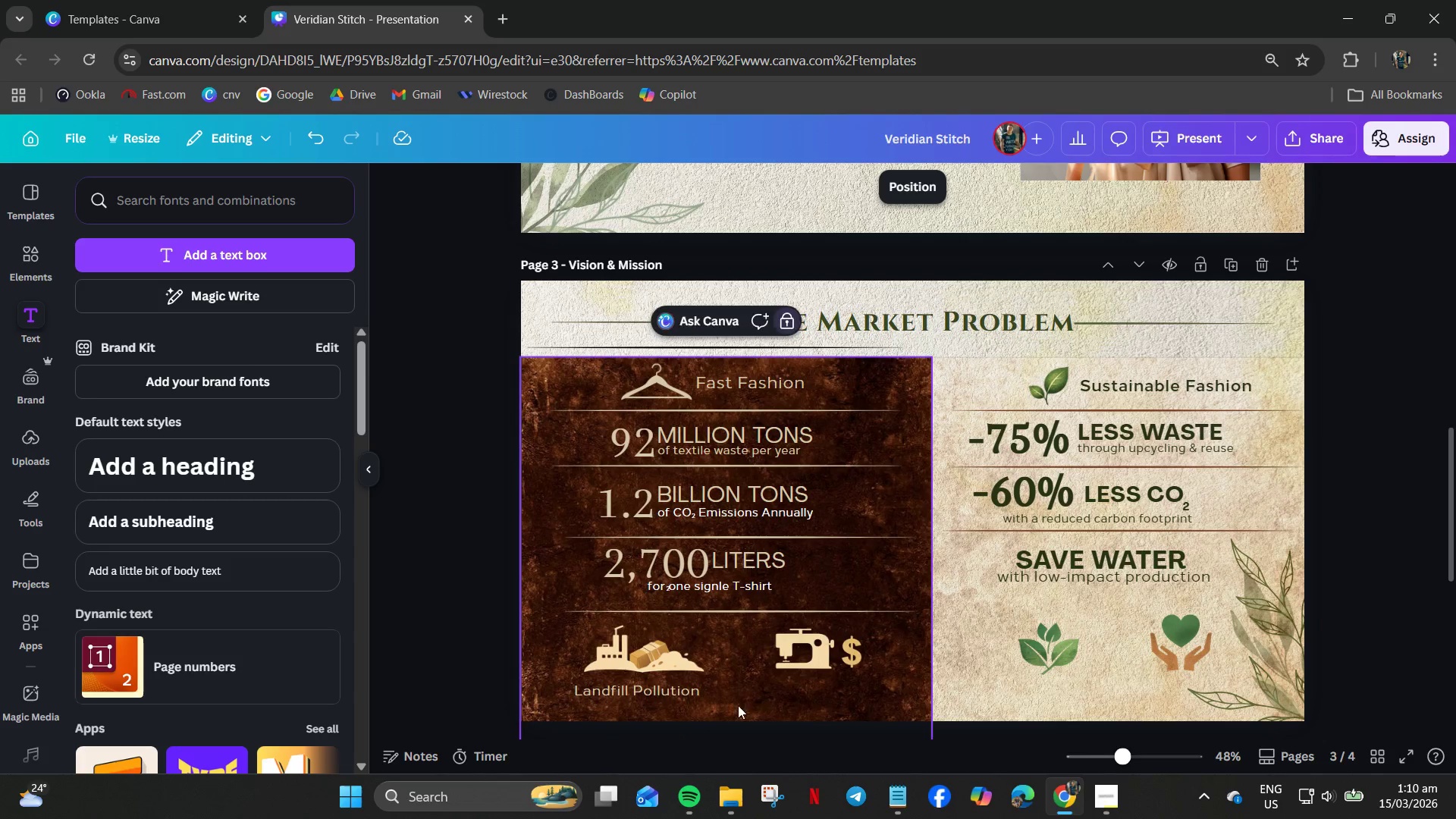 
left_click_drag(start_coordinate=[651, 695], to_coordinate=[657, 693])
 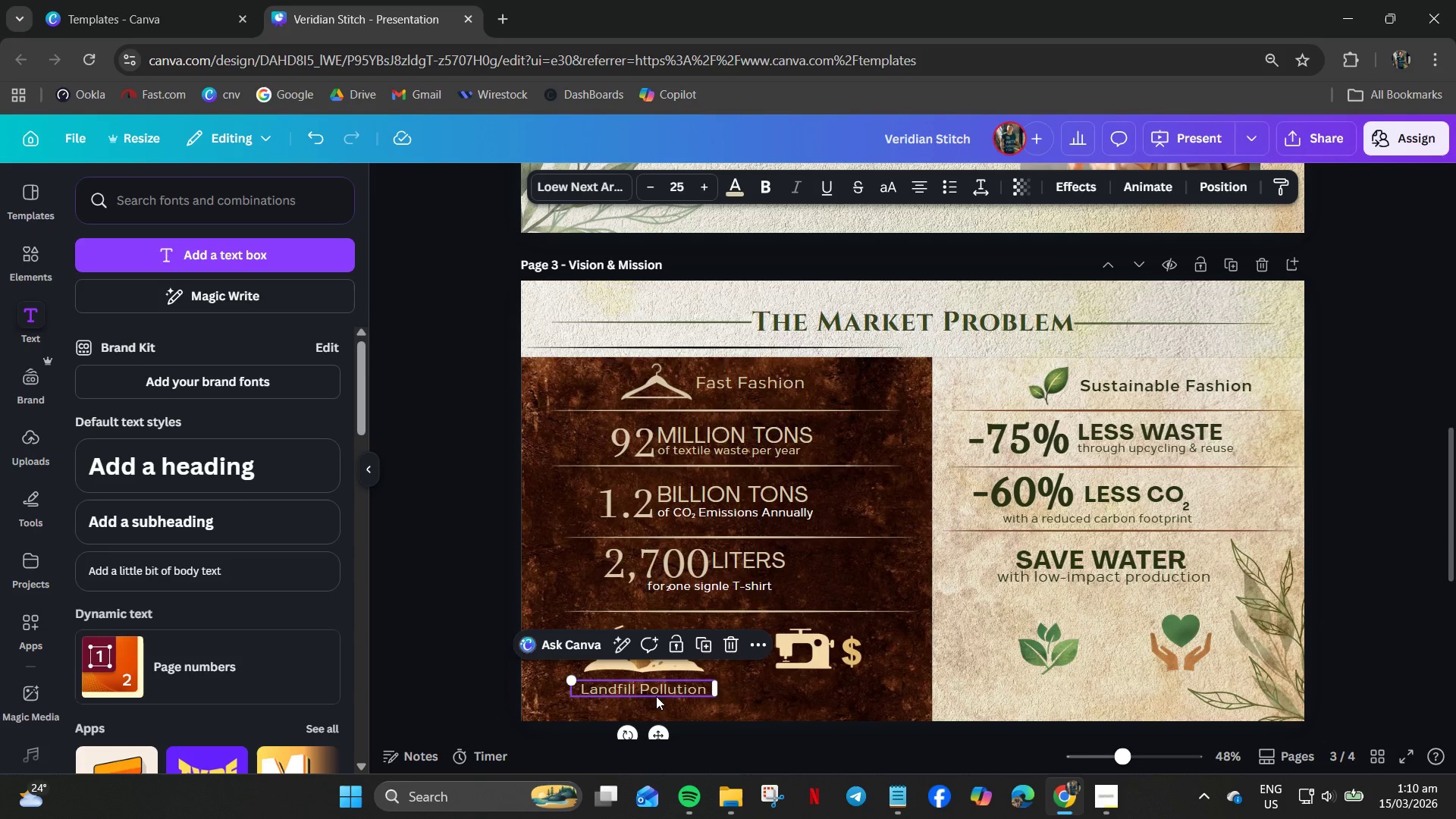 
key(Control+C)
 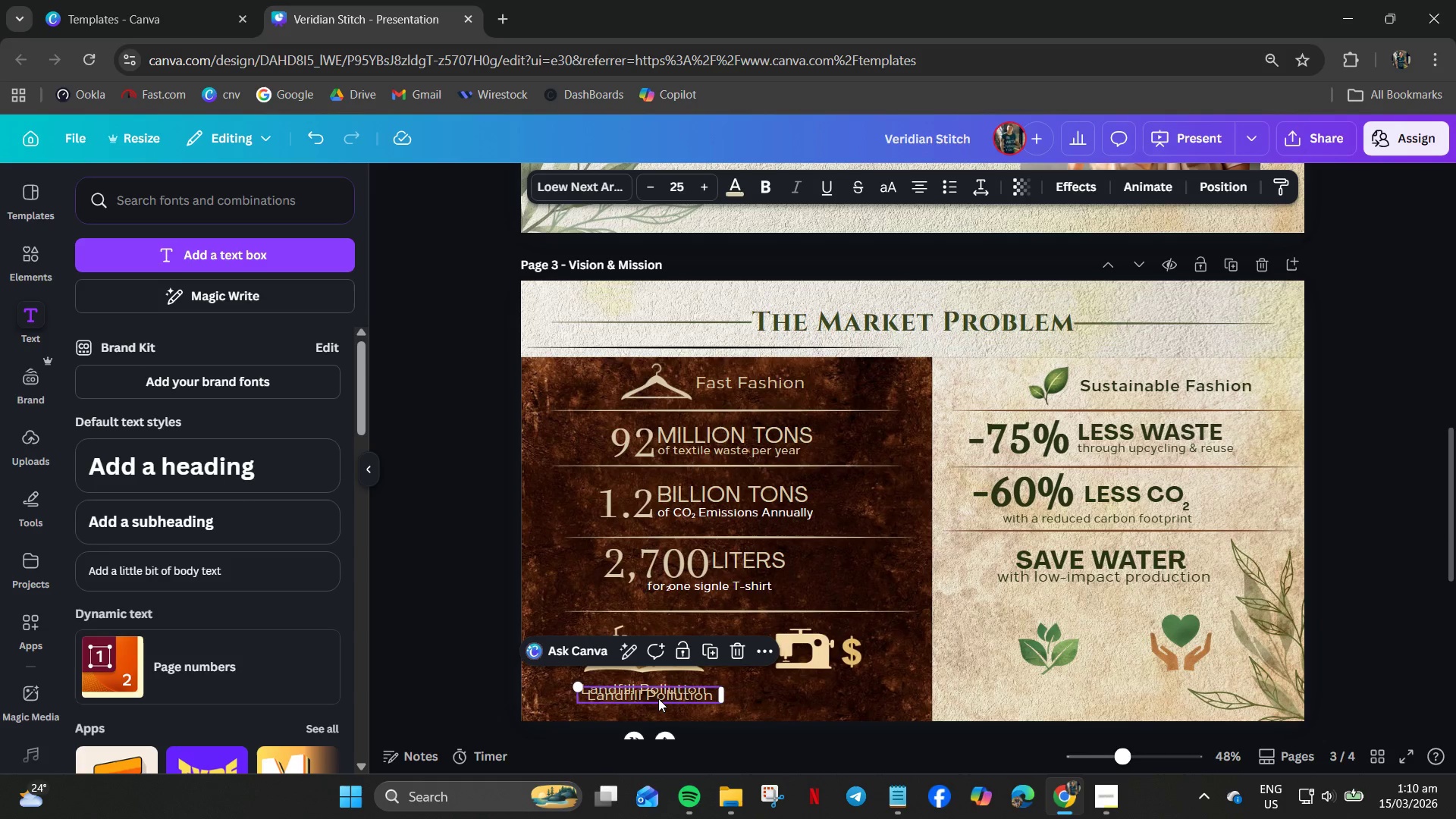 
key(Control+V)
 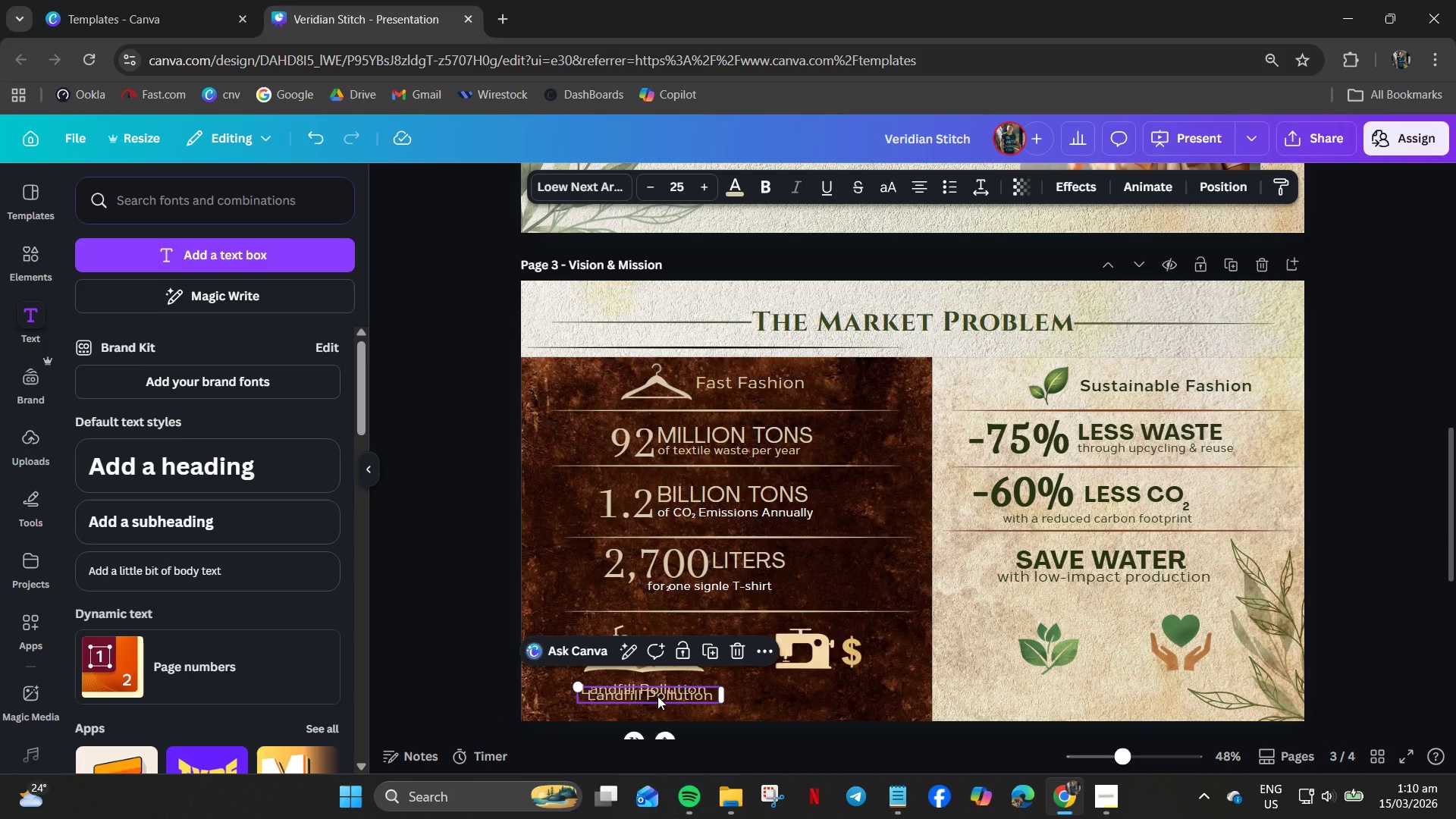 
left_click_drag(start_coordinate=[657, 696], to_coordinate=[833, 689])
 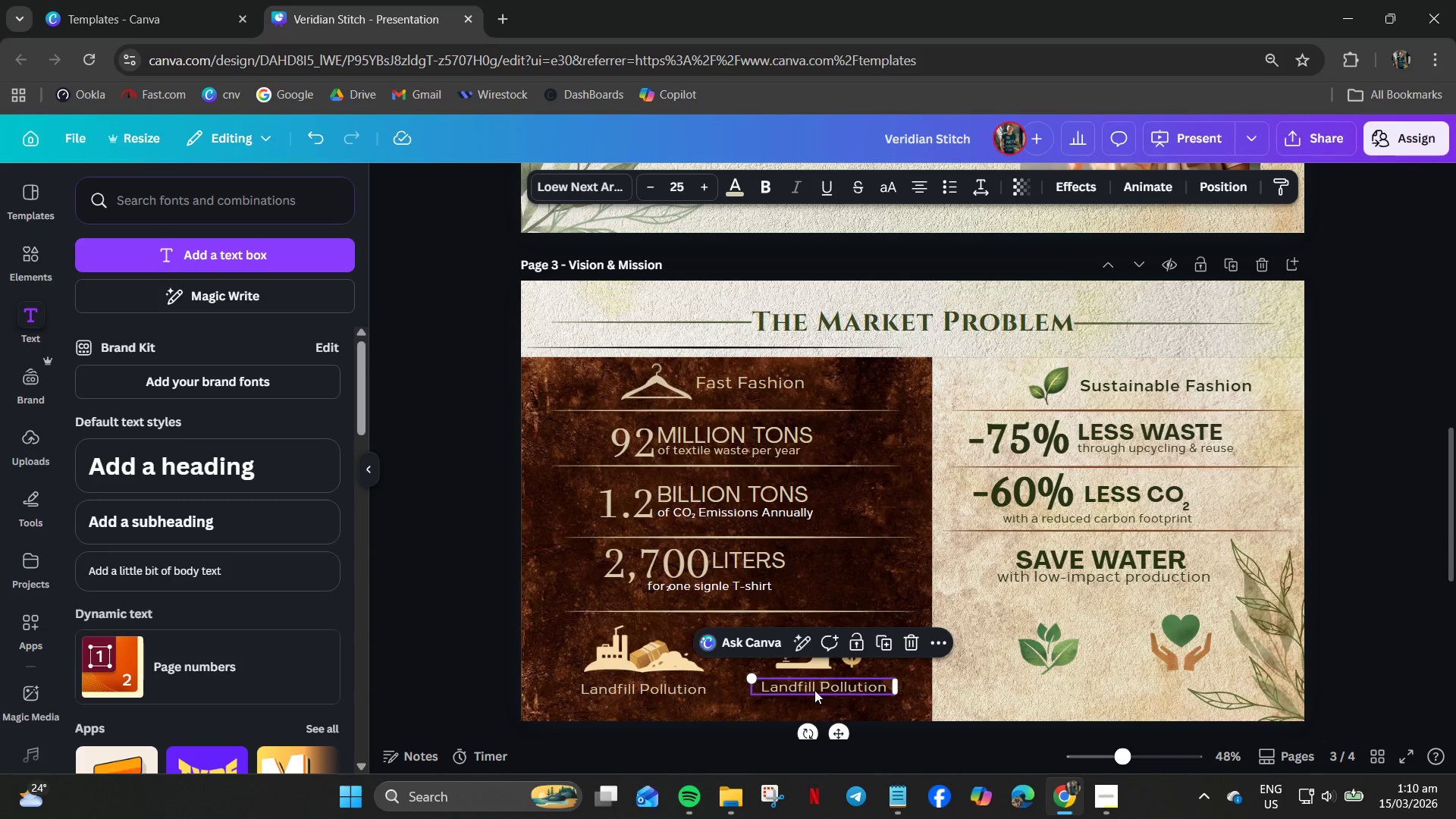 
double_click([814, 690])
 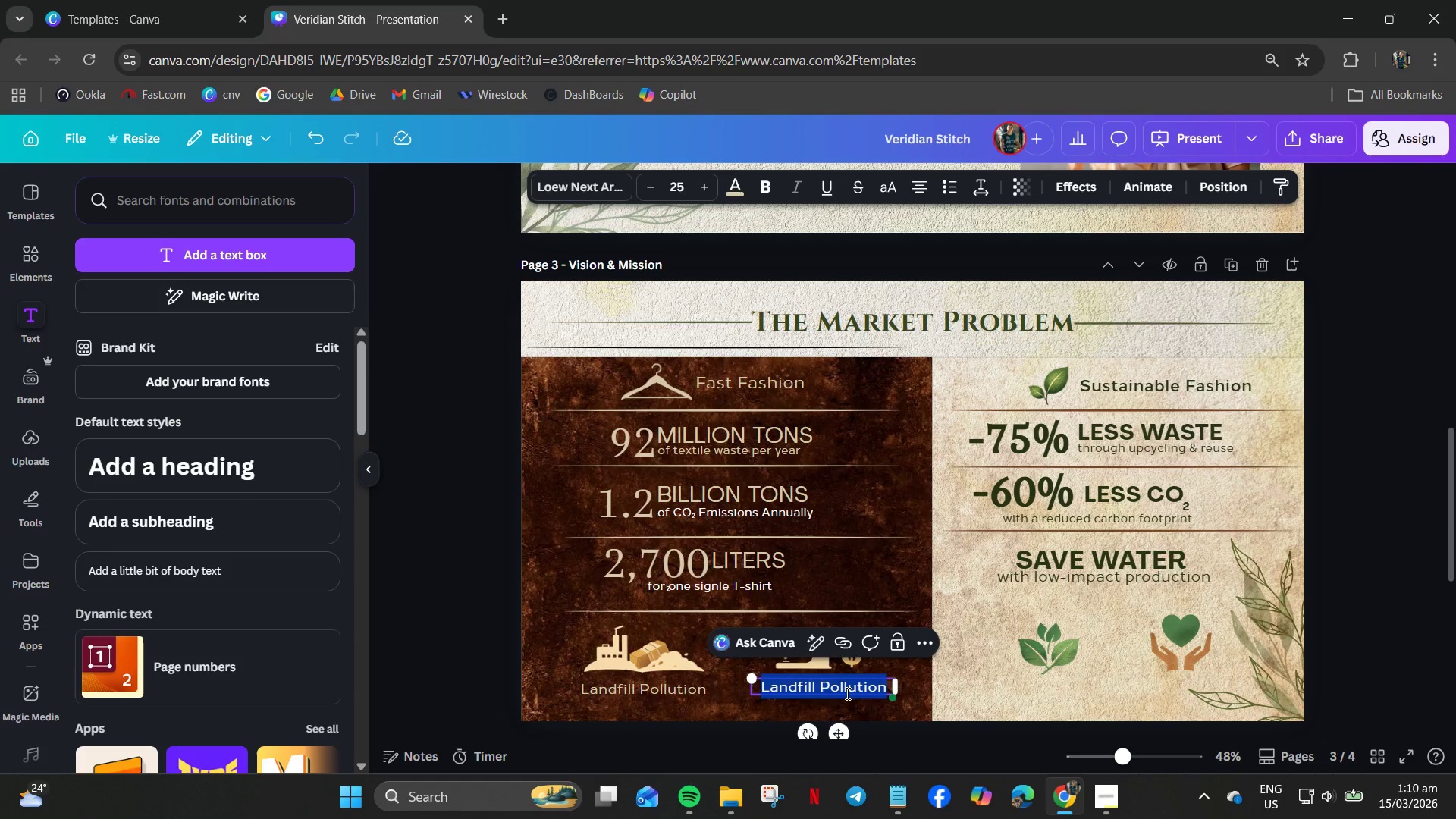 
type(Exploitation)
 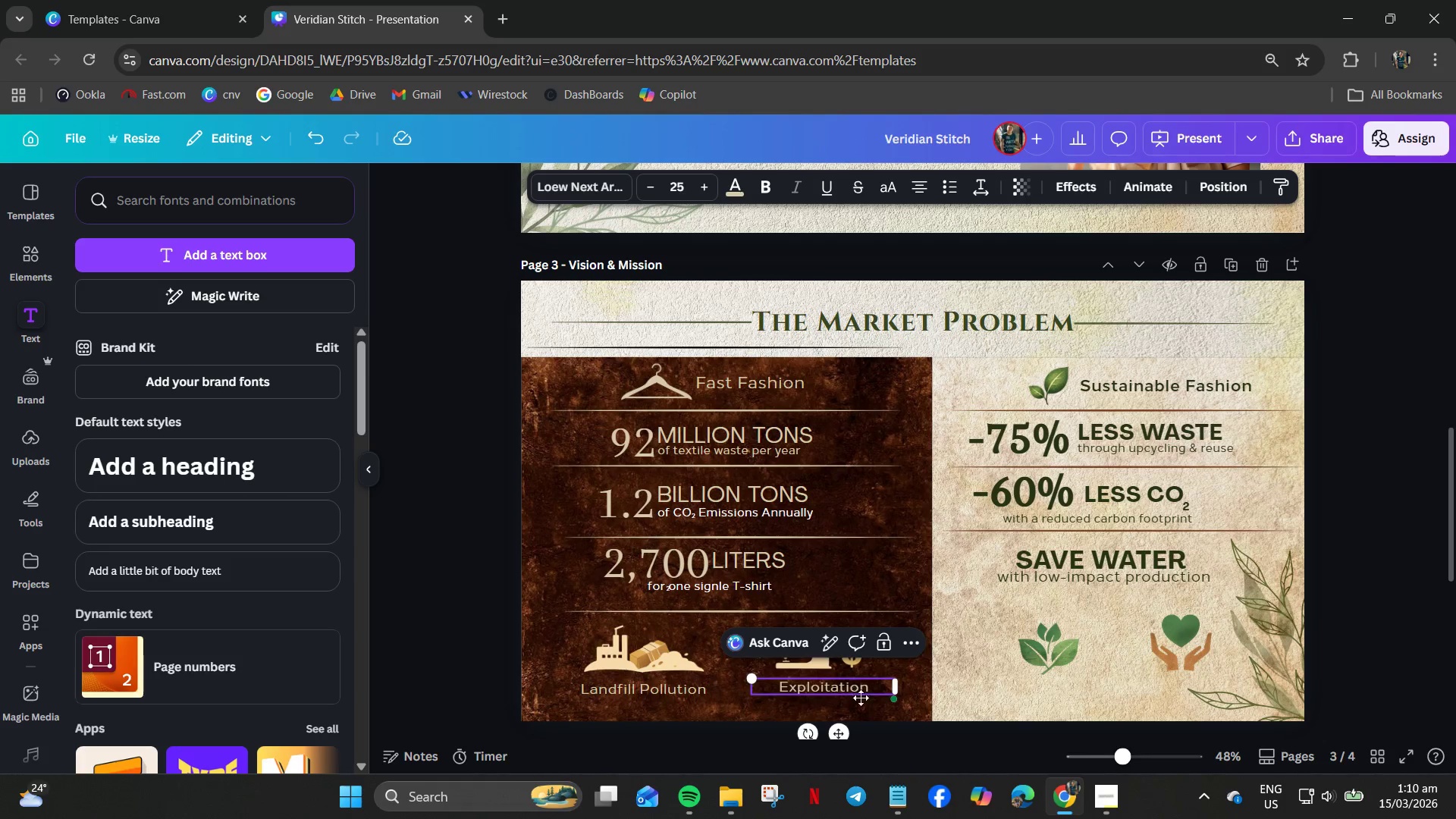 
left_click([956, 694])
 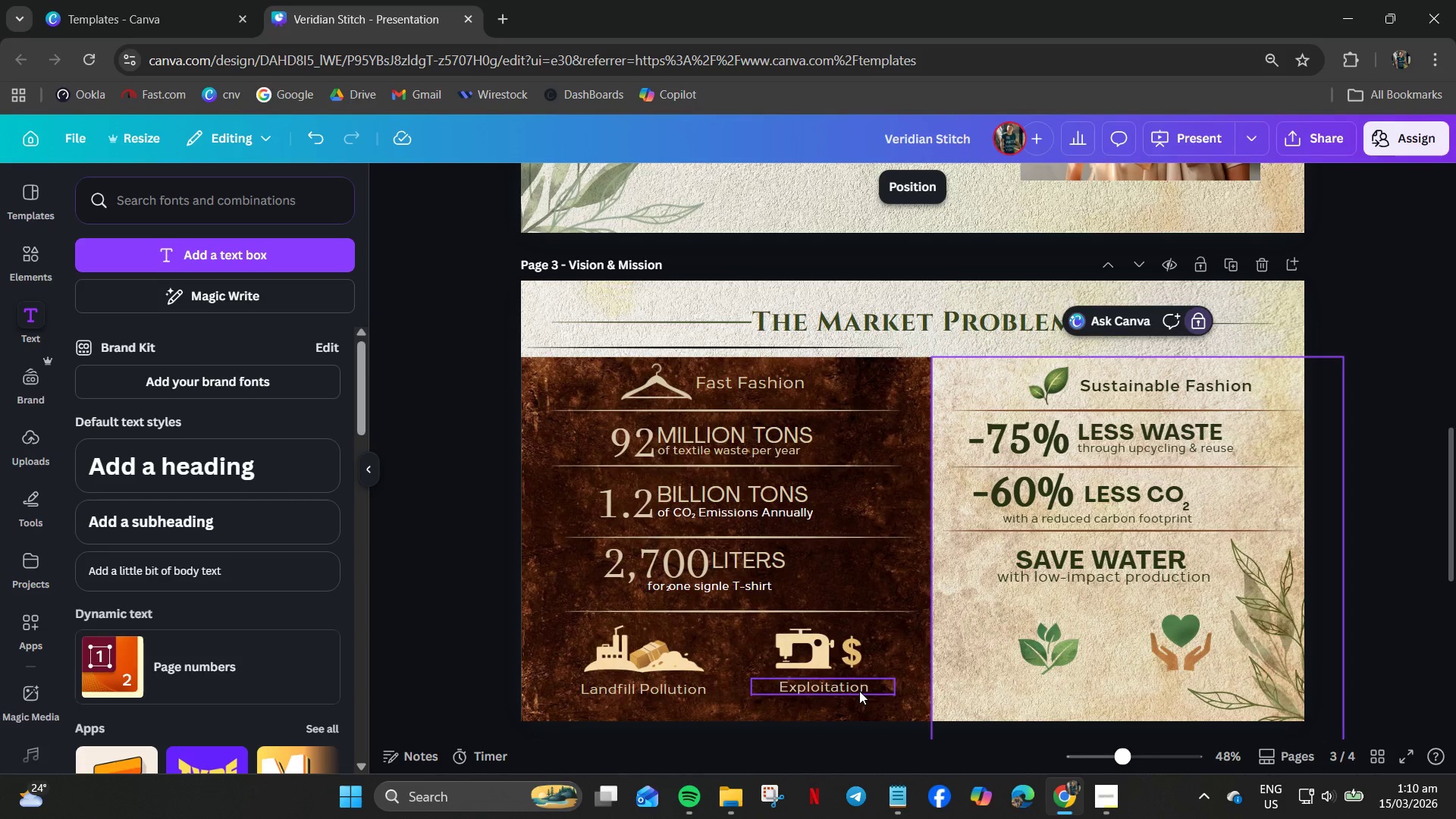 
left_click([858, 690])
 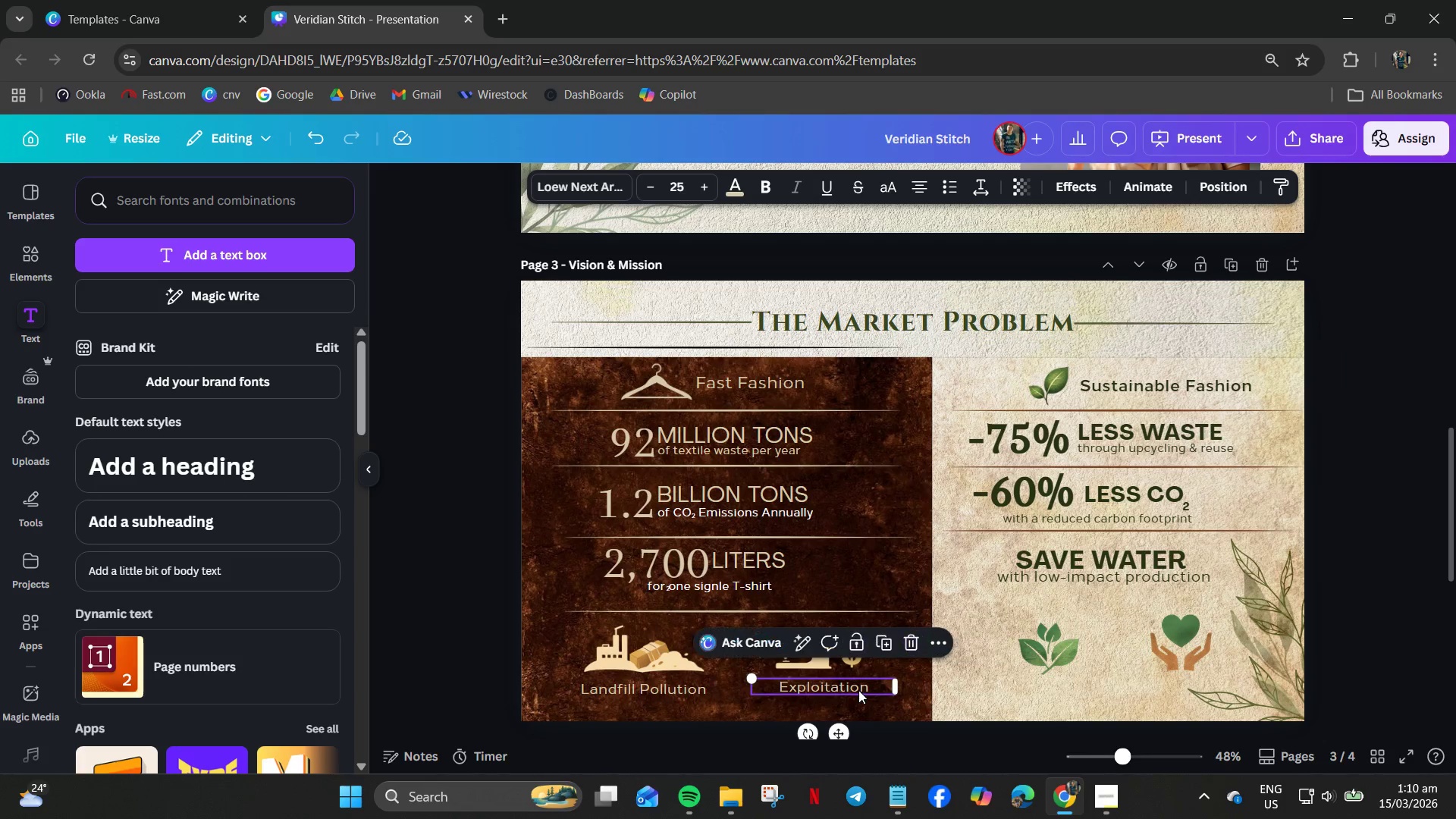 
key(Control+C)
 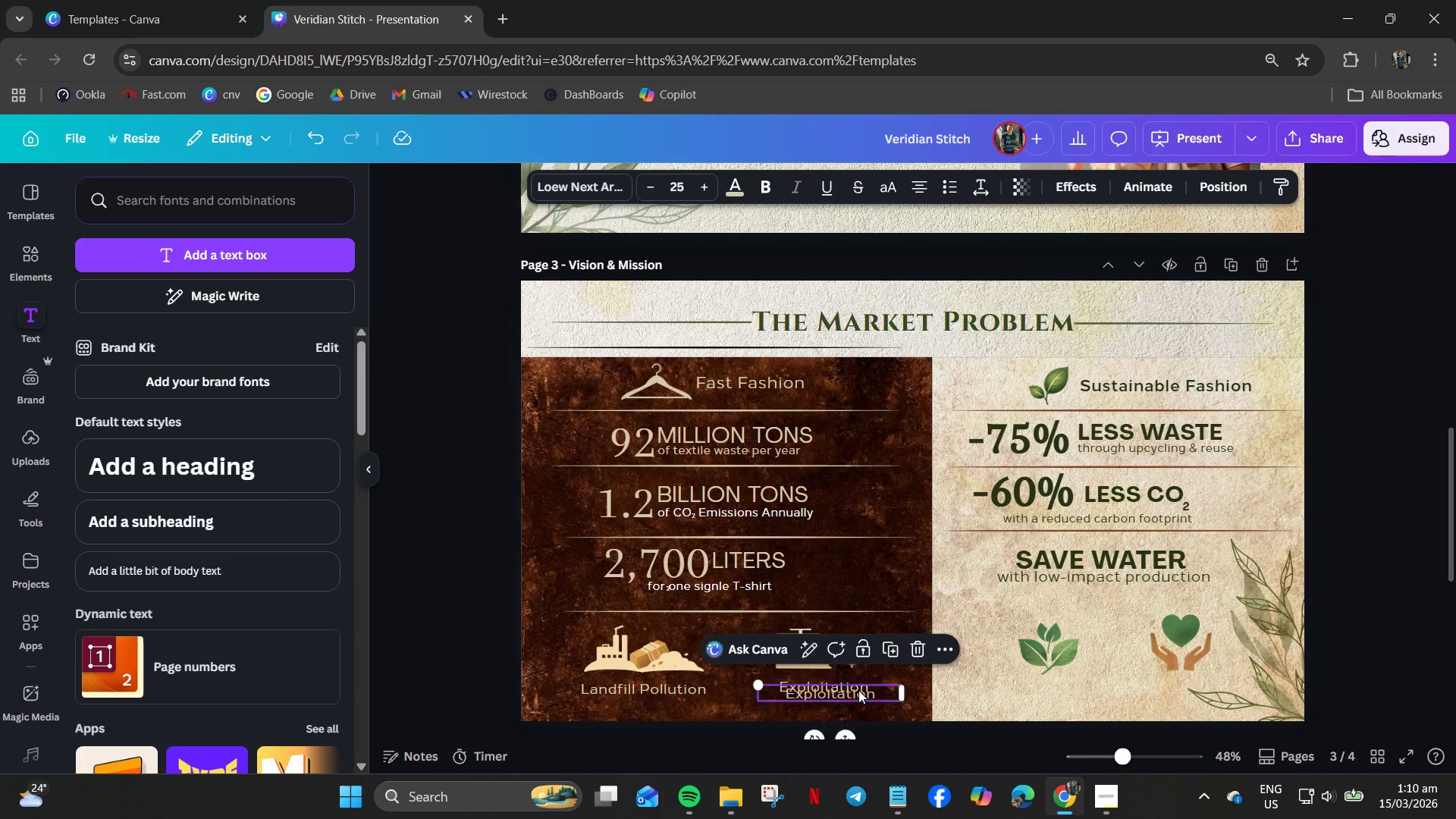 
key(Control+V)
 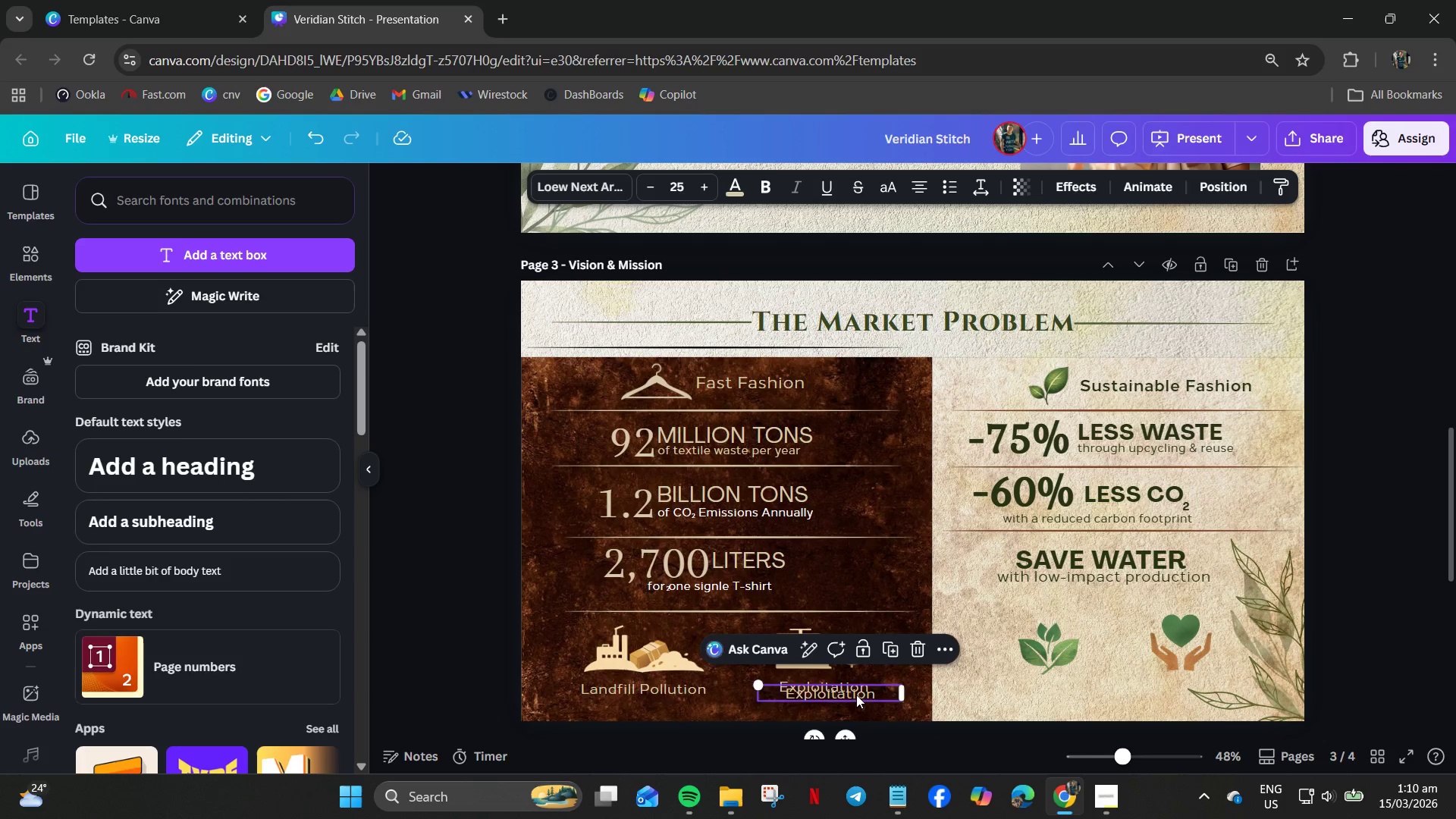 
left_click_drag(start_coordinate=[849, 690], to_coordinate=[1068, 683])
 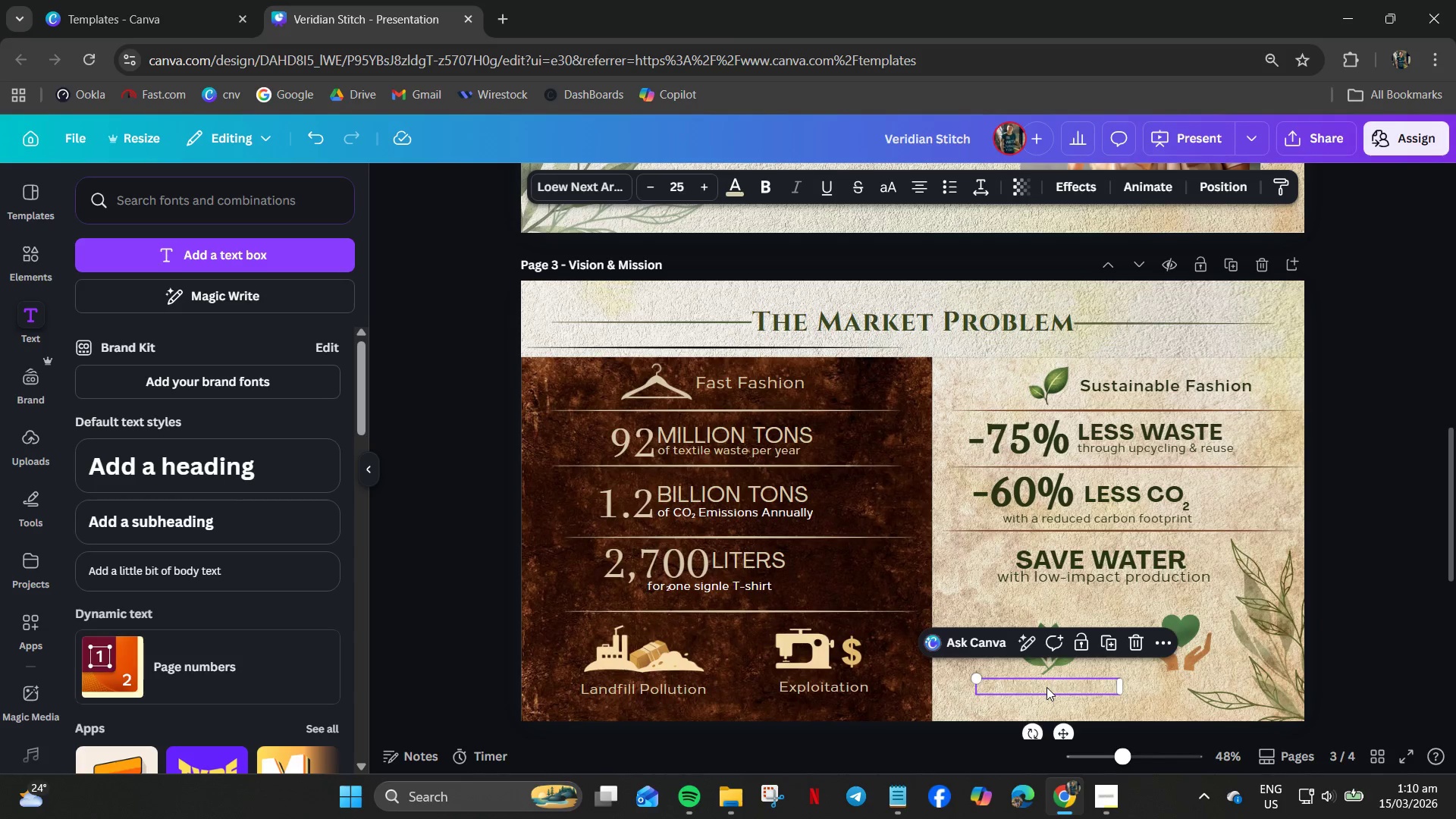 
double_click([1046, 687])
 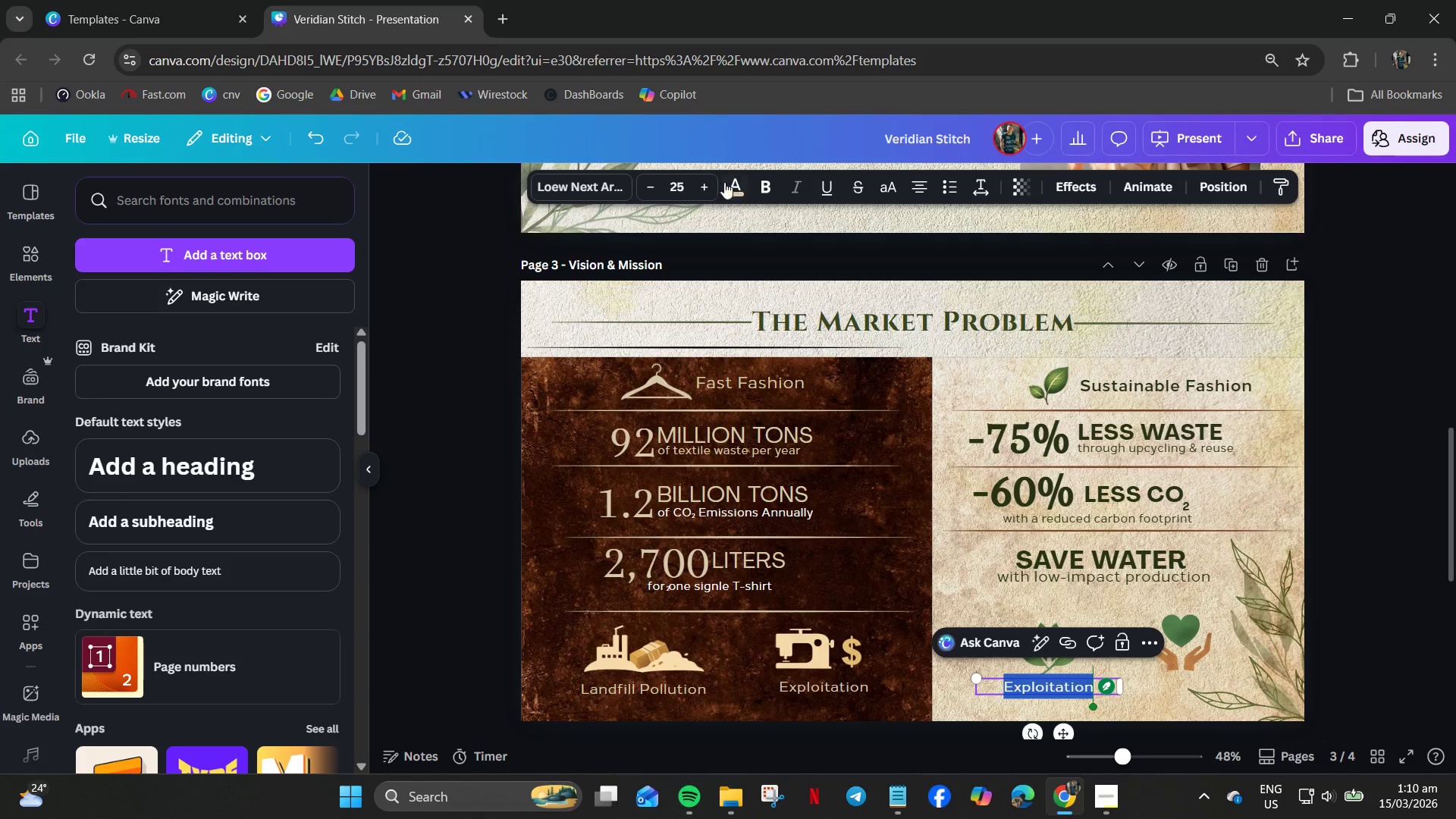 
left_click([732, 183])
 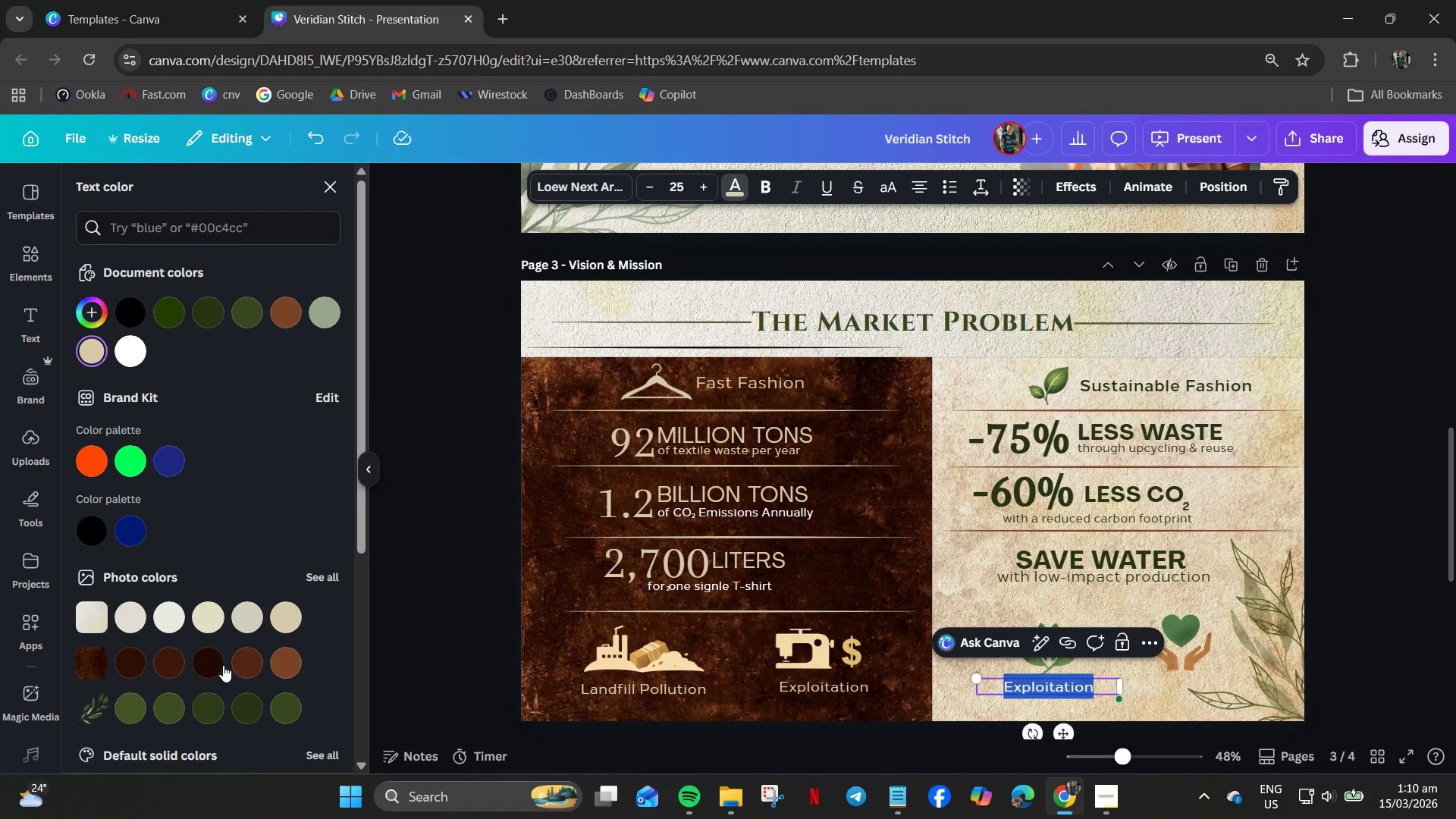 
left_click([216, 667])
 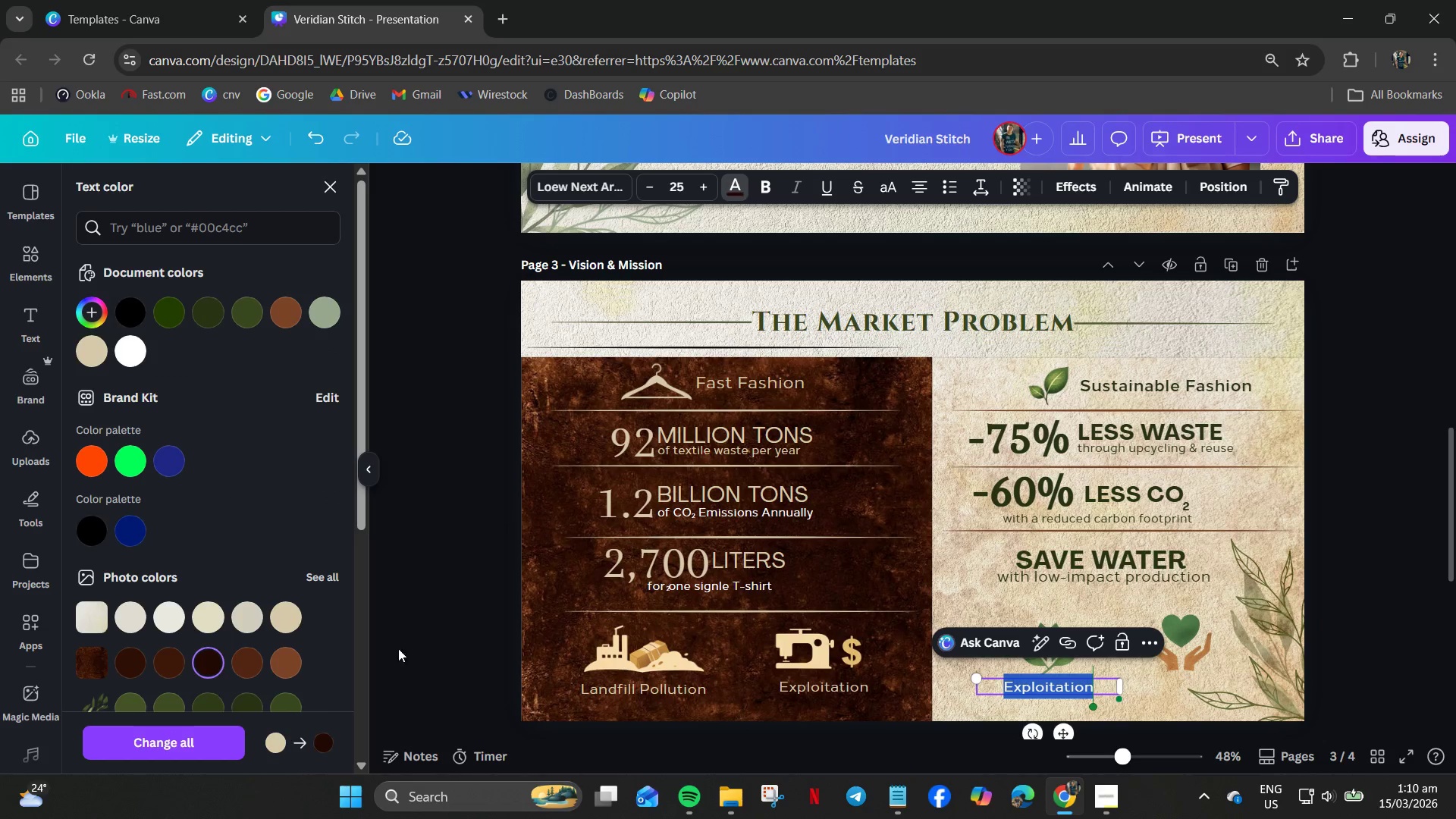 
left_click([216, 700])
 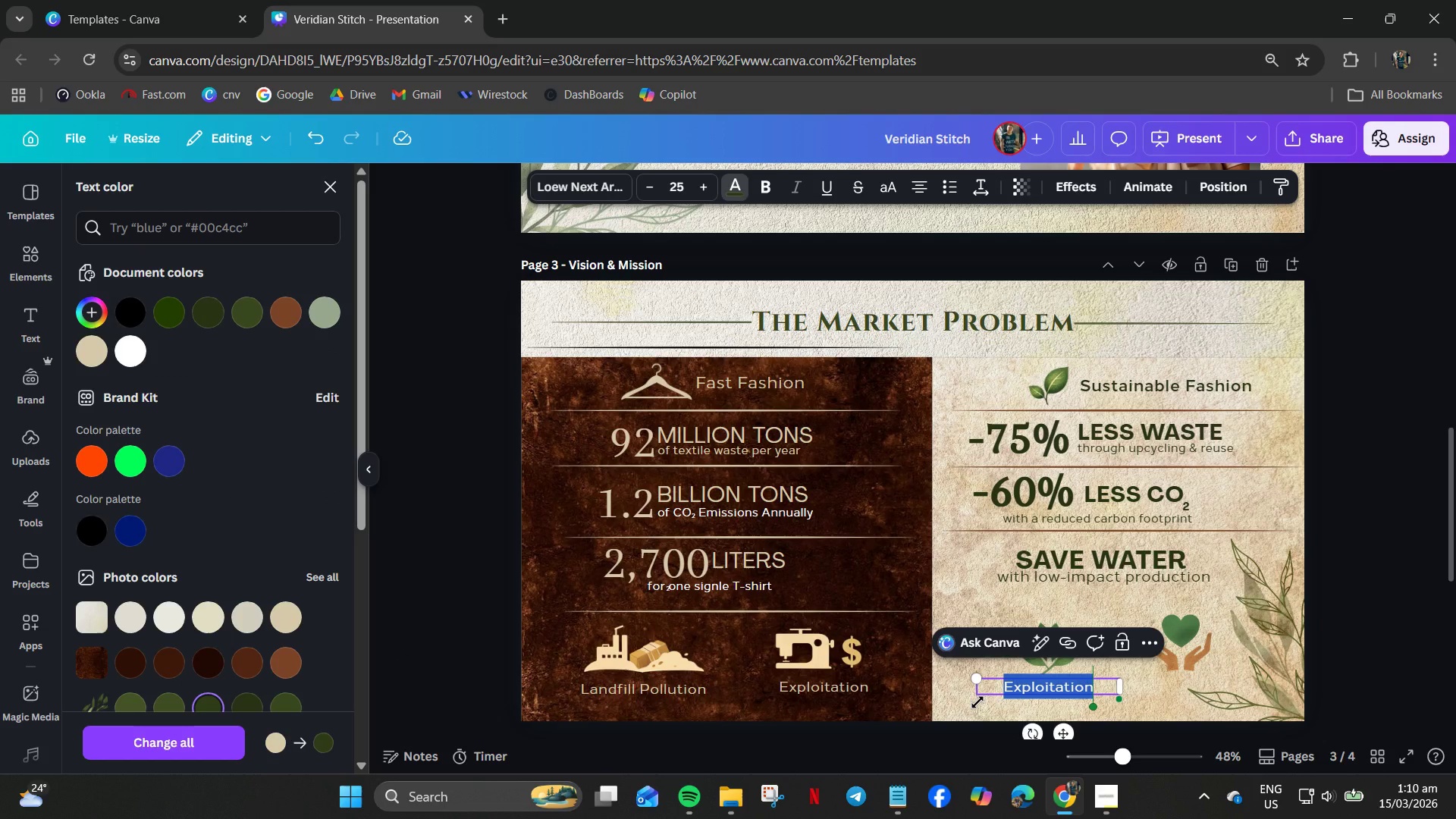 
type(Eco-Friendly Practives)
 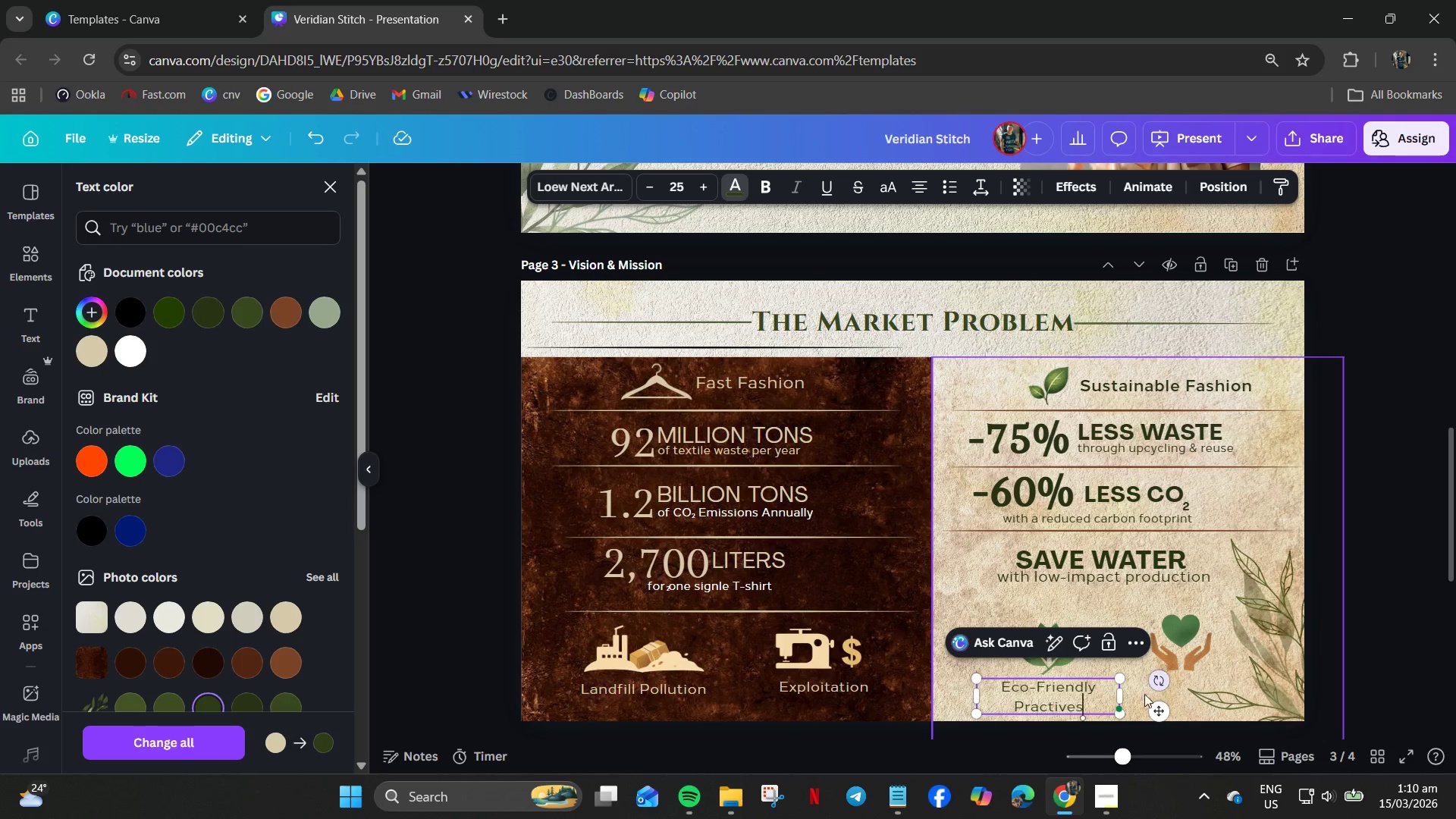 
left_click_drag(start_coordinate=[1125, 695], to_coordinate=[1153, 695])
 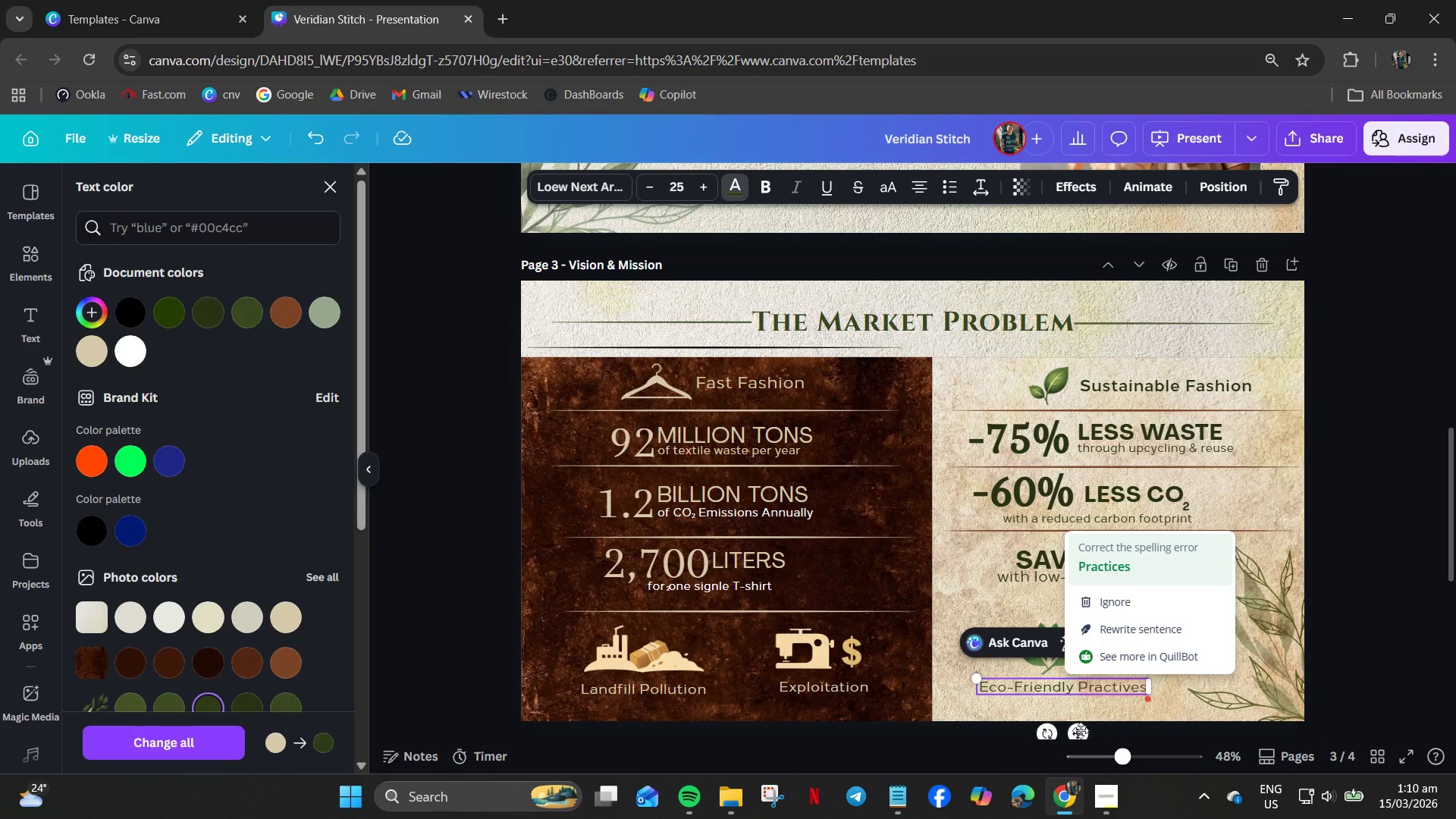 
left_click_drag(start_coordinate=[1077, 733], to_coordinate=[1062, 735])
 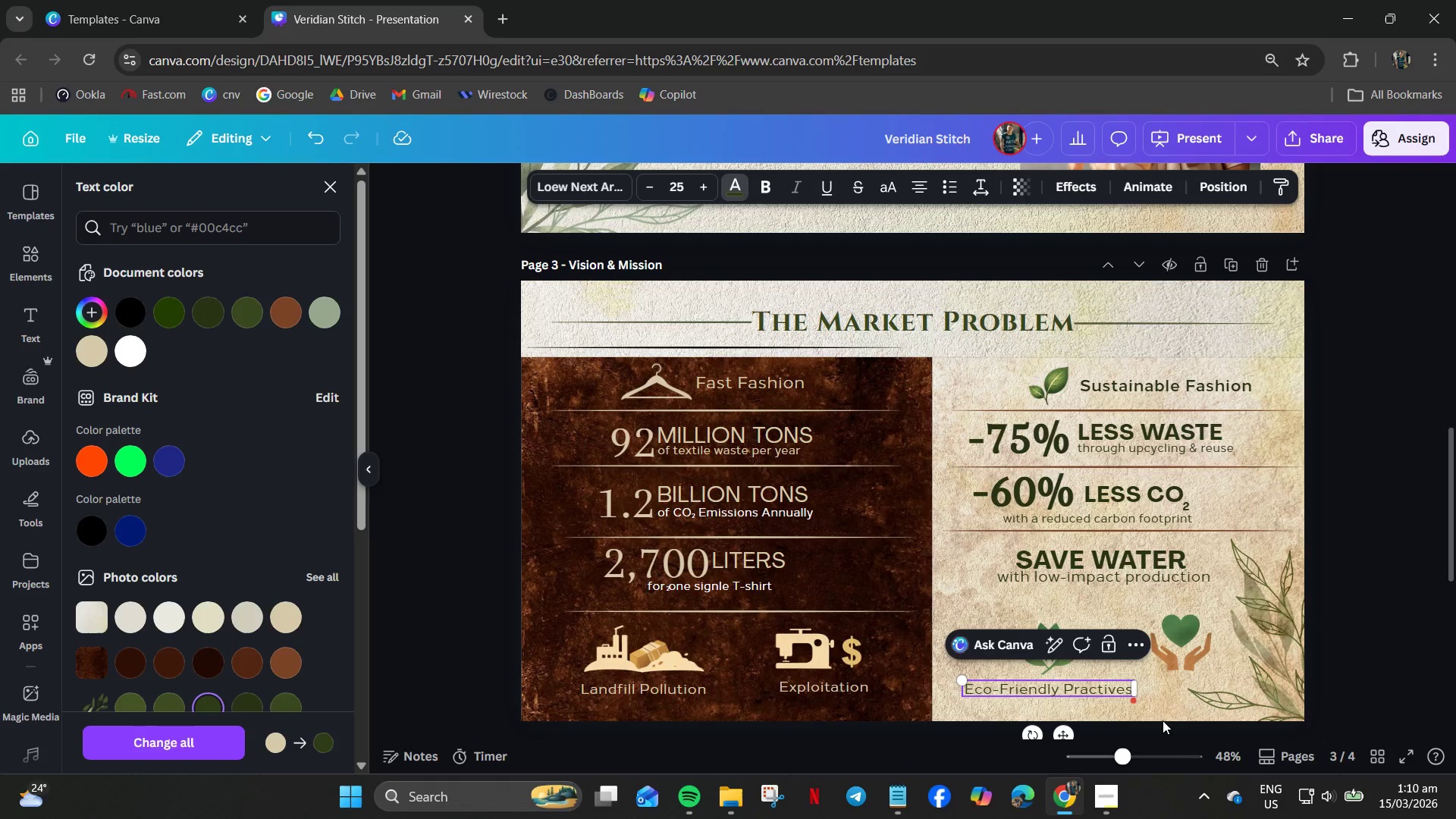 
left_click([1159, 715])
 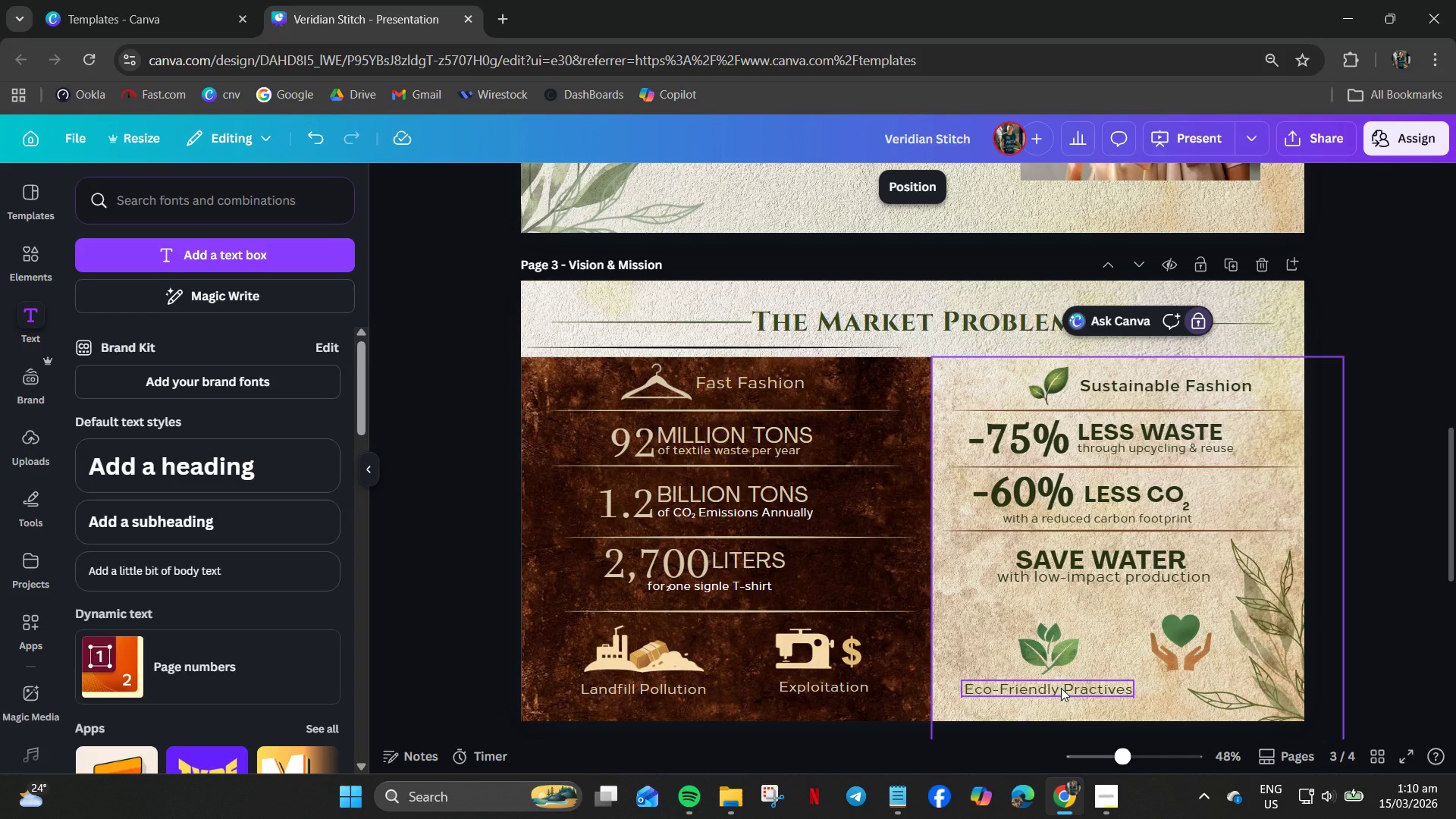 
left_click([1061, 688])
 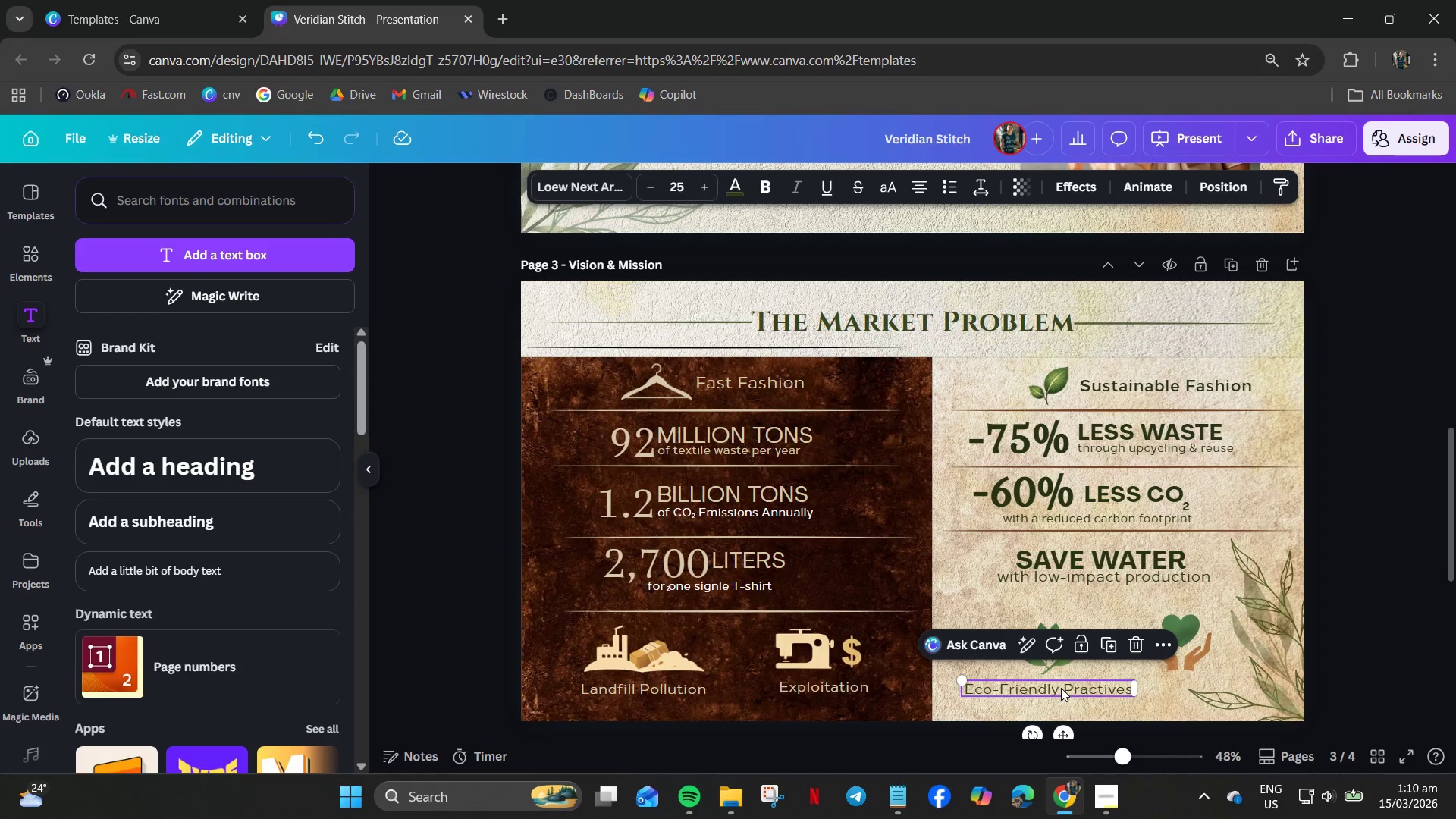 
key(Control+C)
 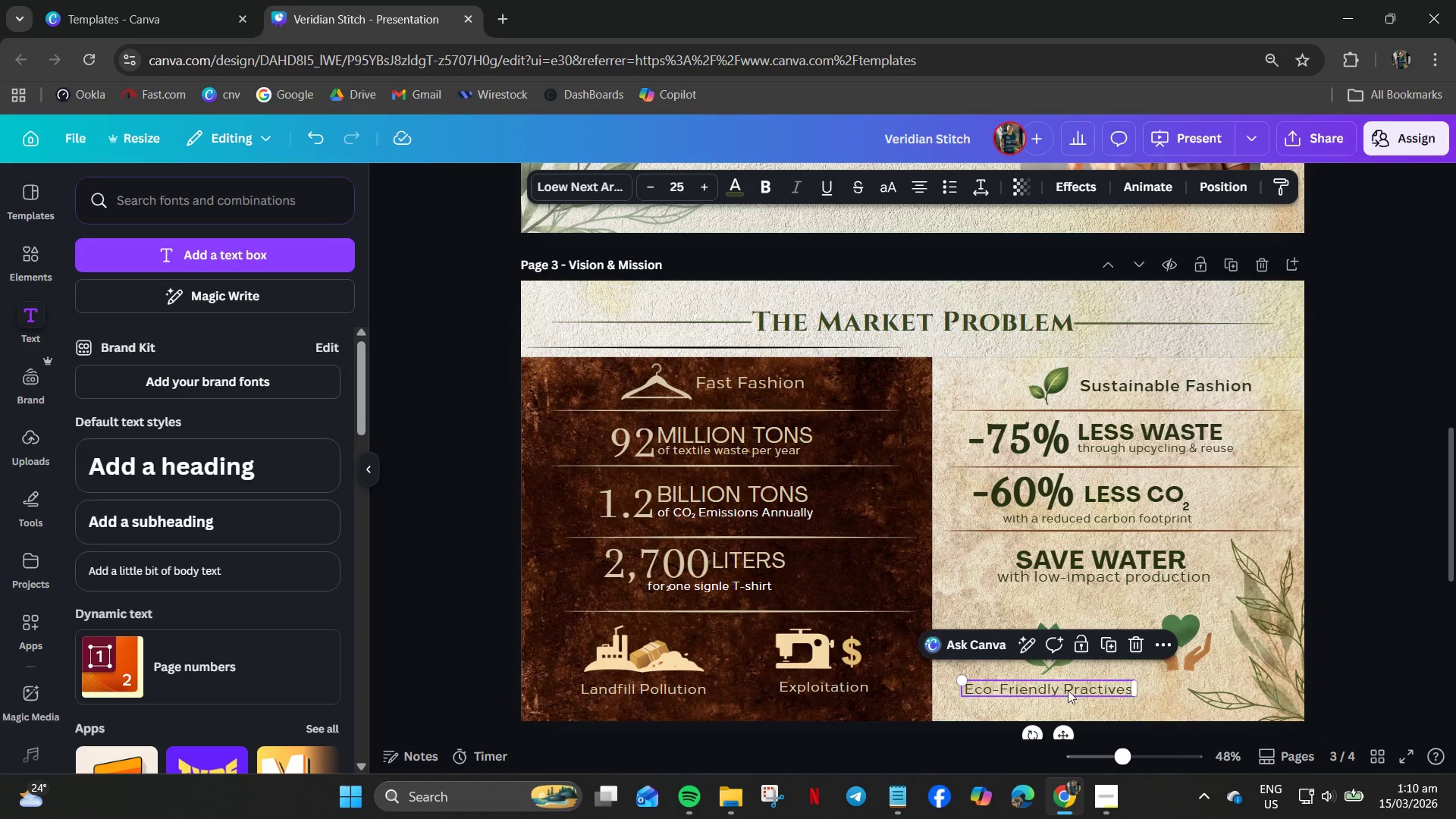 
key(Control+V)
 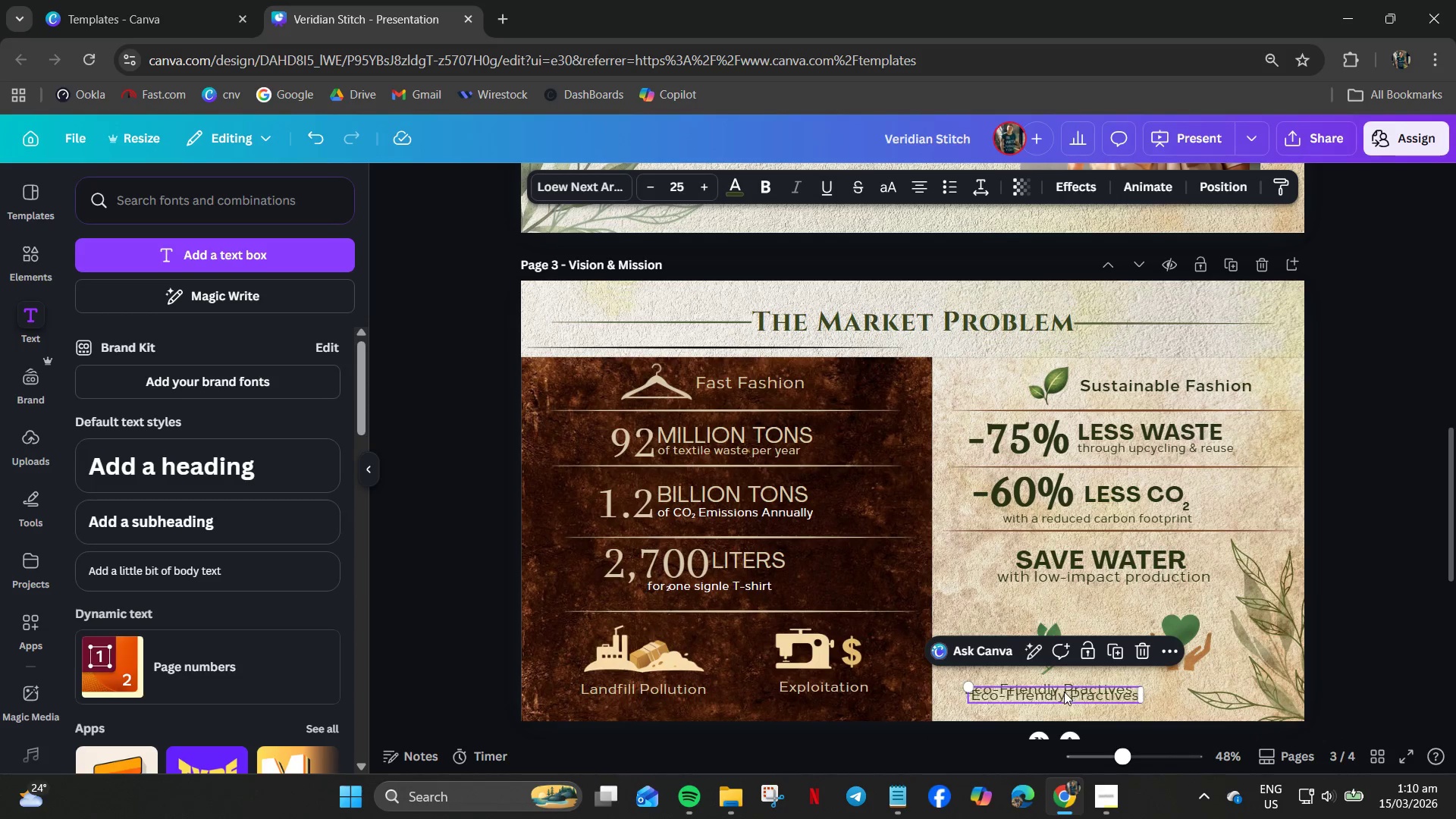 
left_click_drag(start_coordinate=[1064, 692], to_coordinate=[1224, 683])
 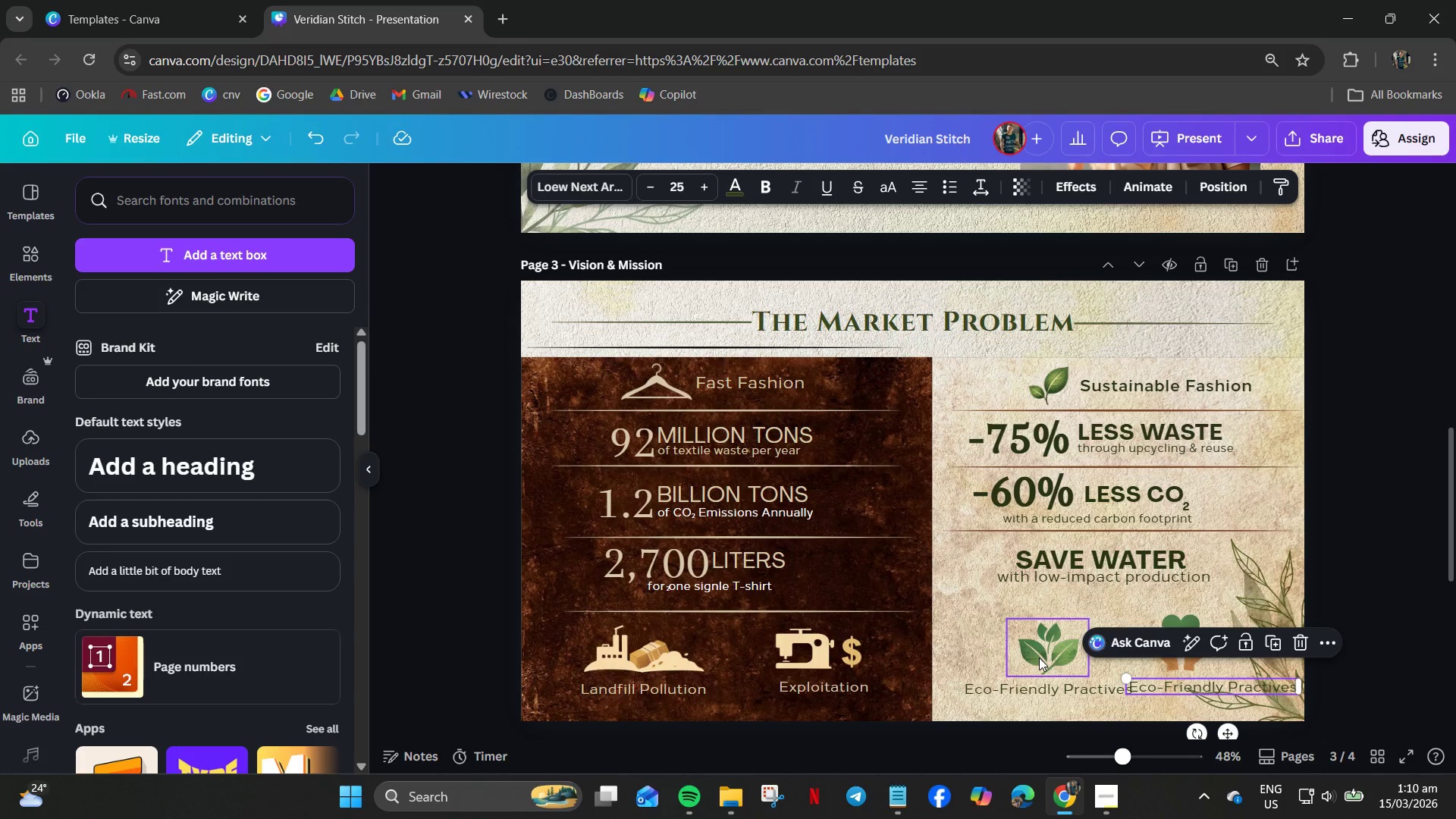 
left_click_drag(start_coordinate=[1039, 656], to_coordinate=[1019, 649])
 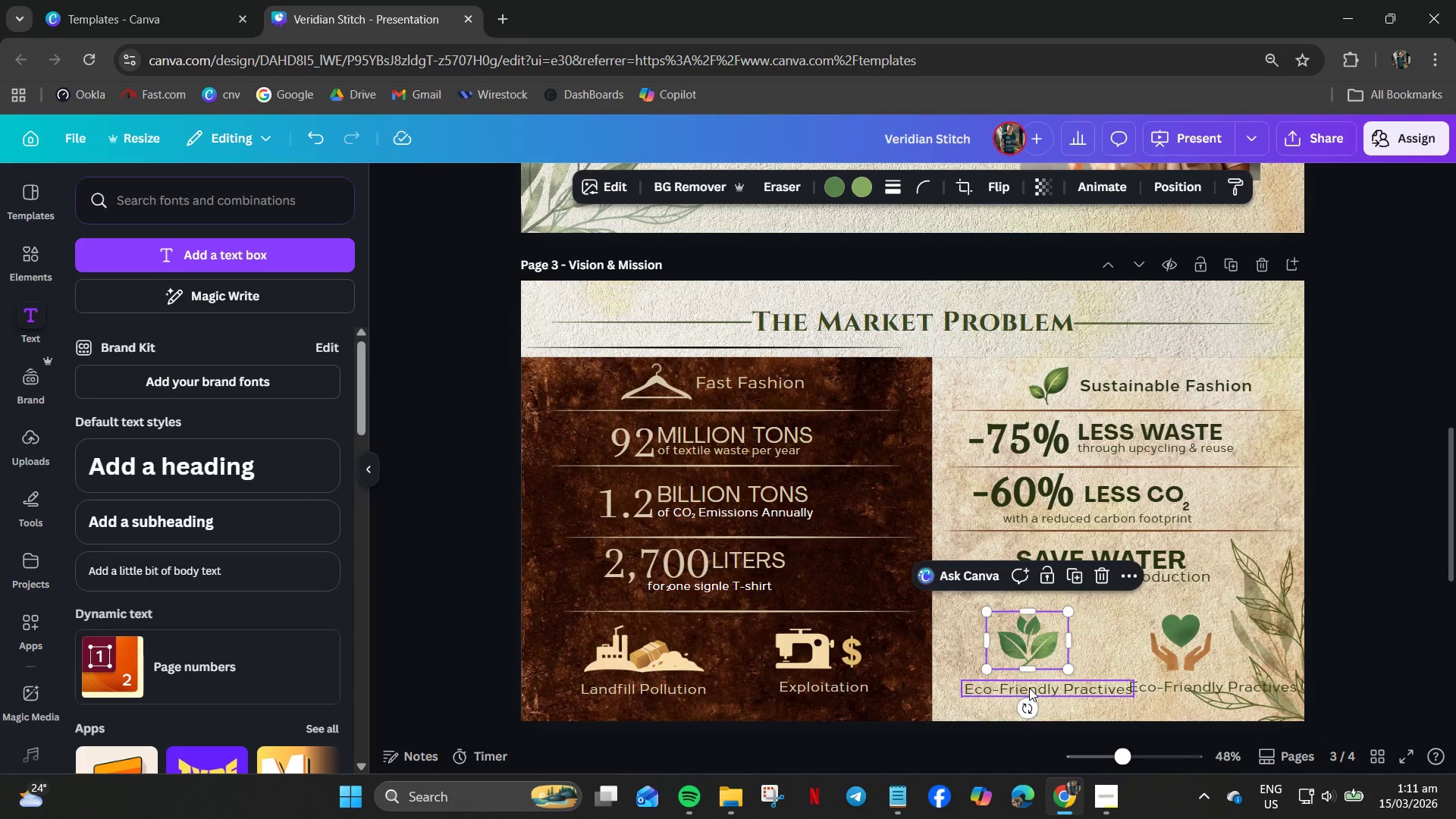 
left_click_drag(start_coordinate=[1029, 688], to_coordinate=[1021, 680])
 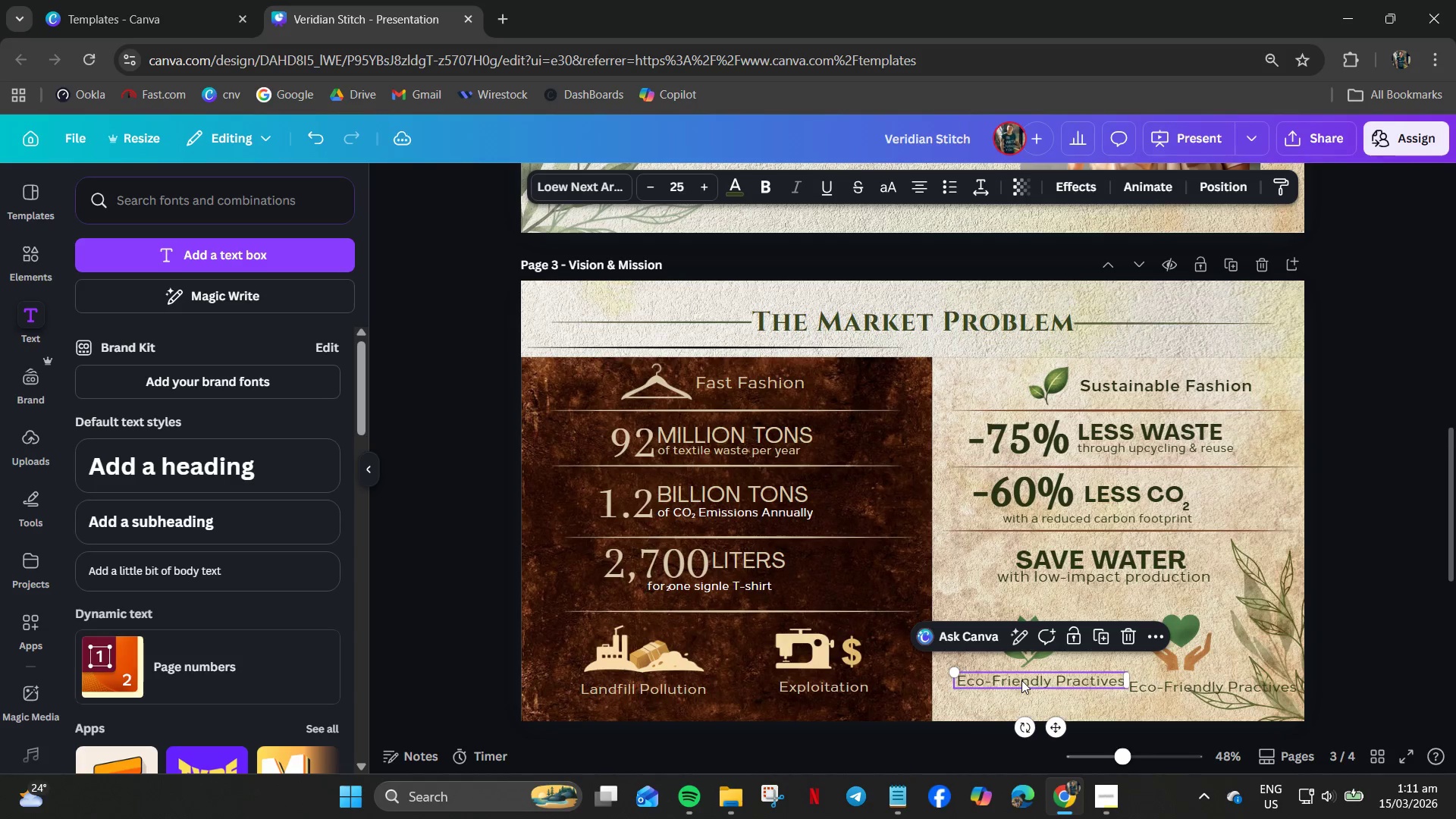 
left_click([1021, 680])
 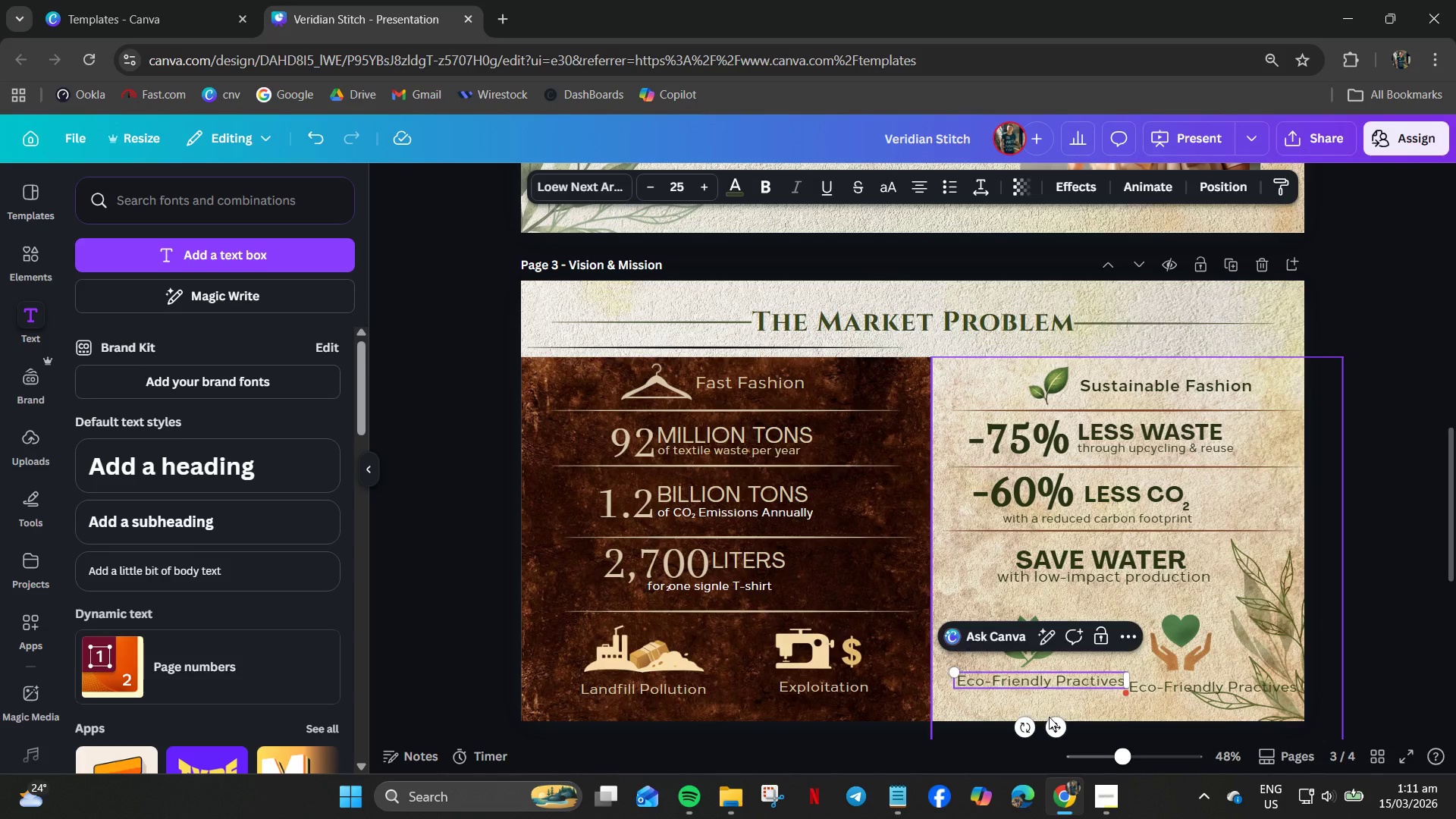 
left_click([1045, 692])
 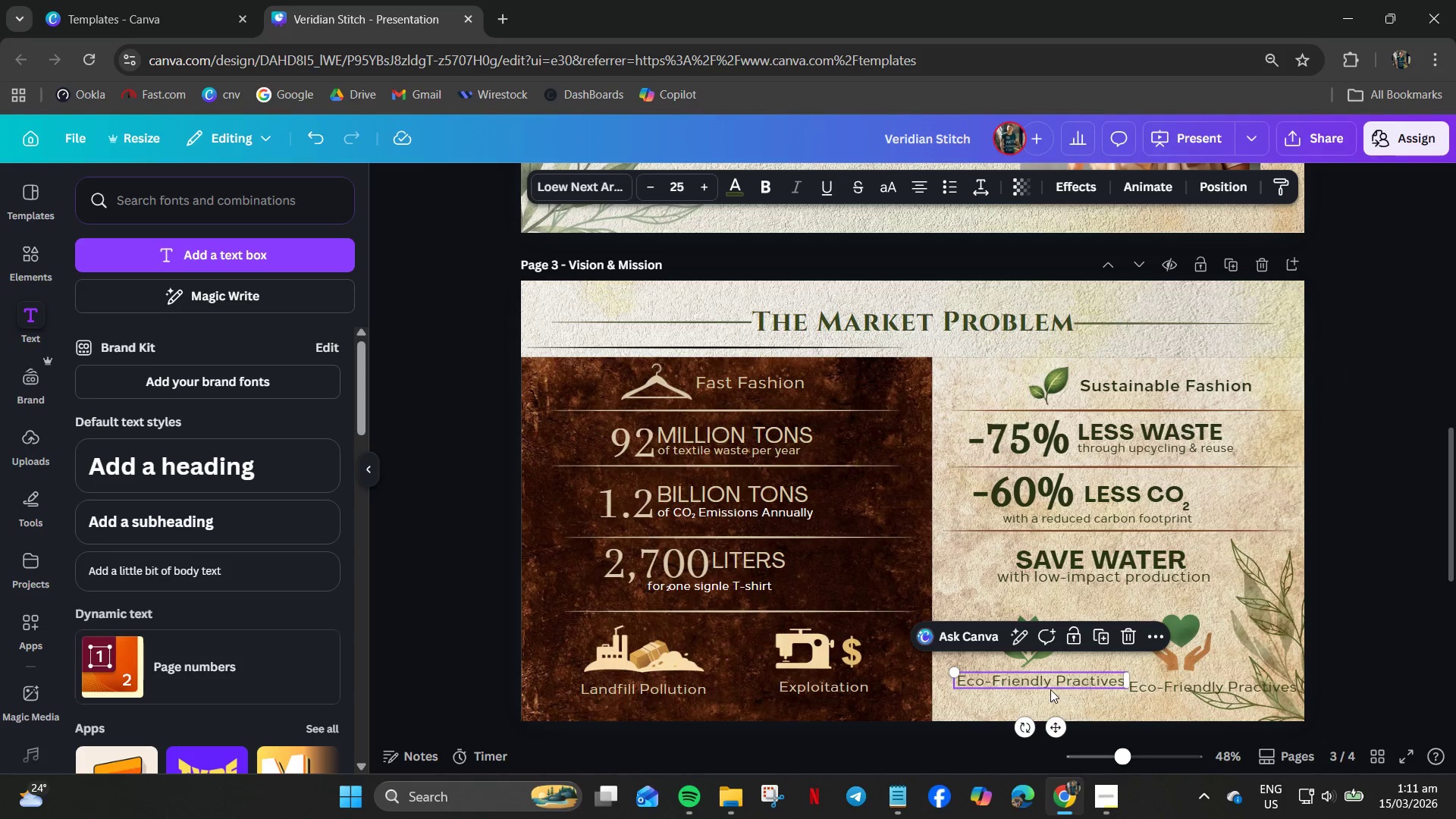 
double_click([1040, 680])
 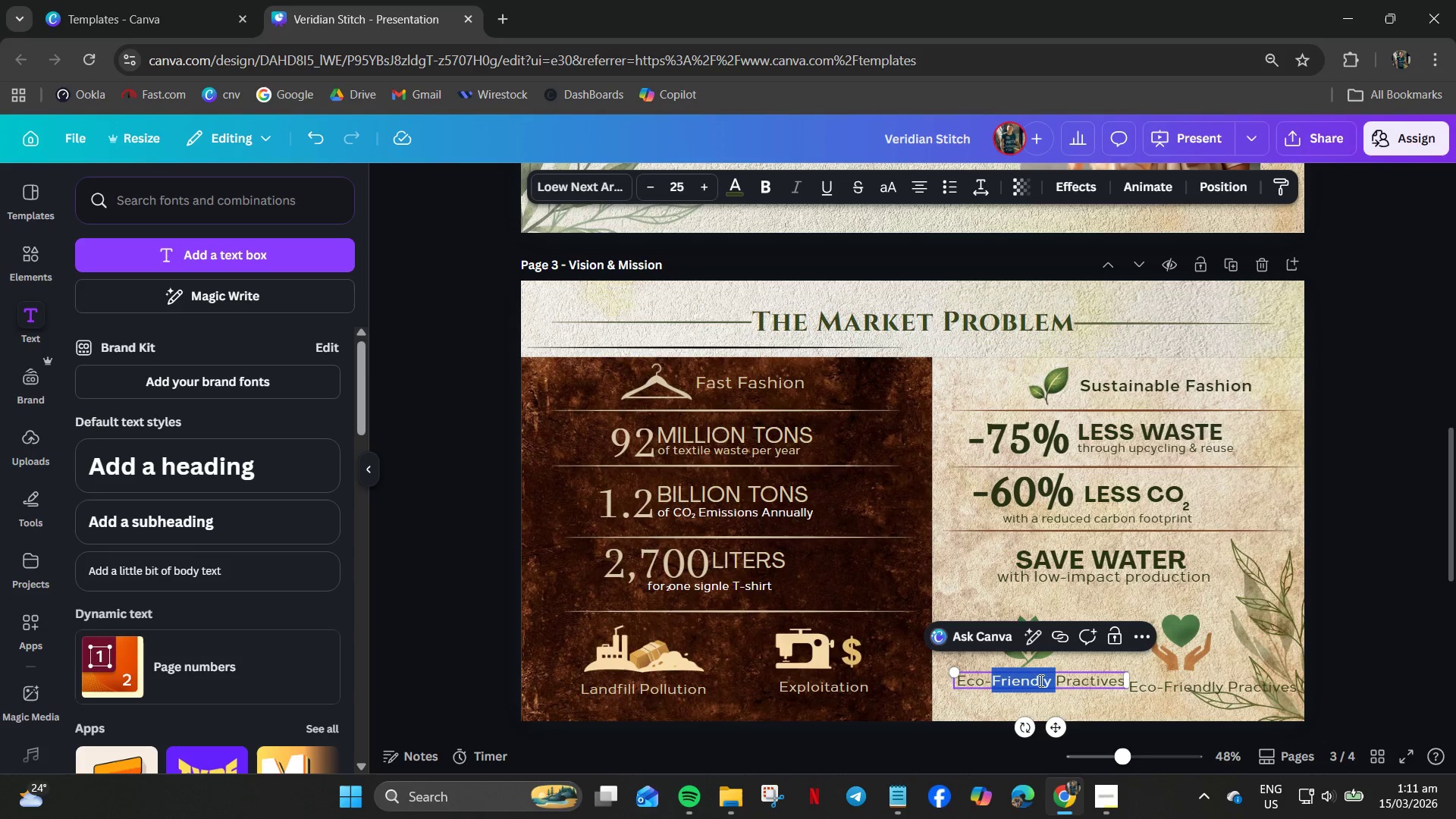 
key(Control+A)
 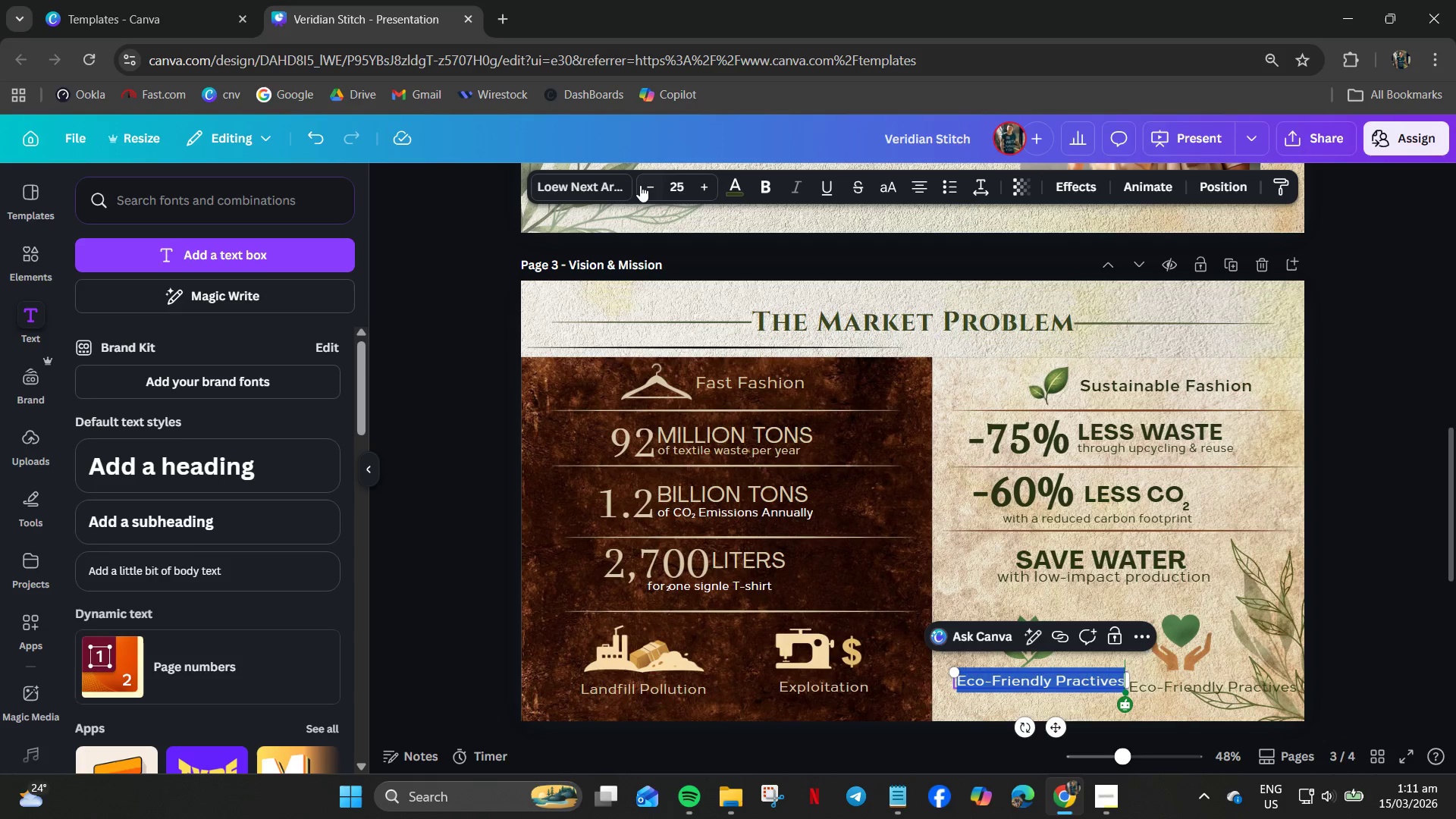 
left_click([673, 187])
 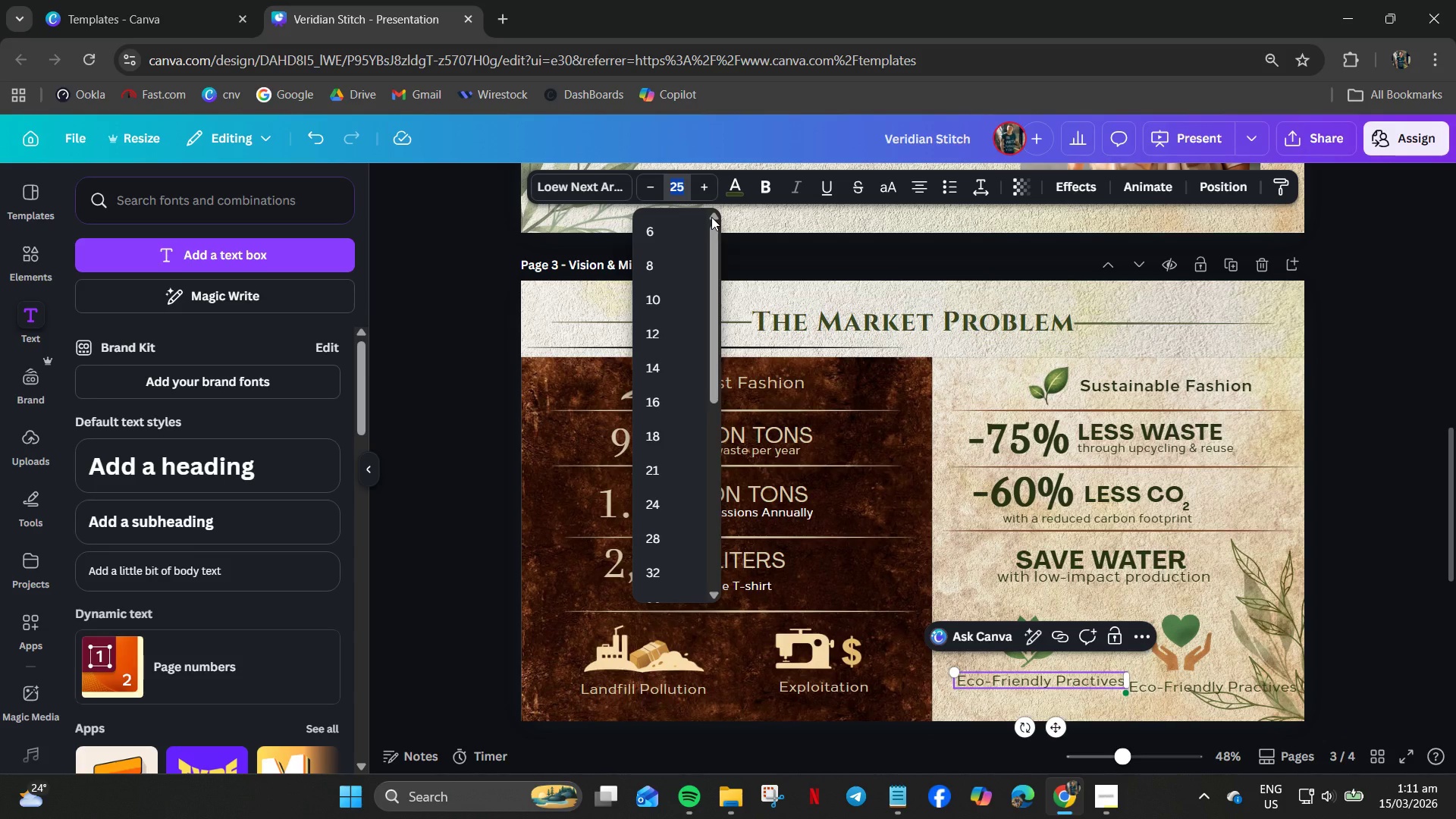 
key(Numpad2)
 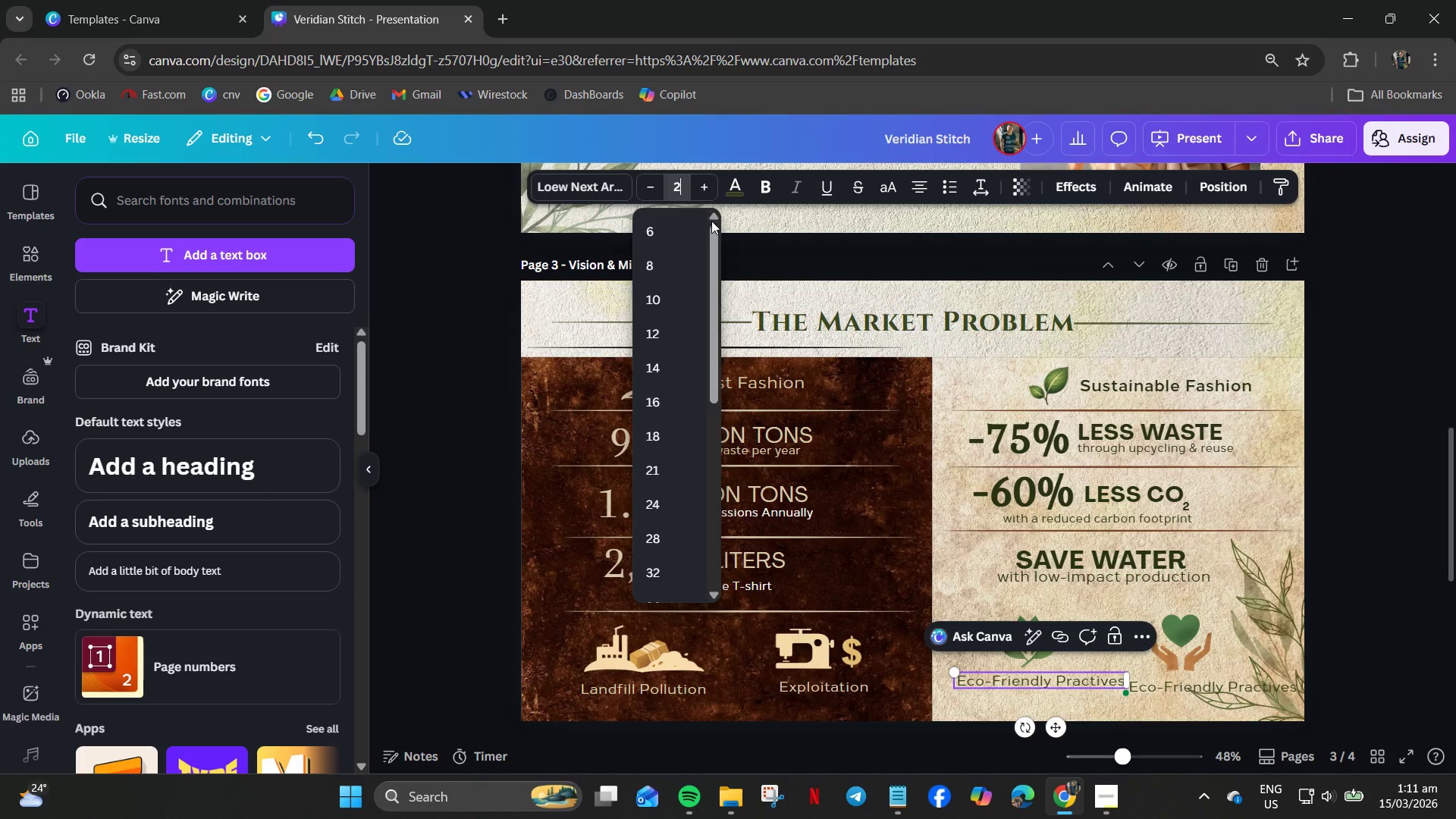 
key(Numpad0)
 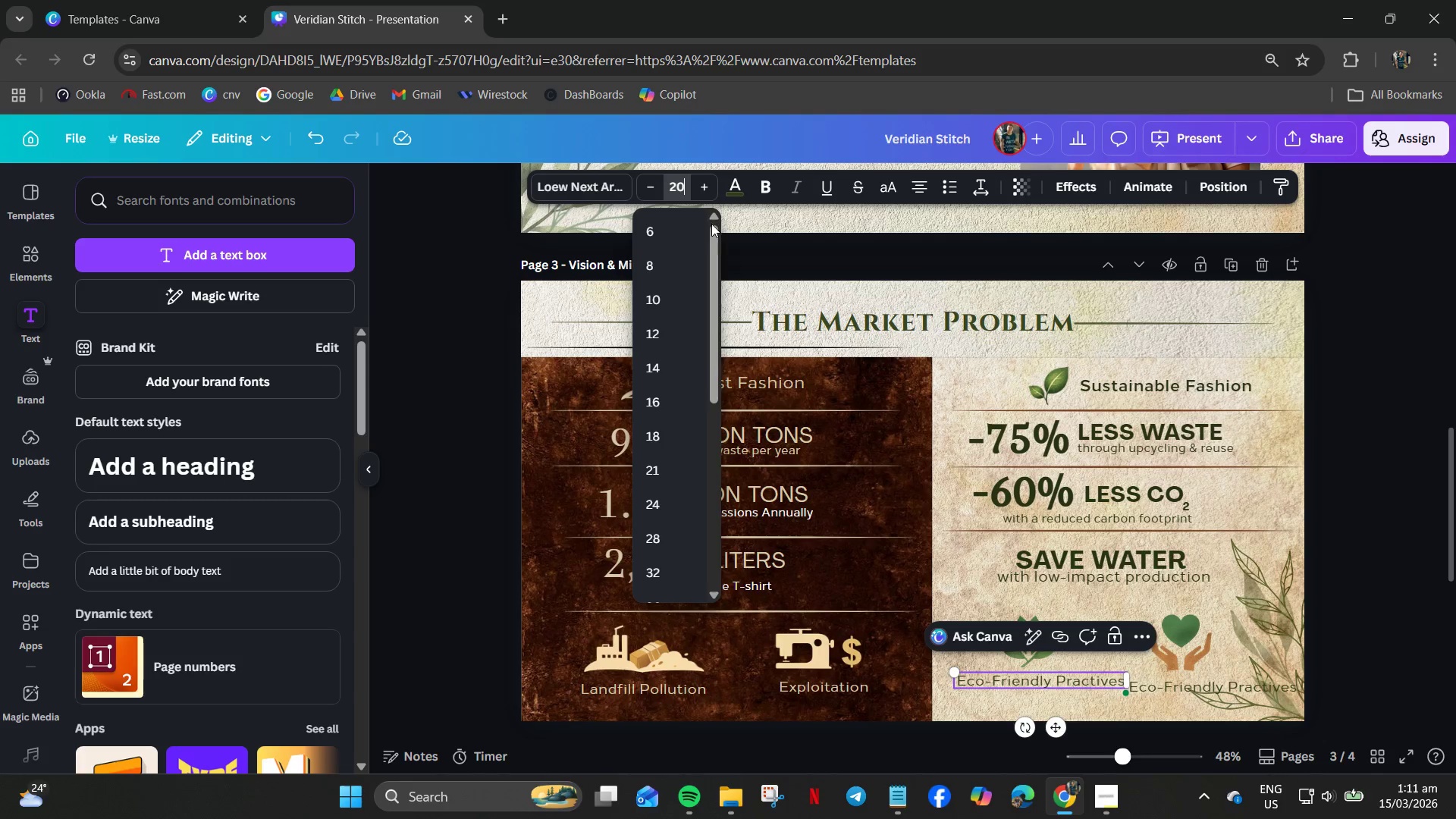 
key(NumpadEnter)
 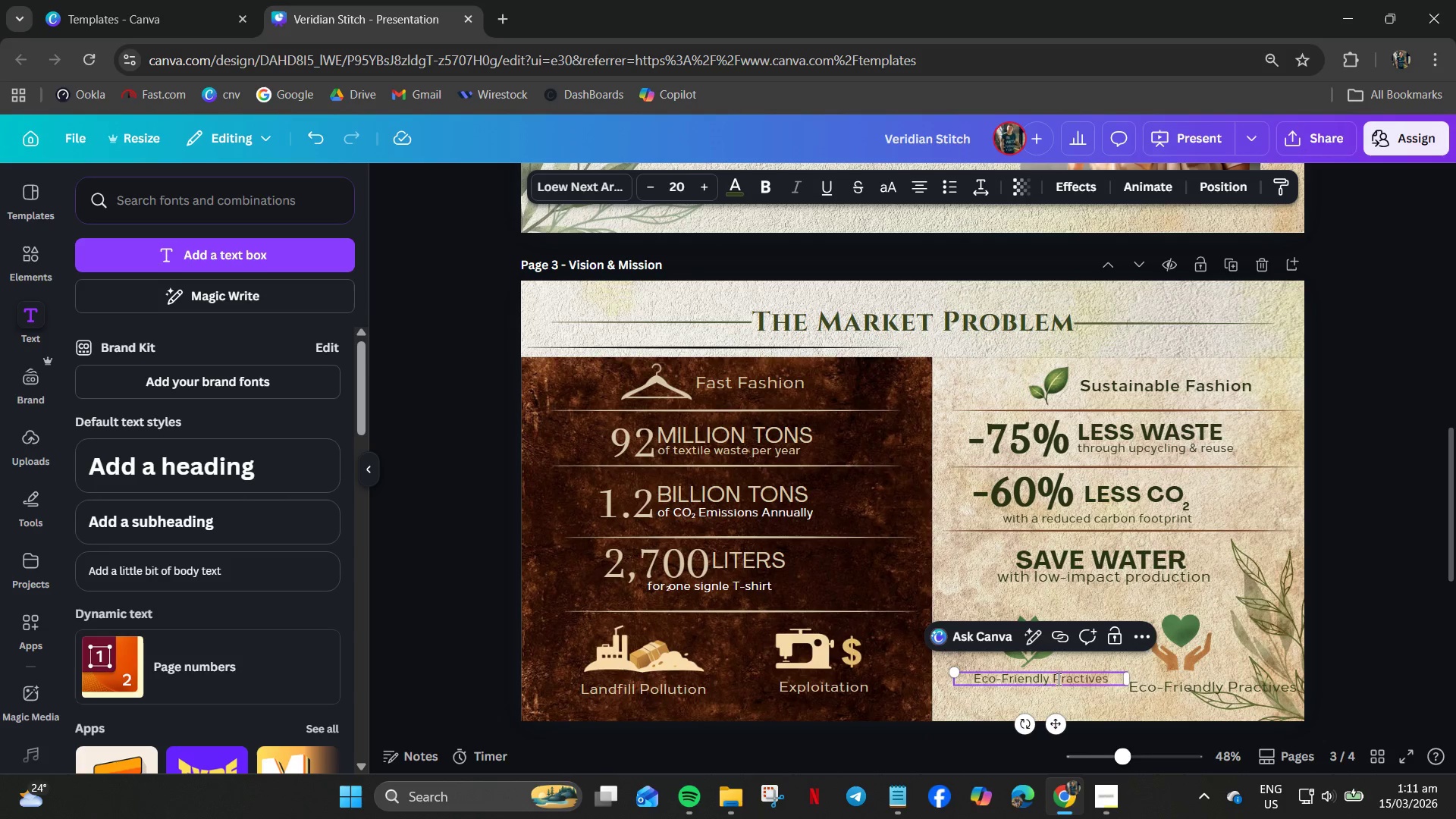 
left_click([1068, 701])
 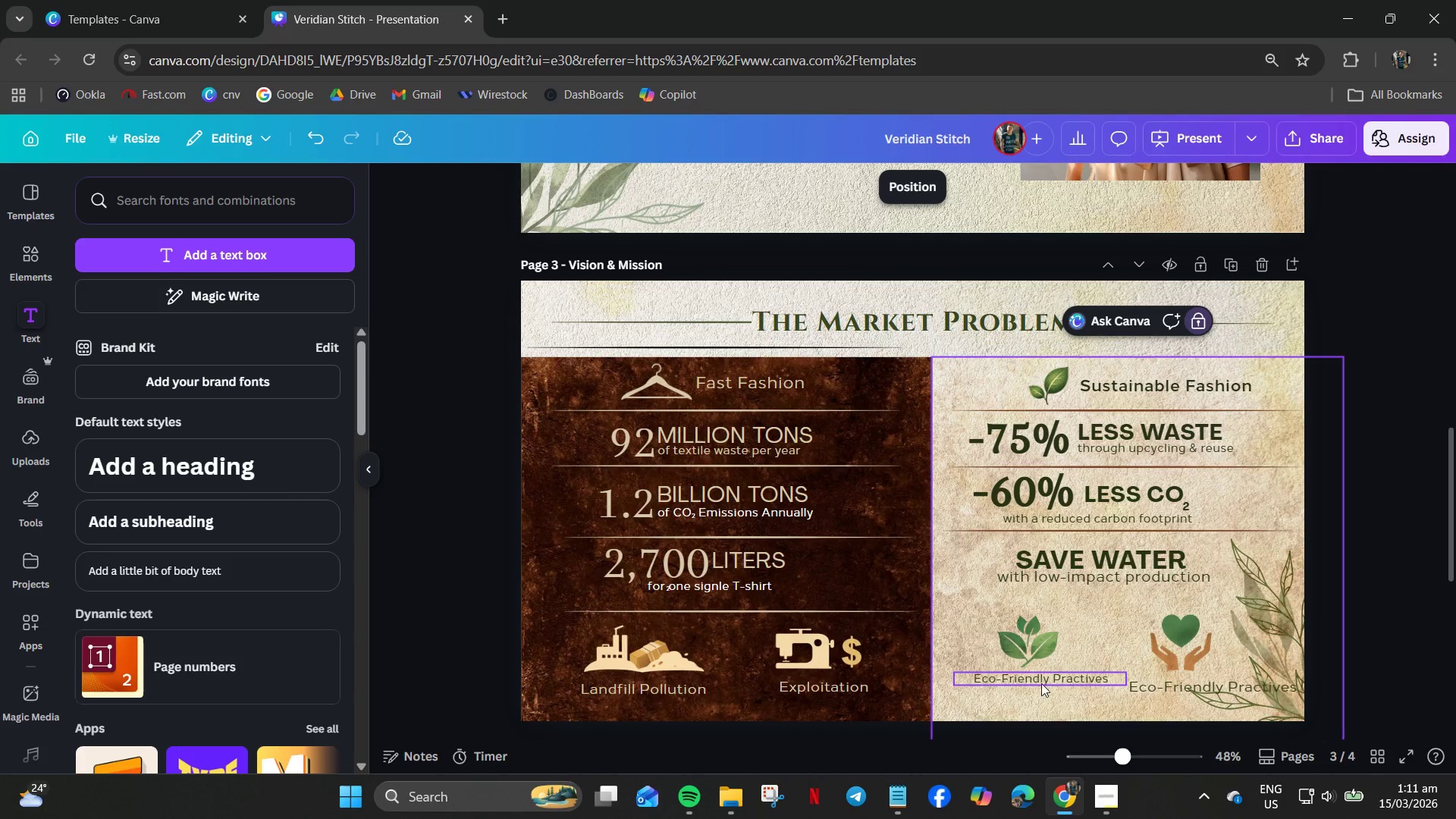 
left_click_drag(start_coordinate=[1040, 681], to_coordinate=[1039, 689])
 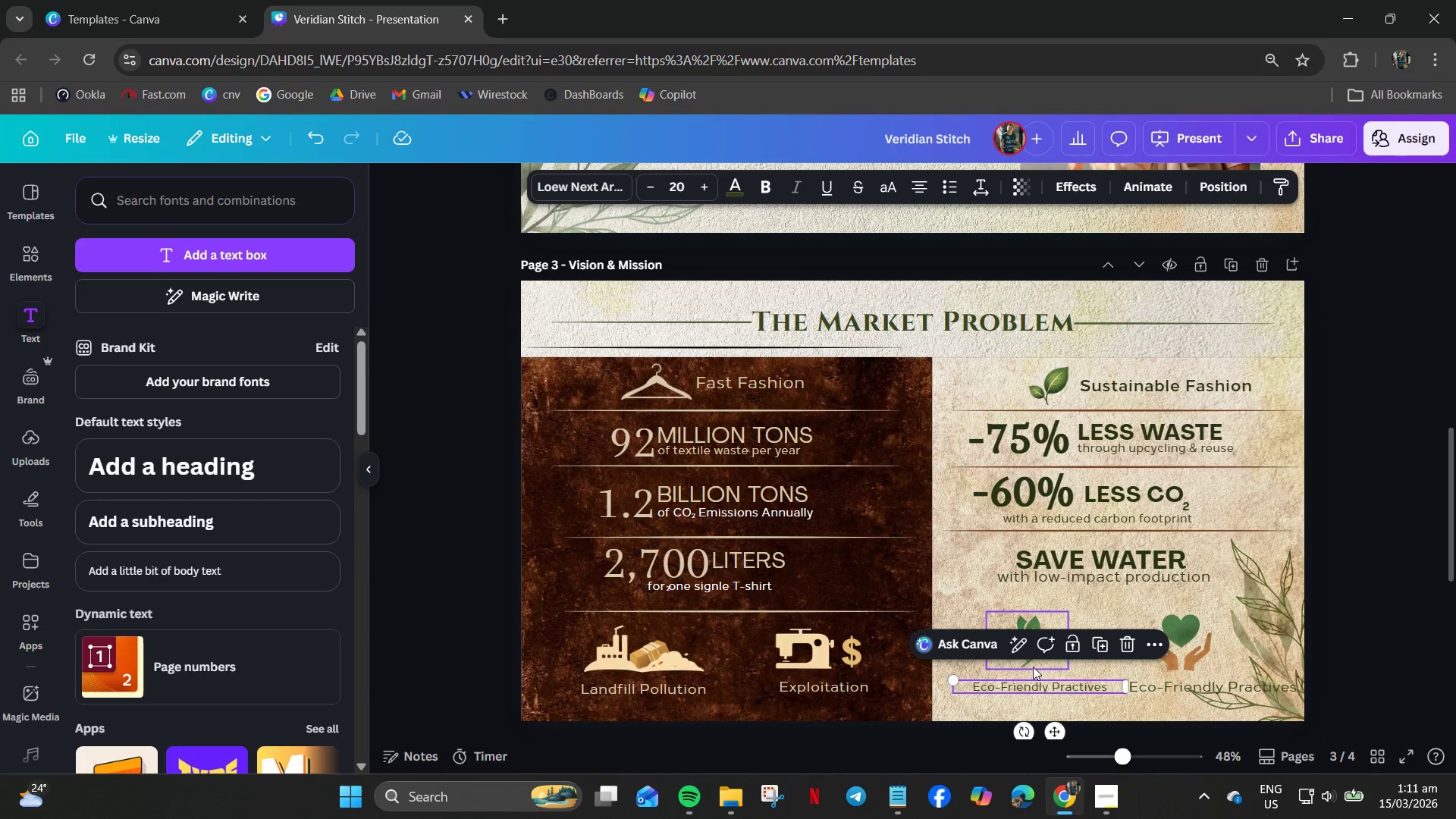 
left_click([1033, 664])
 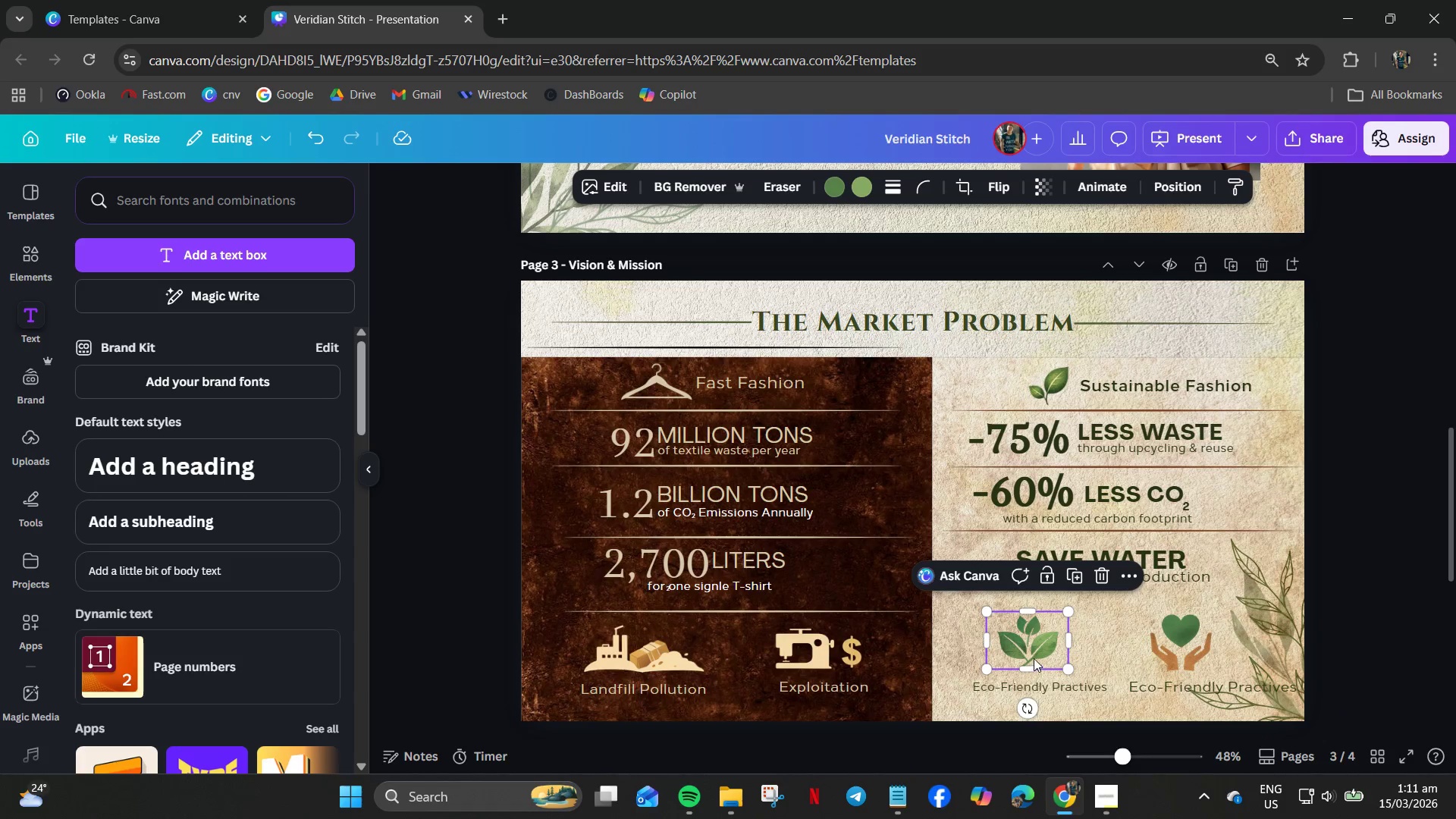 
left_click_drag(start_coordinate=[1034, 655], to_coordinate=[1034, 665])
 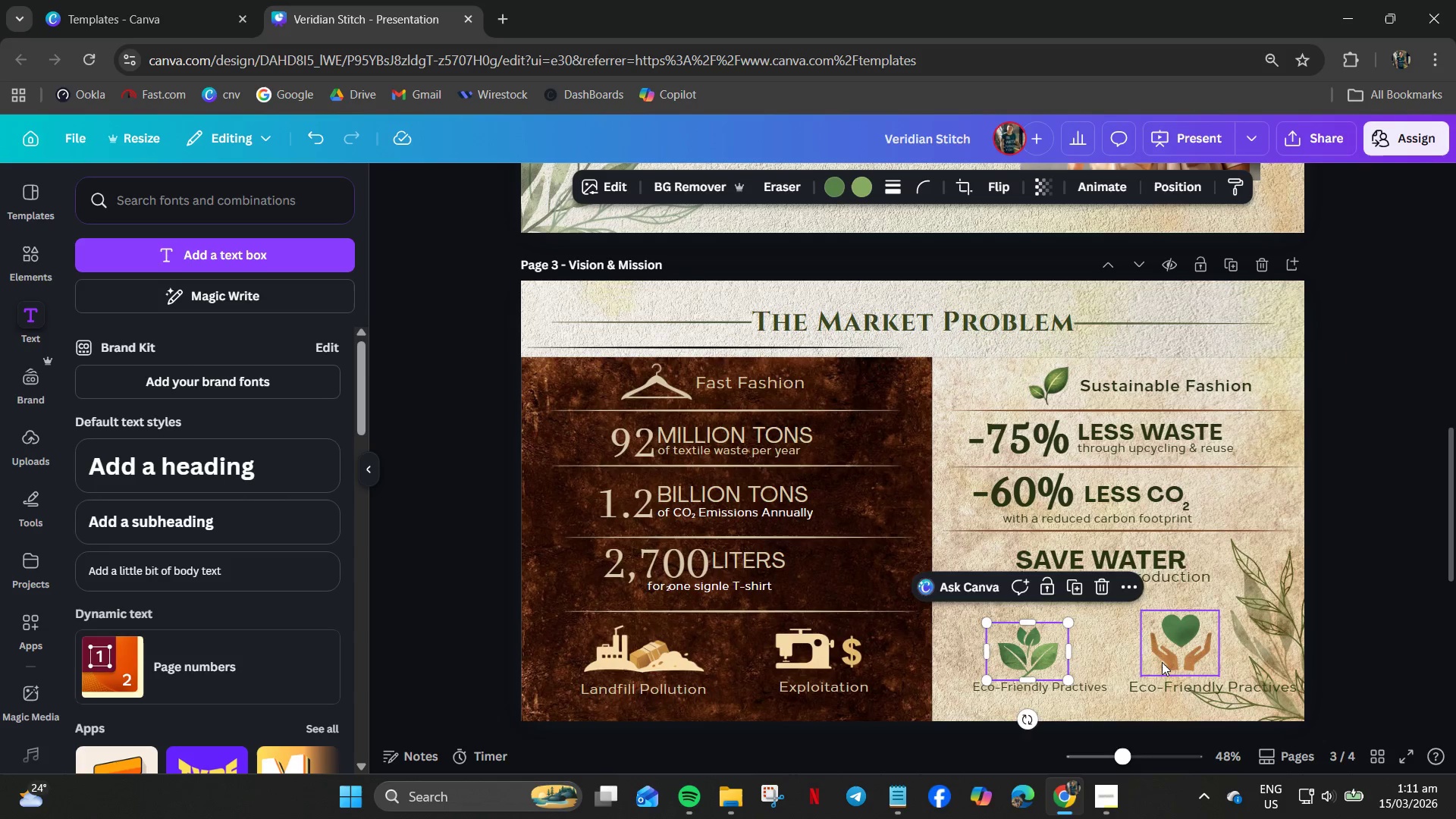 
left_click([1163, 661])
 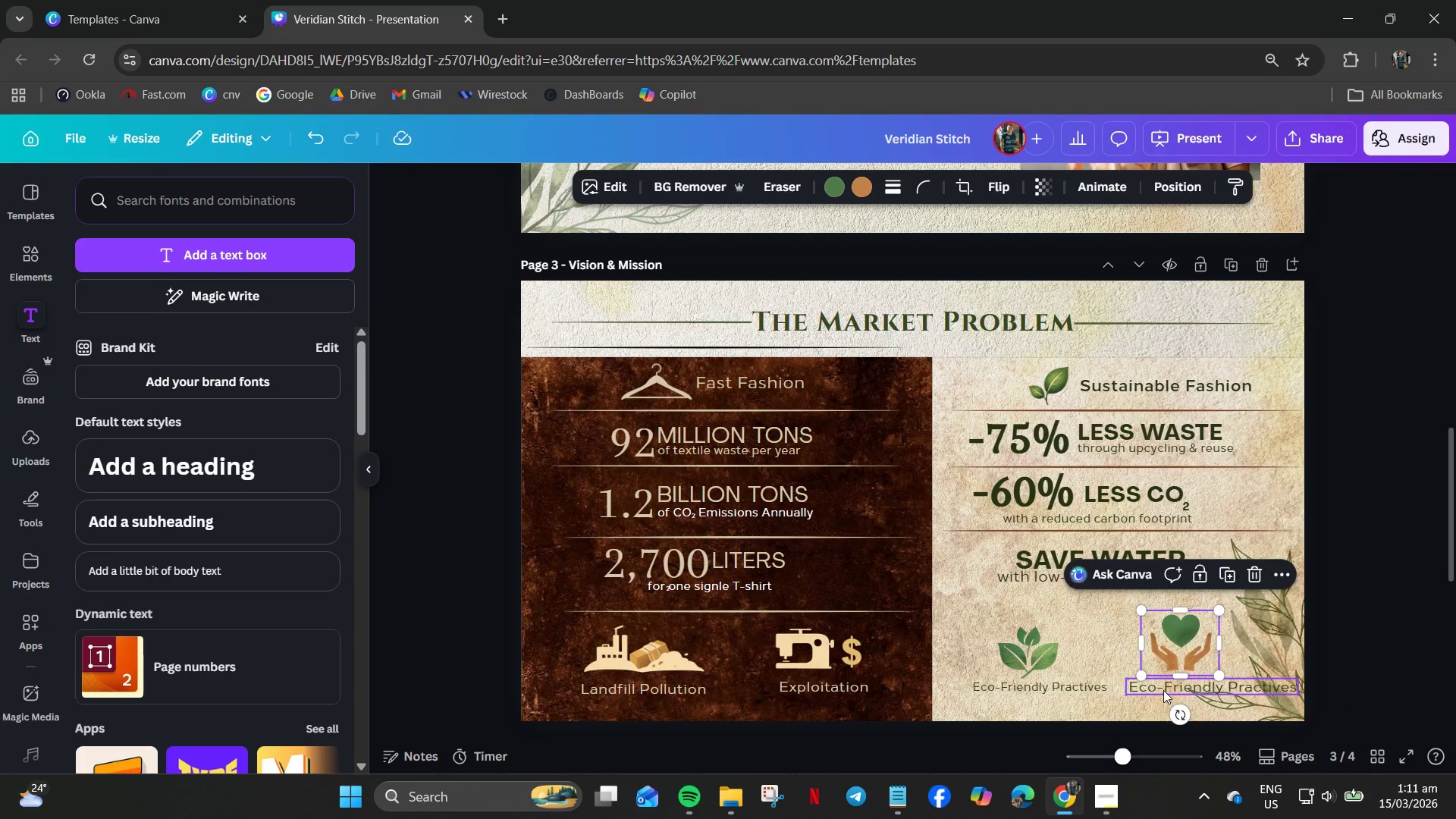 
double_click([1163, 690])
 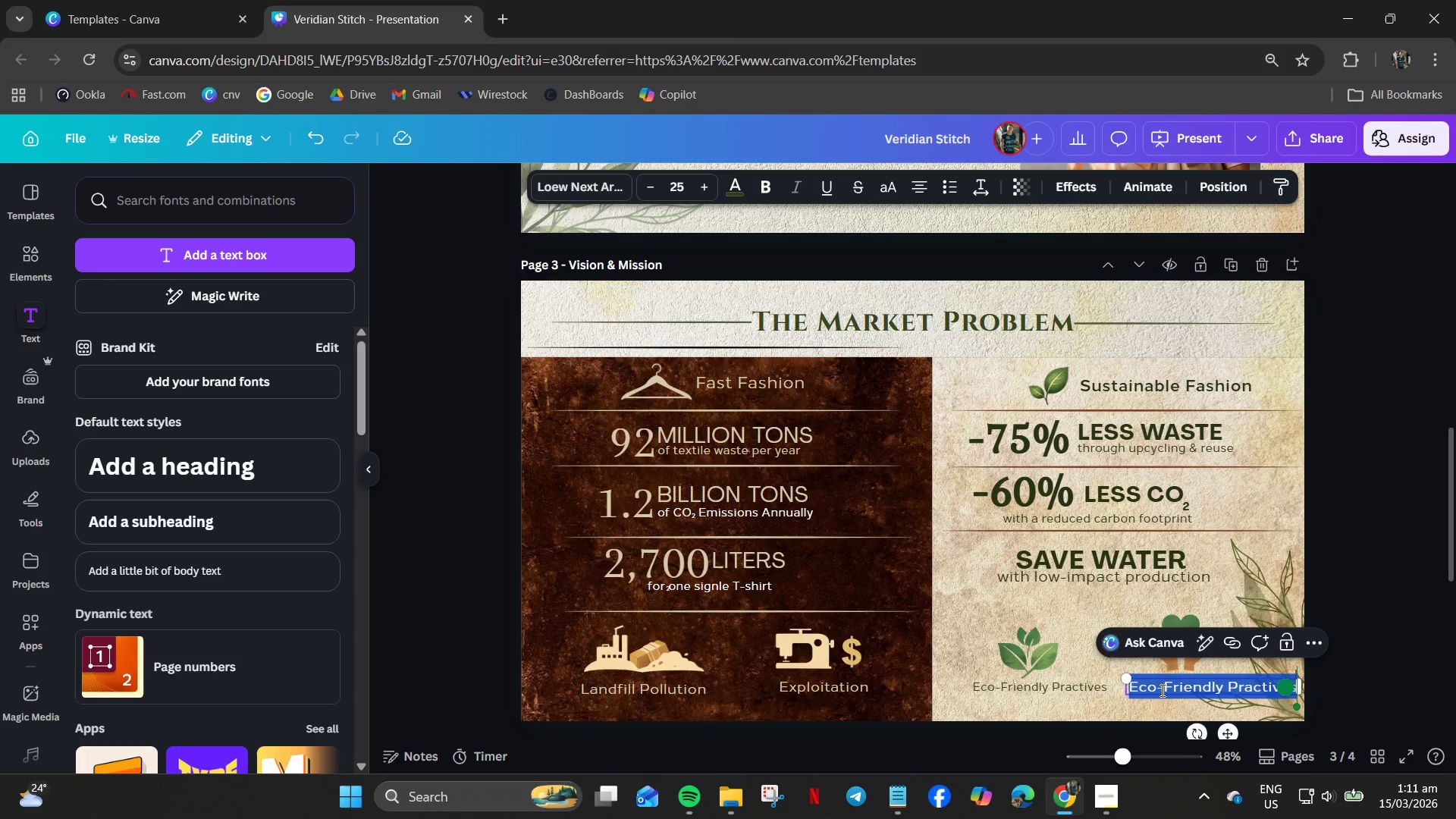 
type(Ethical Production)
 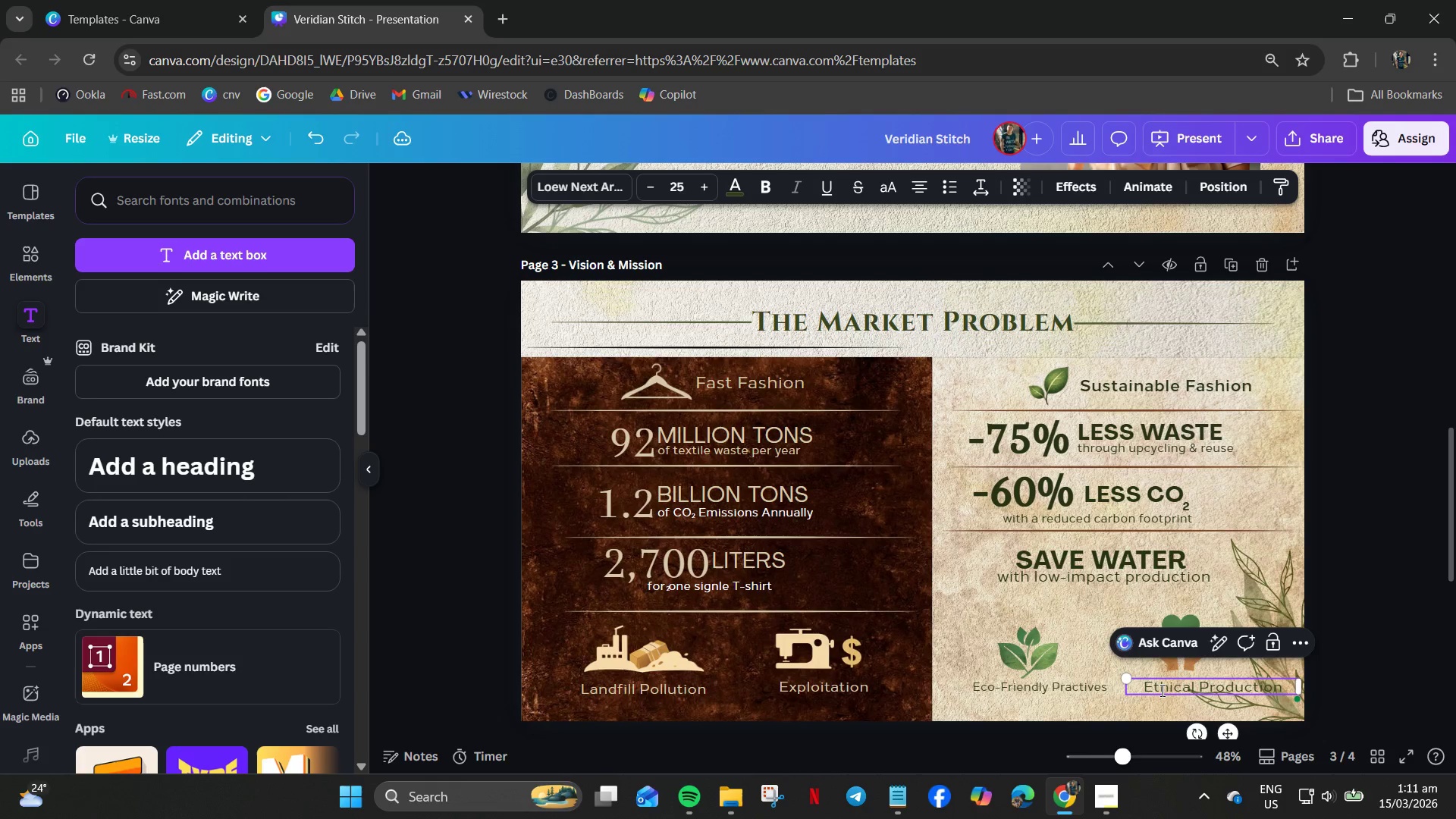 
key(Control+A)
 